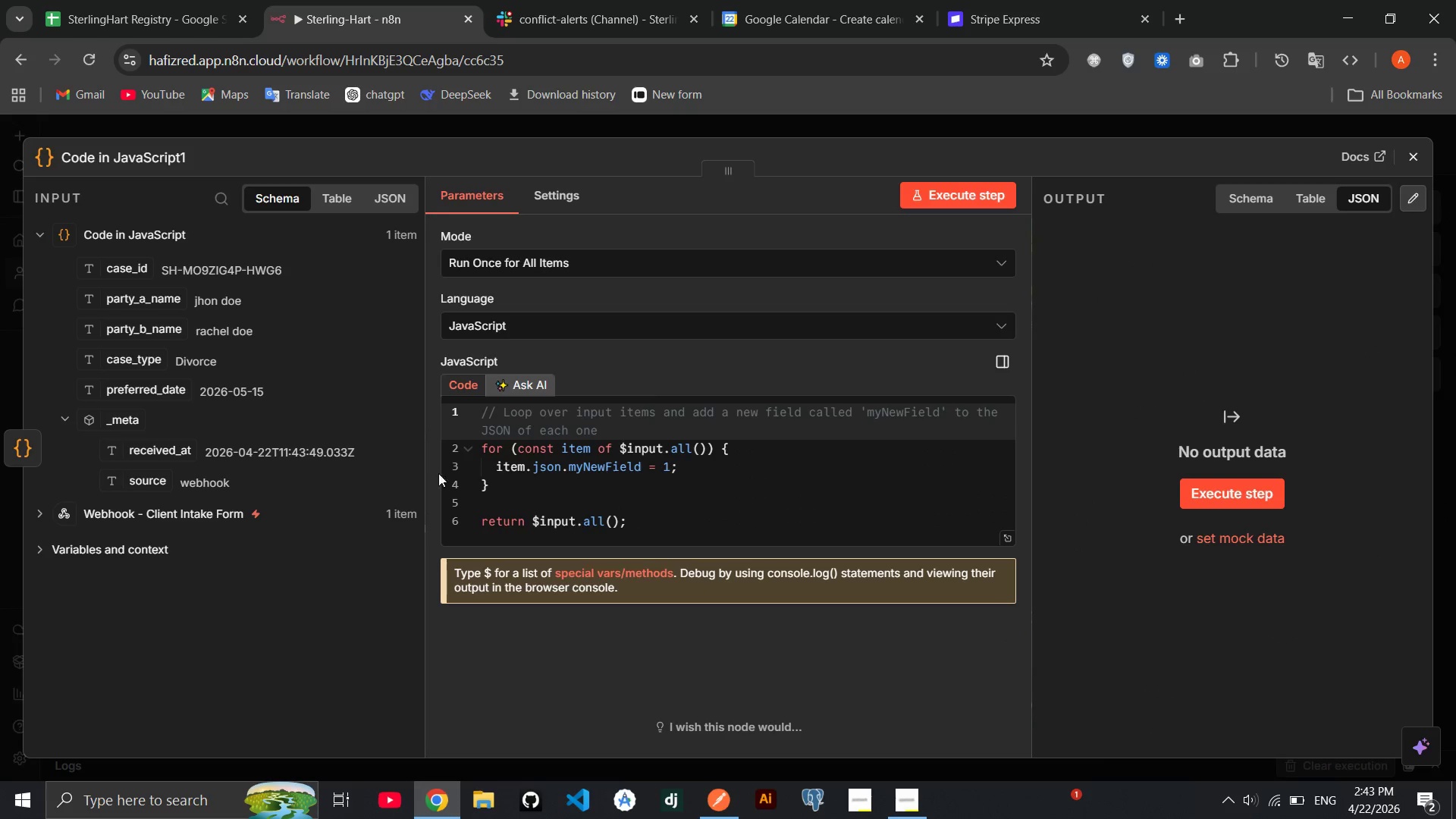 
left_click_drag(start_coordinate=[678, 533], to_coordinate=[447, 378])
 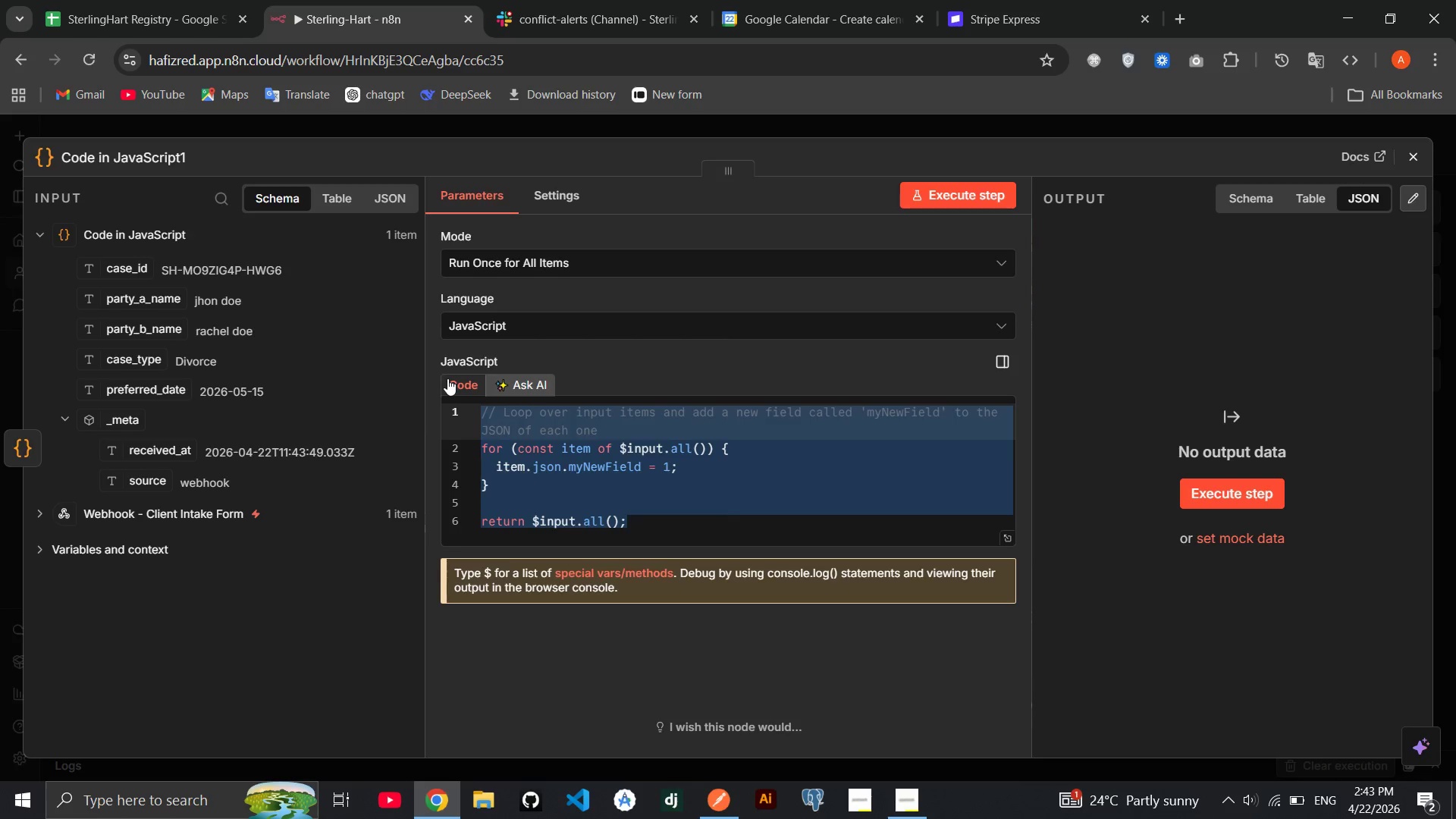 
key(Backspace)
 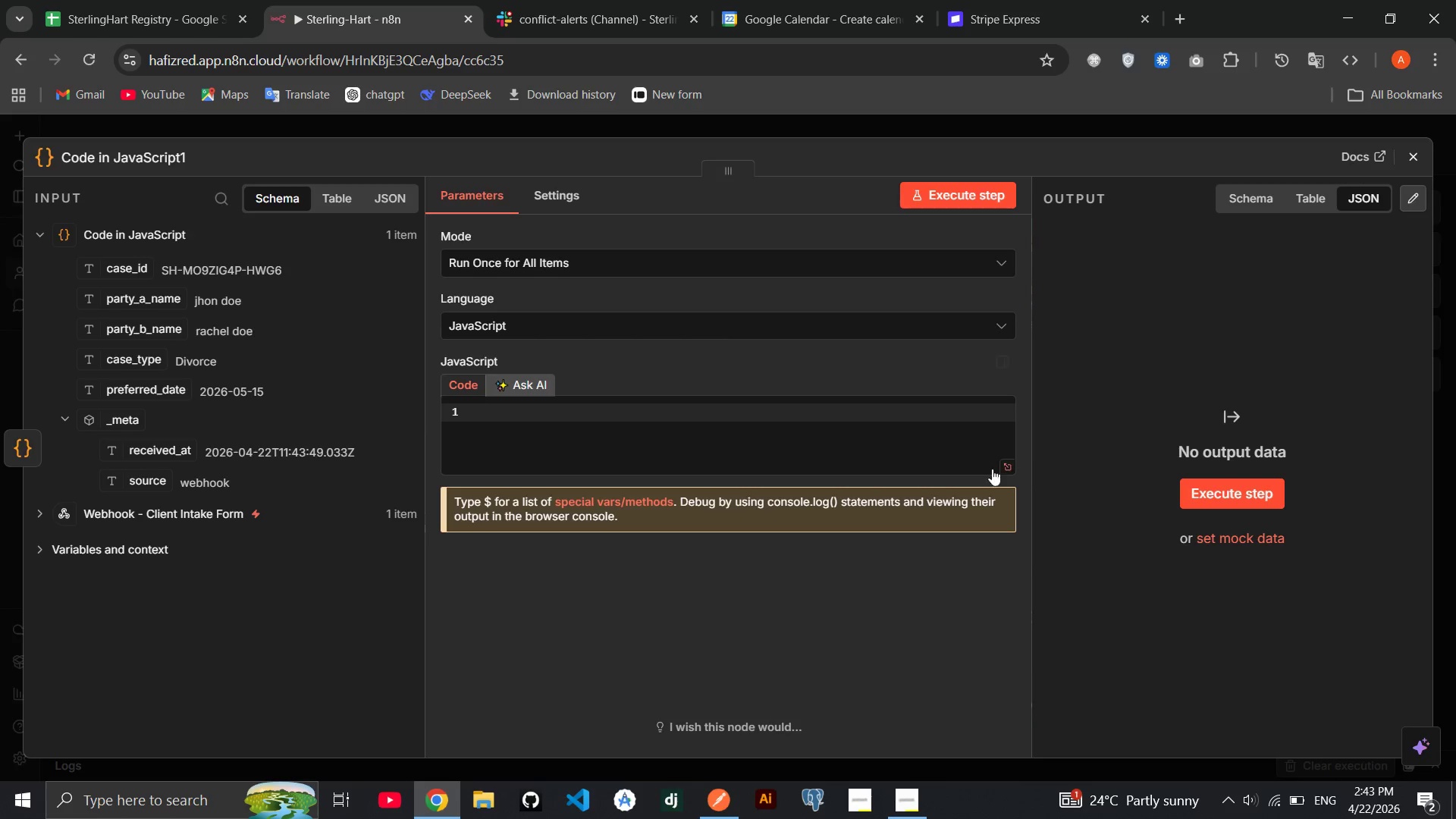 
left_click([999, 465])
 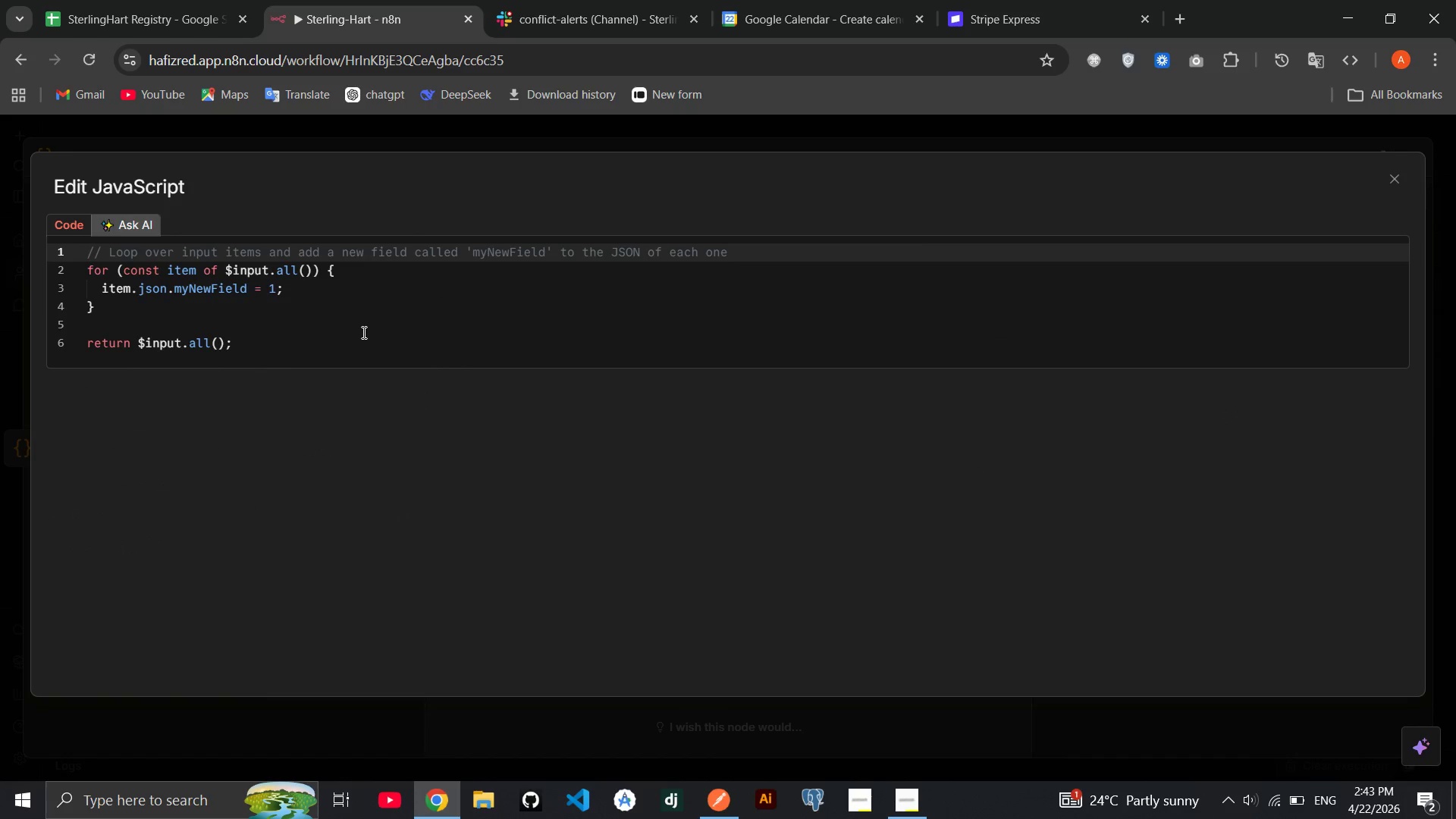 
double_click([340, 337])
 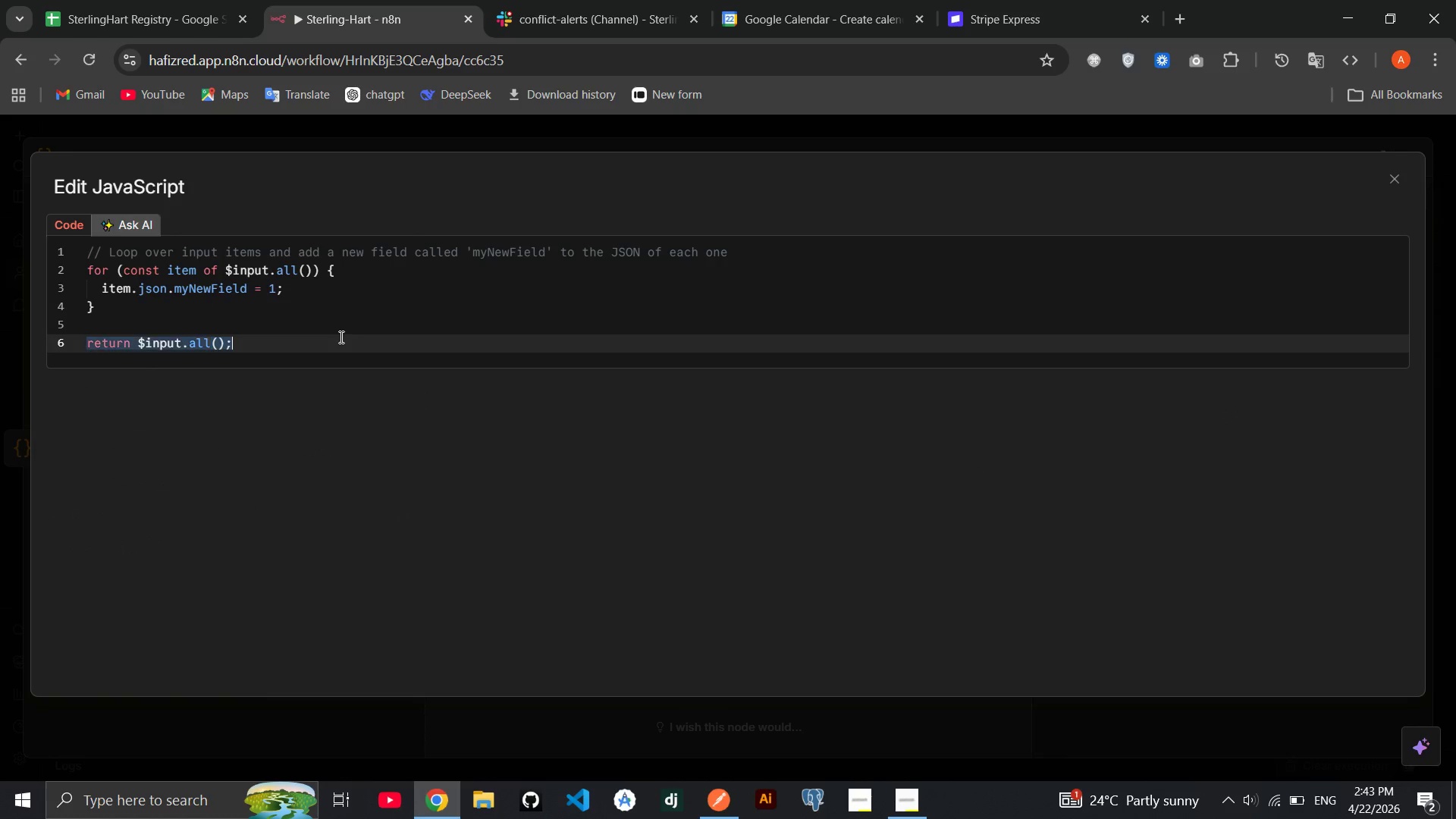 
triple_click([340, 337])
 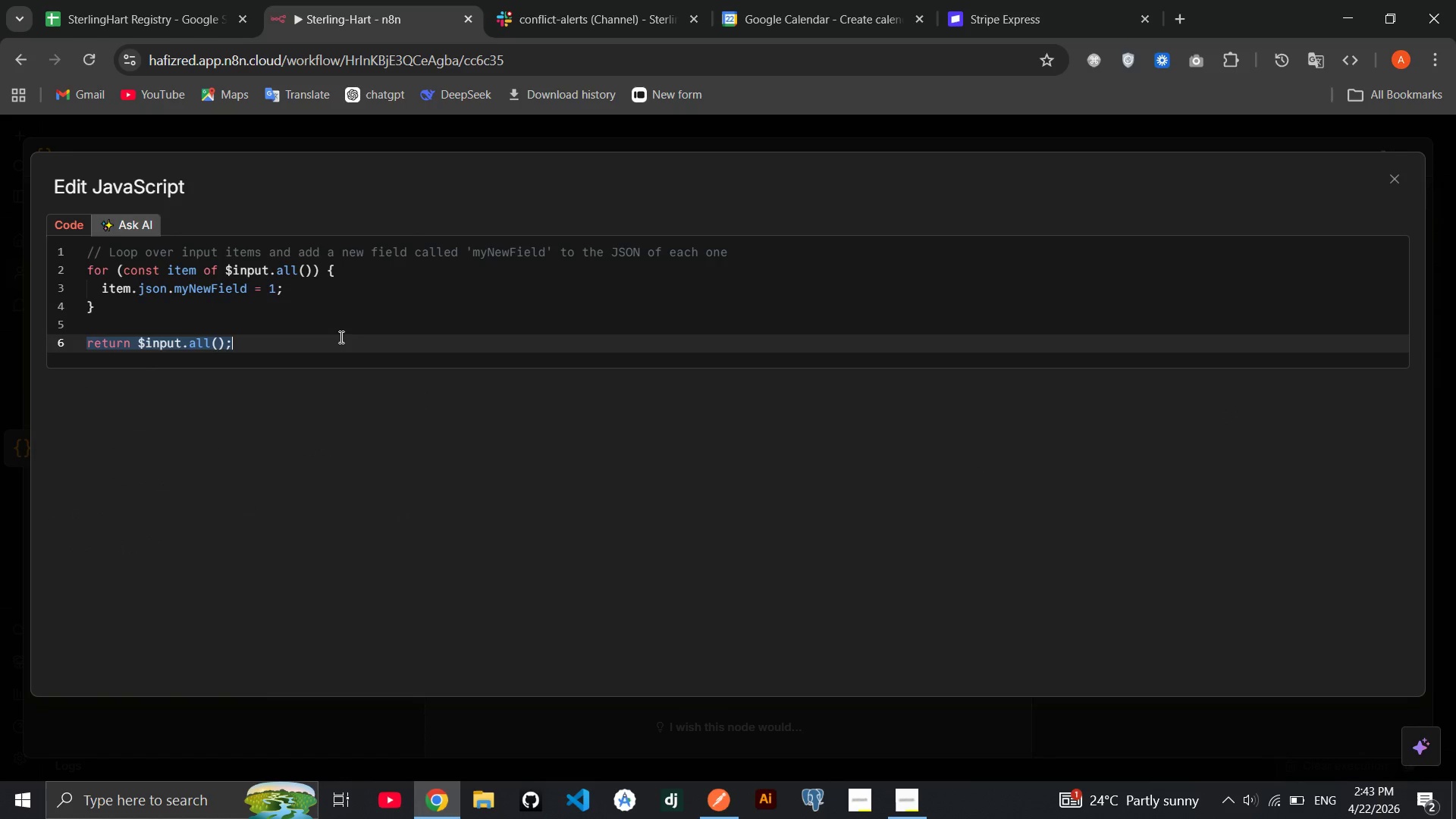 
triple_click([340, 337])
 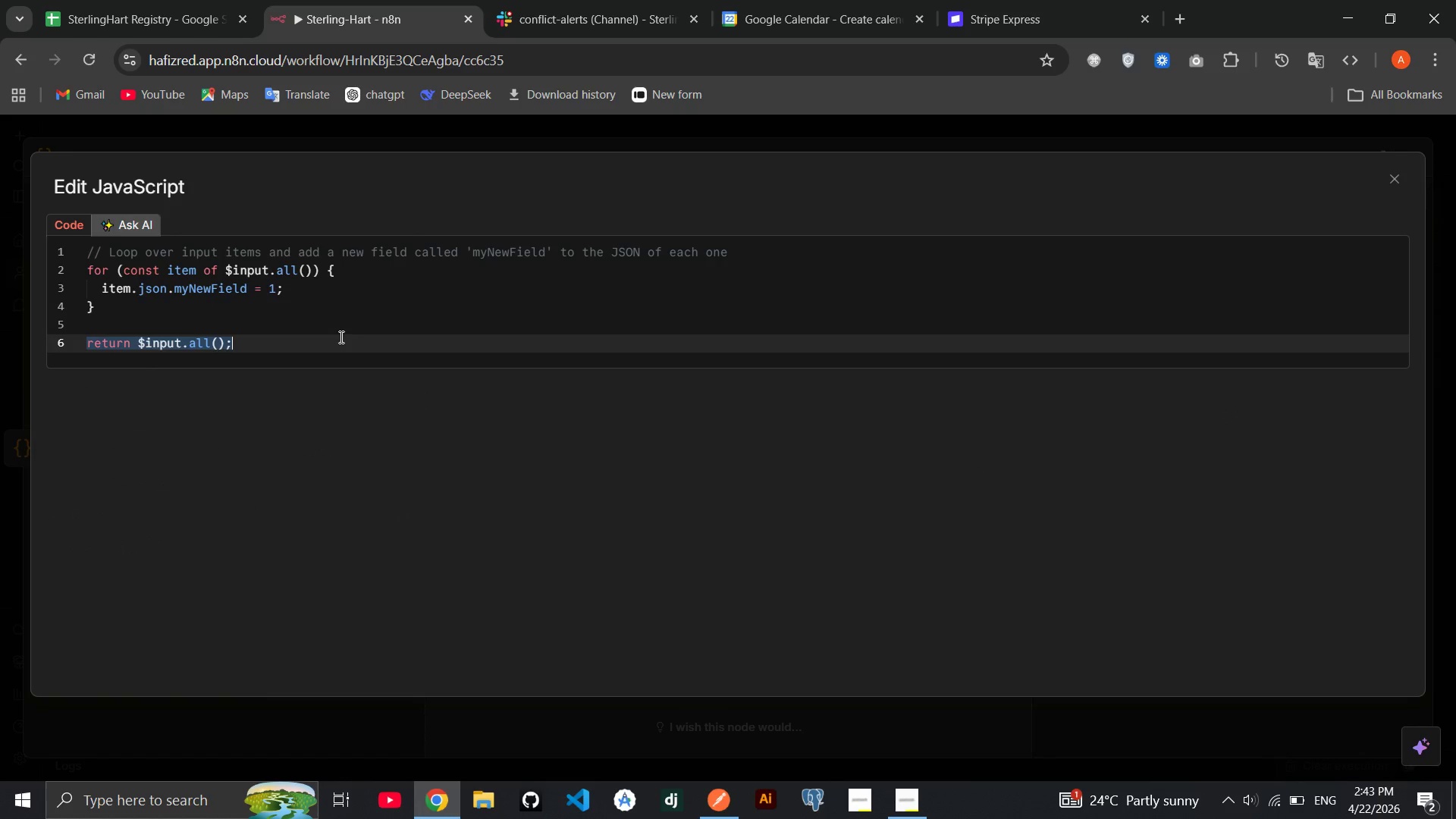 
triple_click([340, 337])
 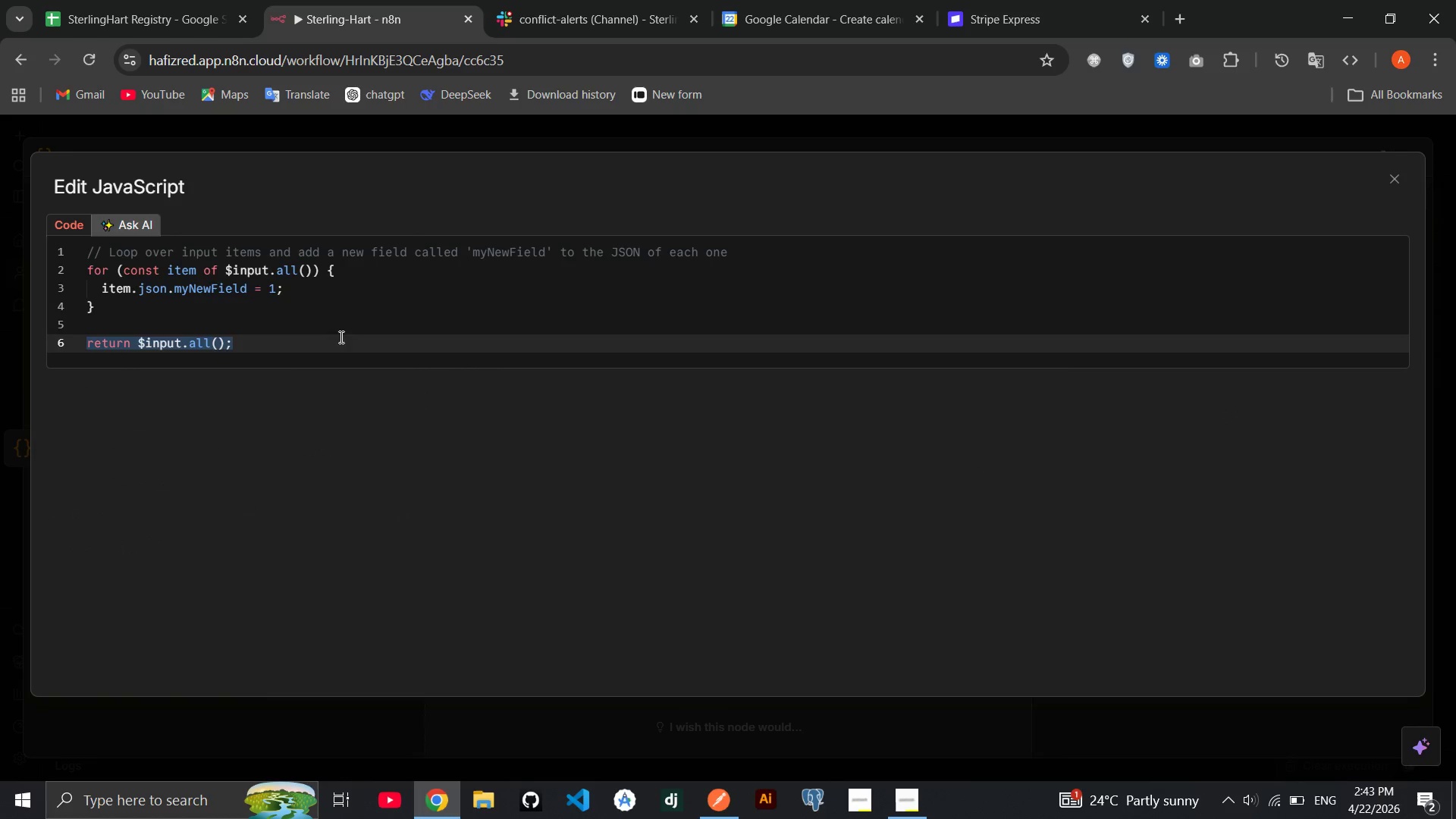 
left_click_drag(start_coordinate=[340, 337], to_coordinate=[0, 141])
 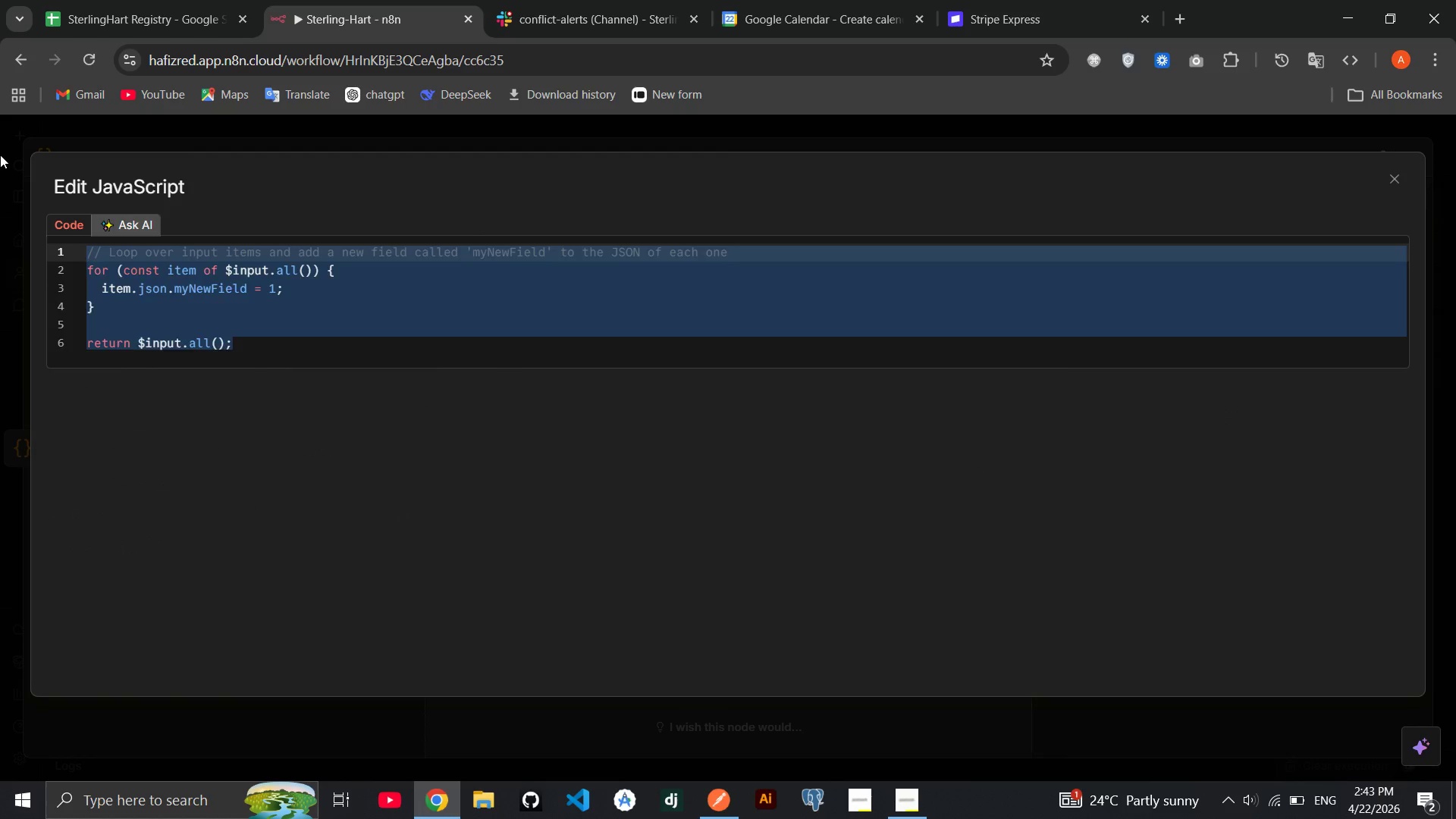 
key(Backspace)
 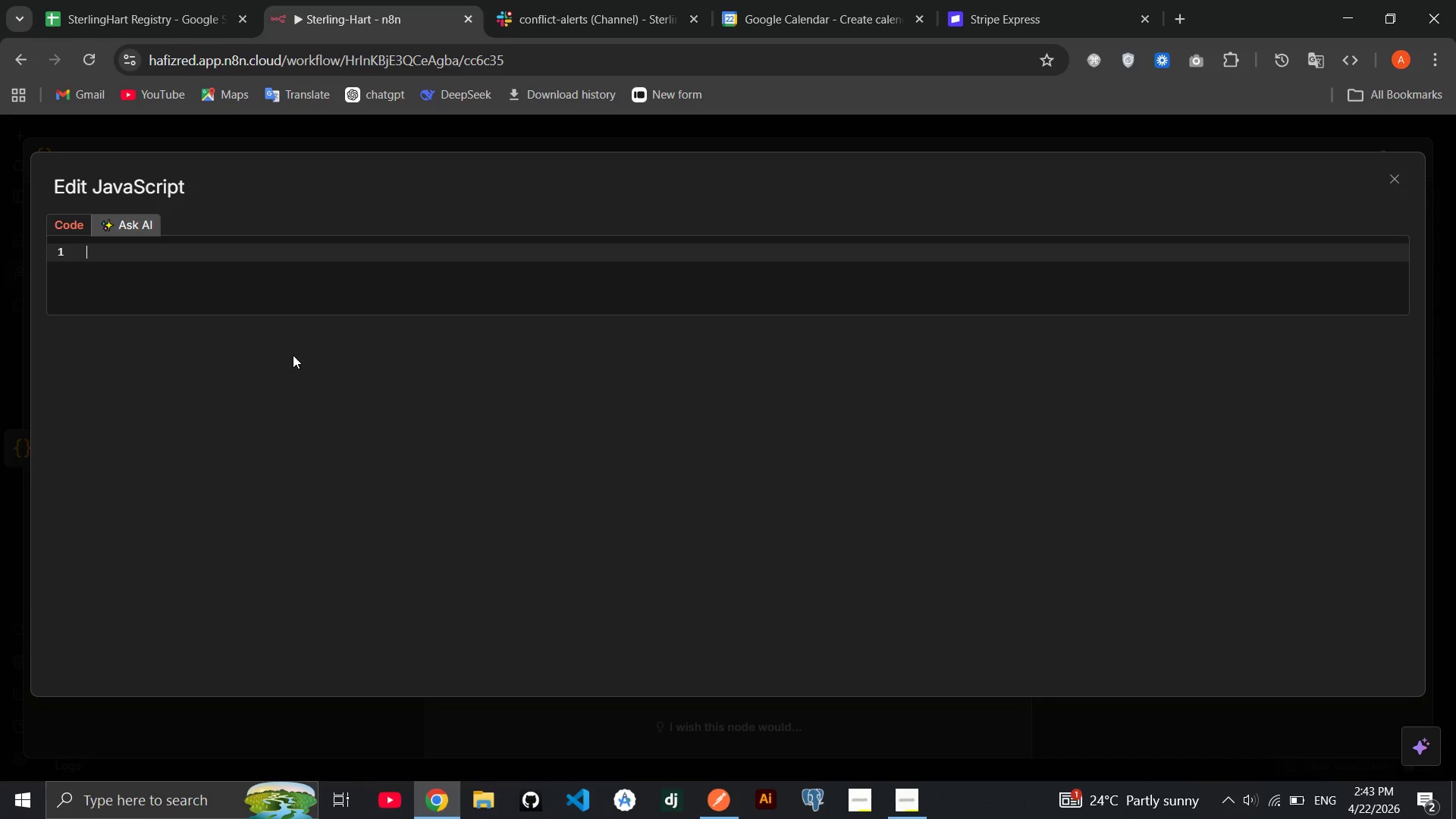 
wait(17.2)
 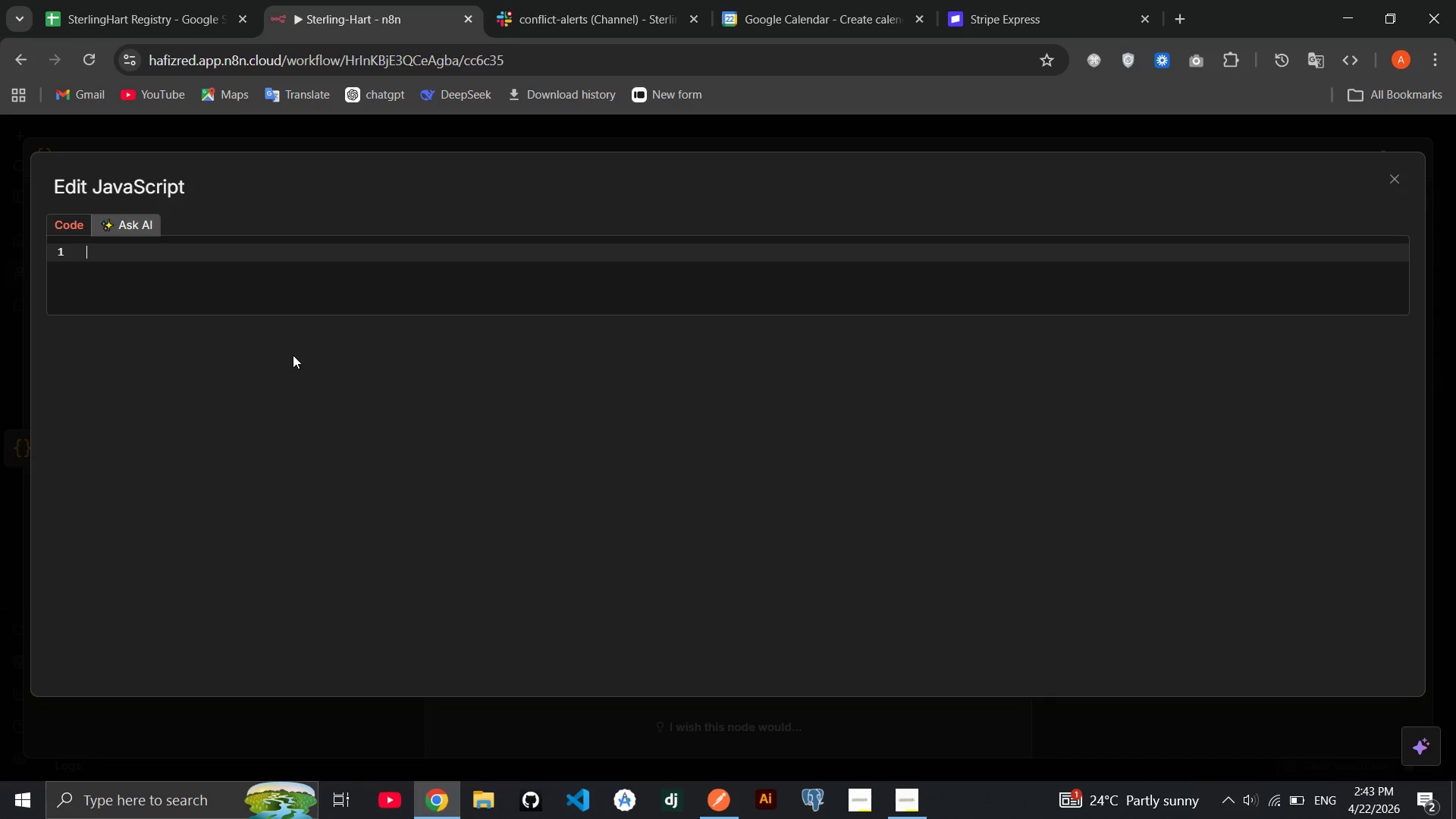 
type(const item = )
 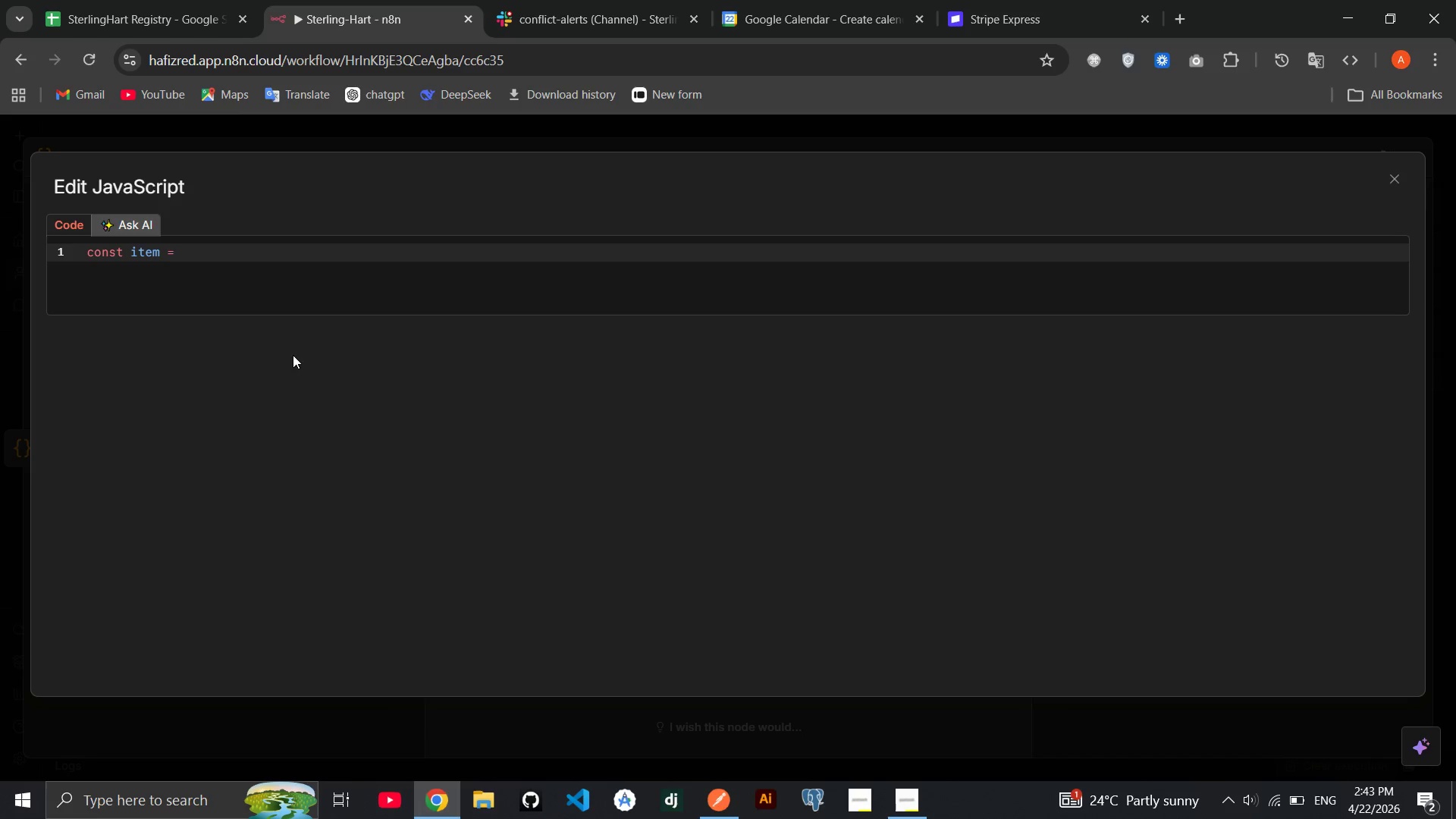 
type($in)
 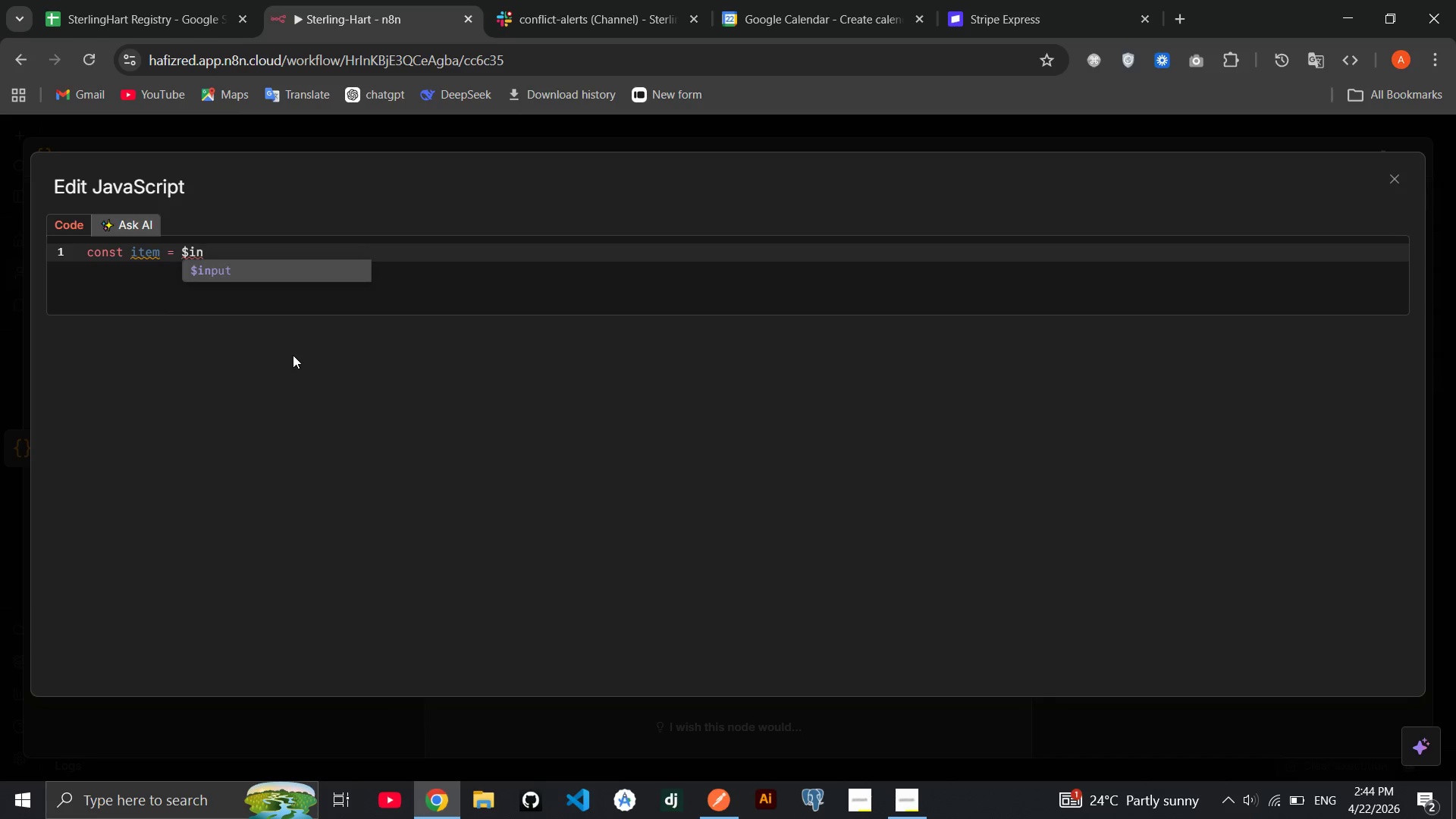 
key(Enter)
 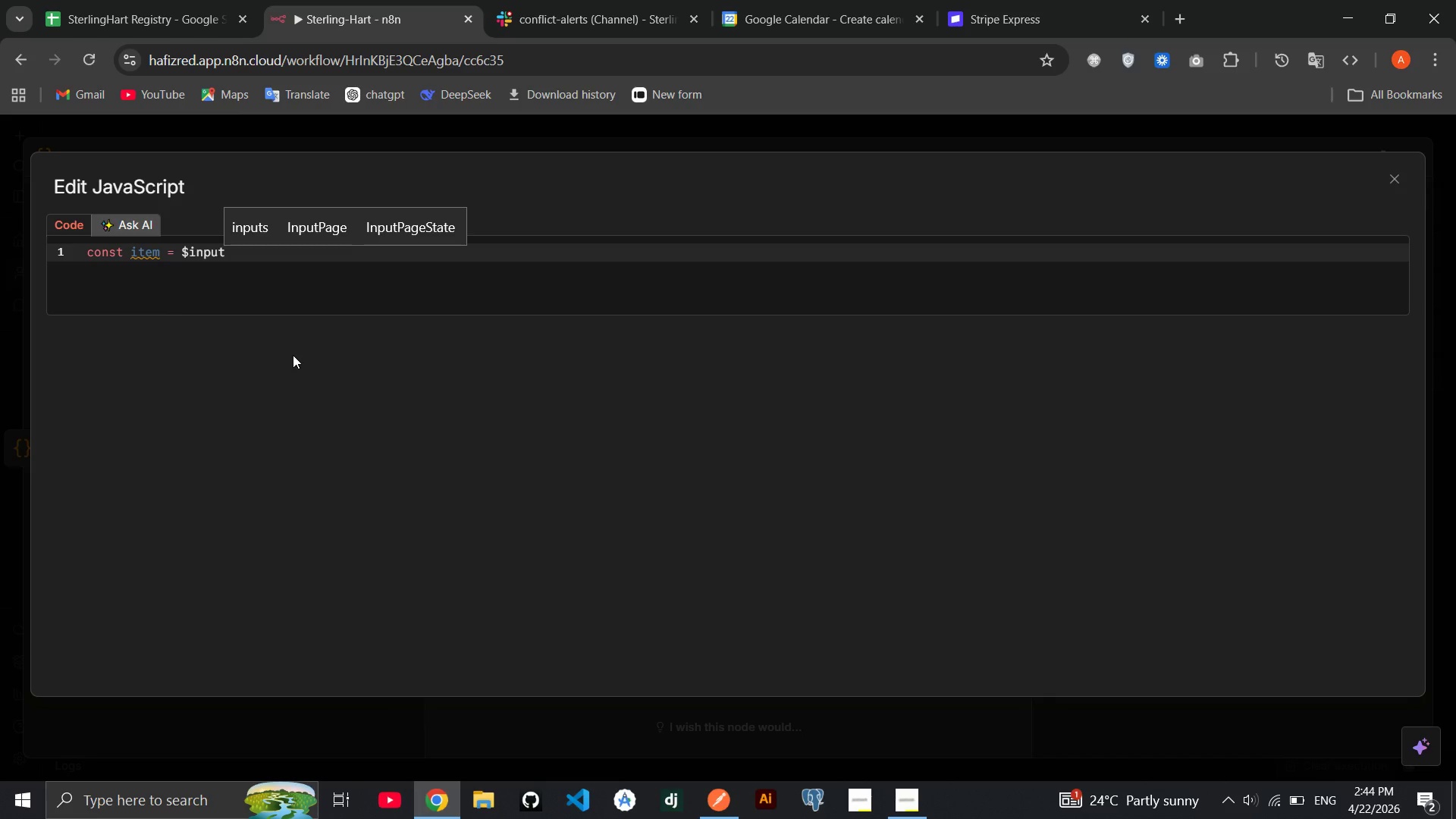 
type(.item)
 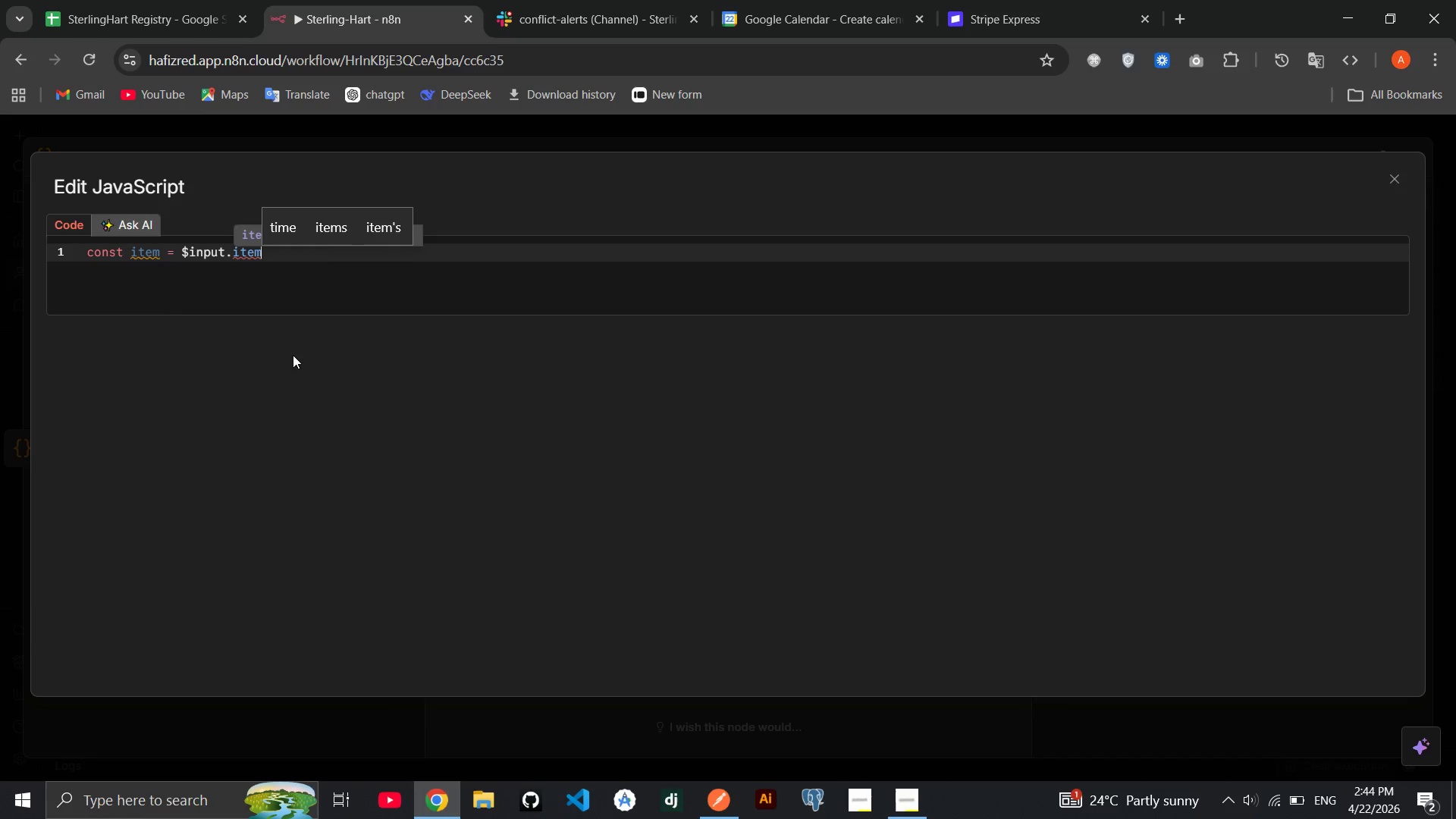 
key(Enter)
 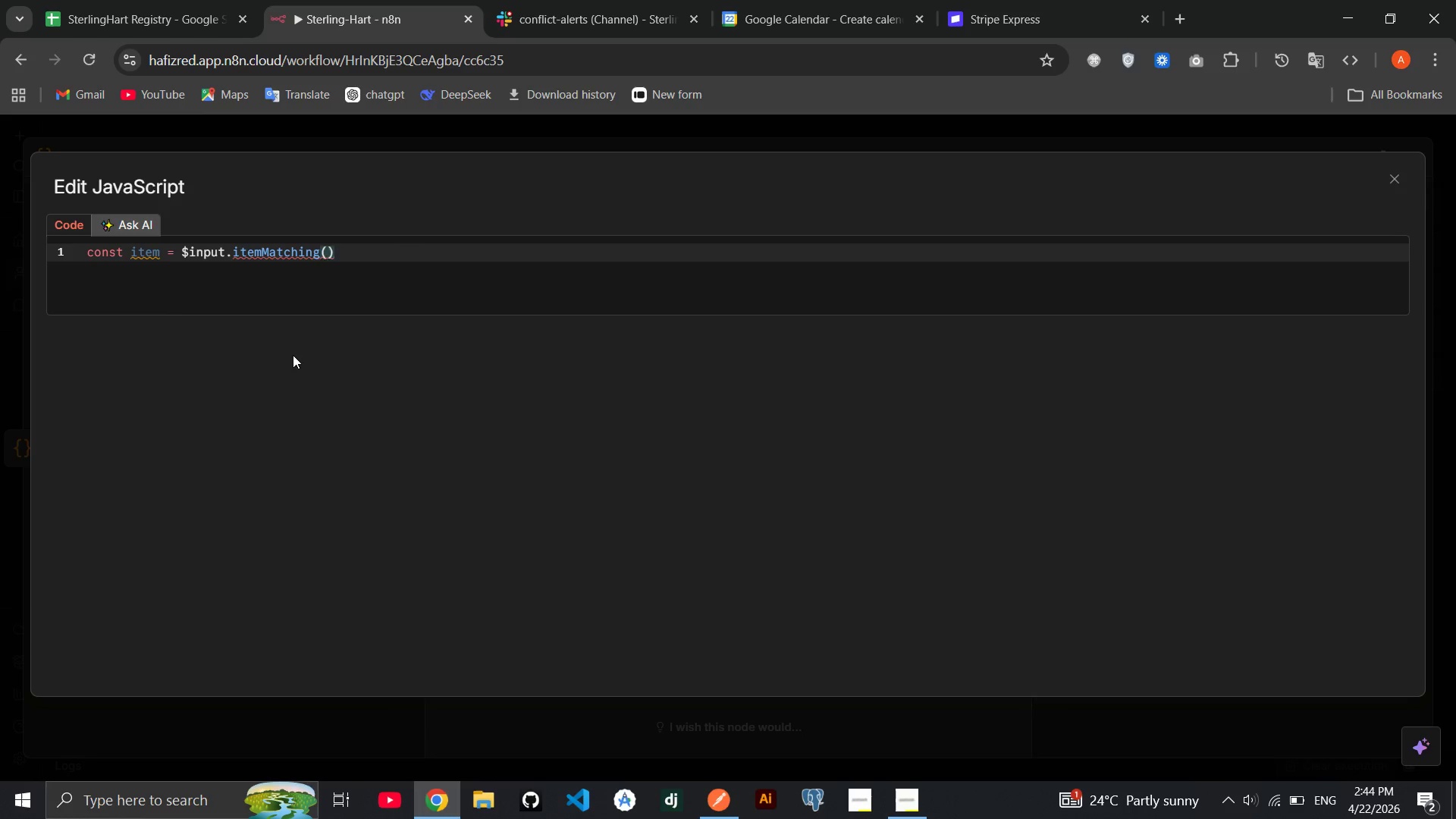 
key(Backspace)
key(Backspace)
key(Backspace)
key(Backspace)
key(Backspace)
key(Backspace)
key(Backspace)
key(Backspace)
key(Backspace)
type(.jsn;)
 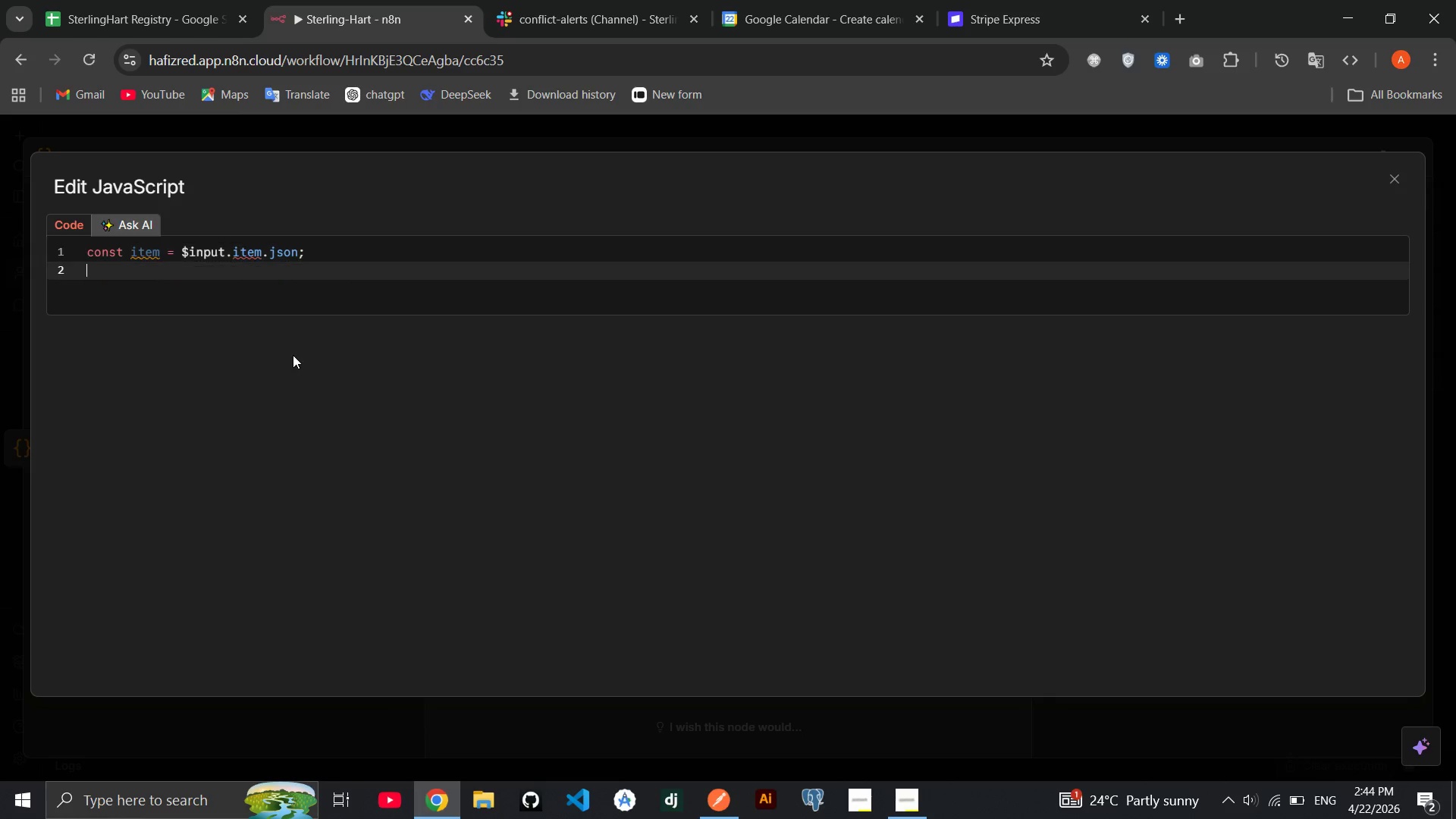 
hold_key(key=O, duration=0.39)
 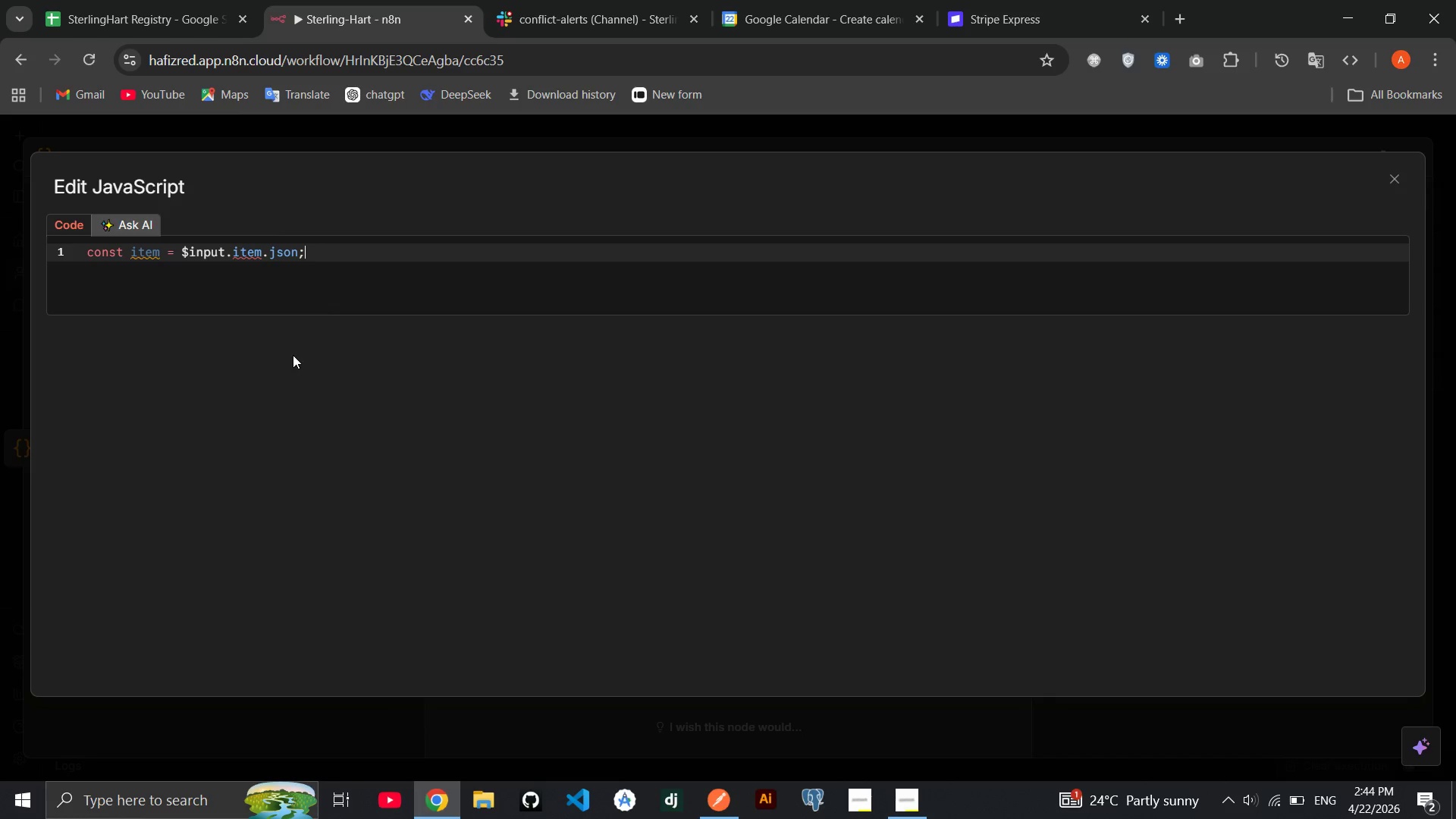 
key(Enter)
 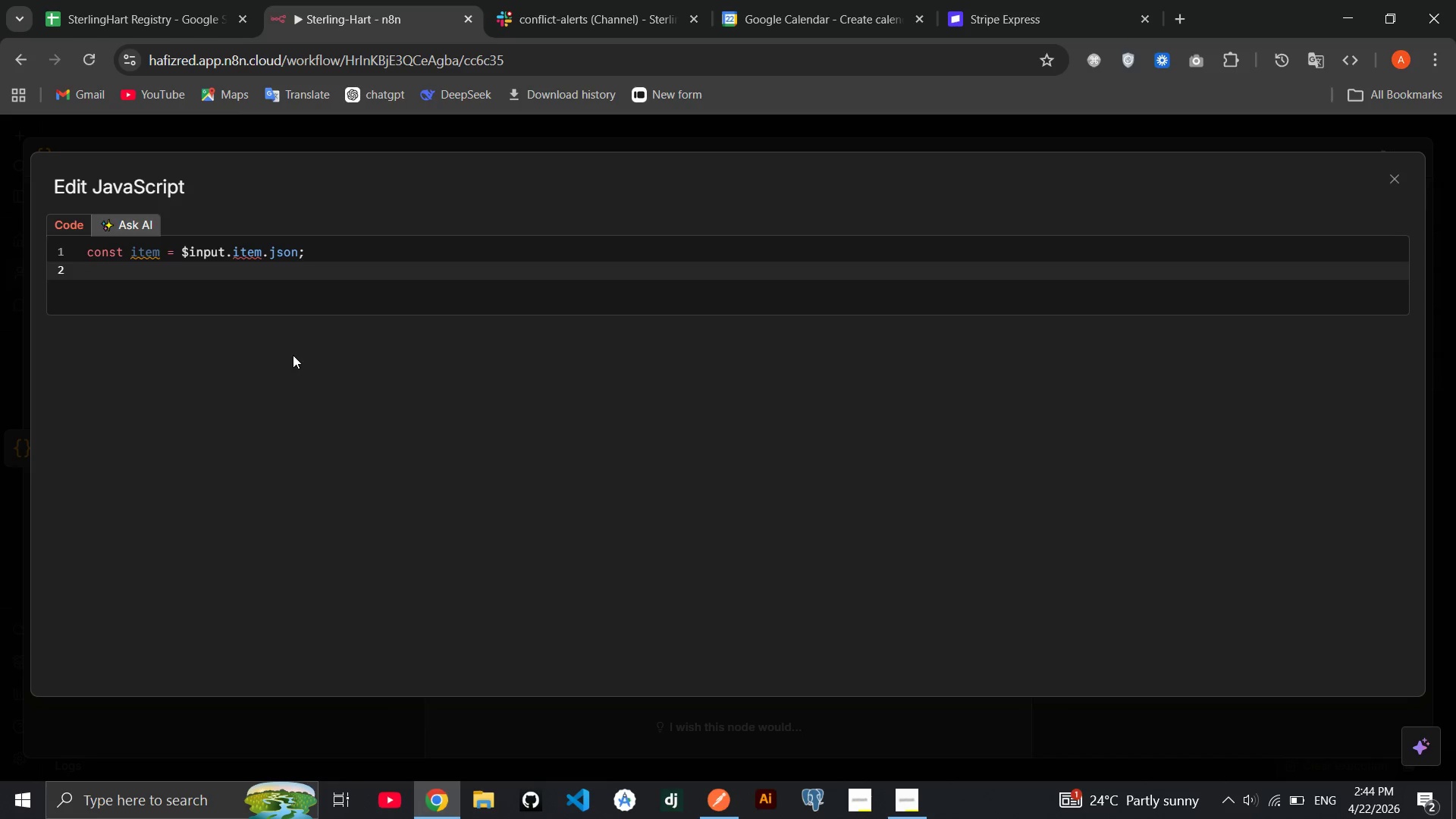 
wait(5.68)
 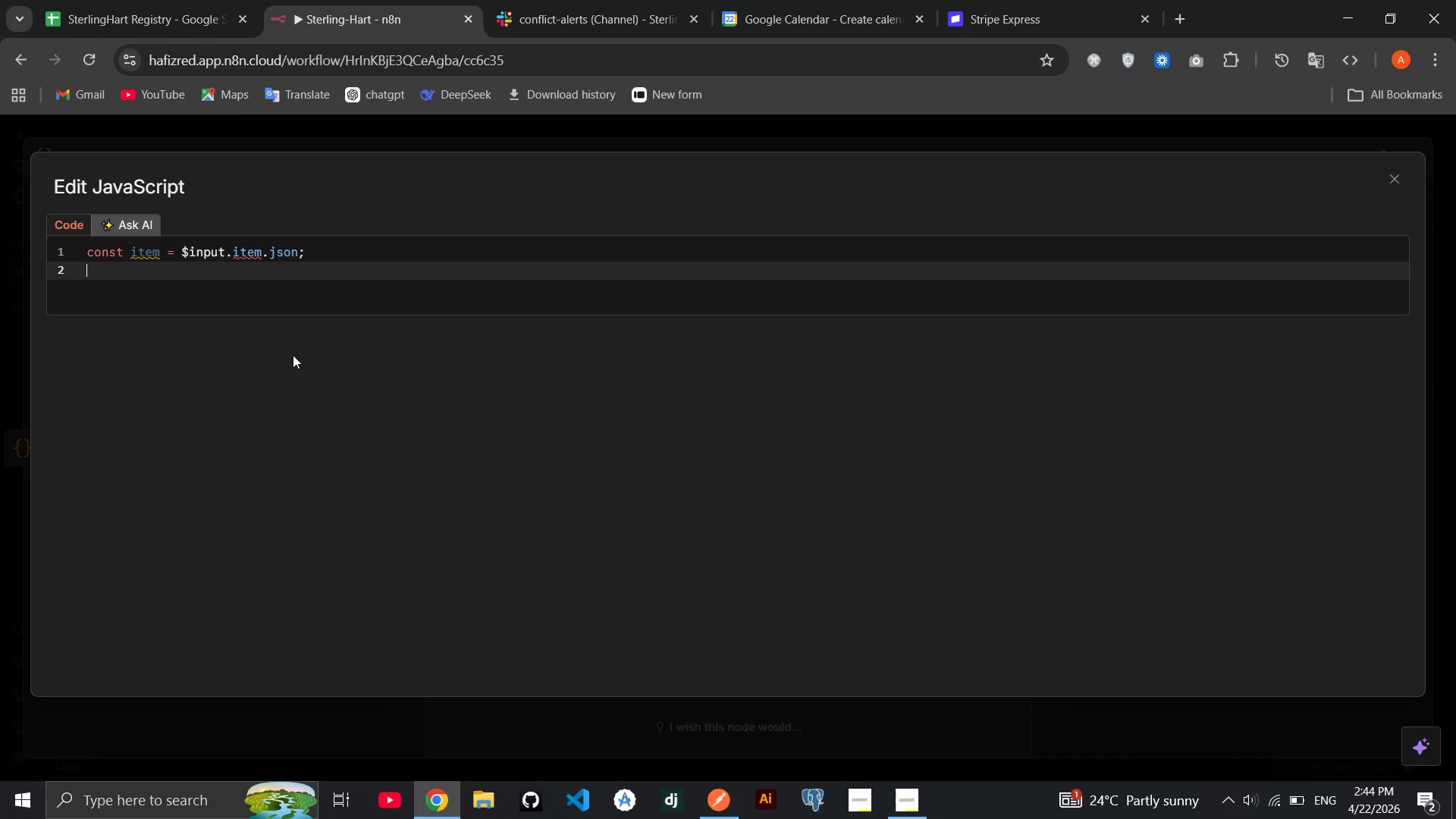 
mouse_move([267, 273])
 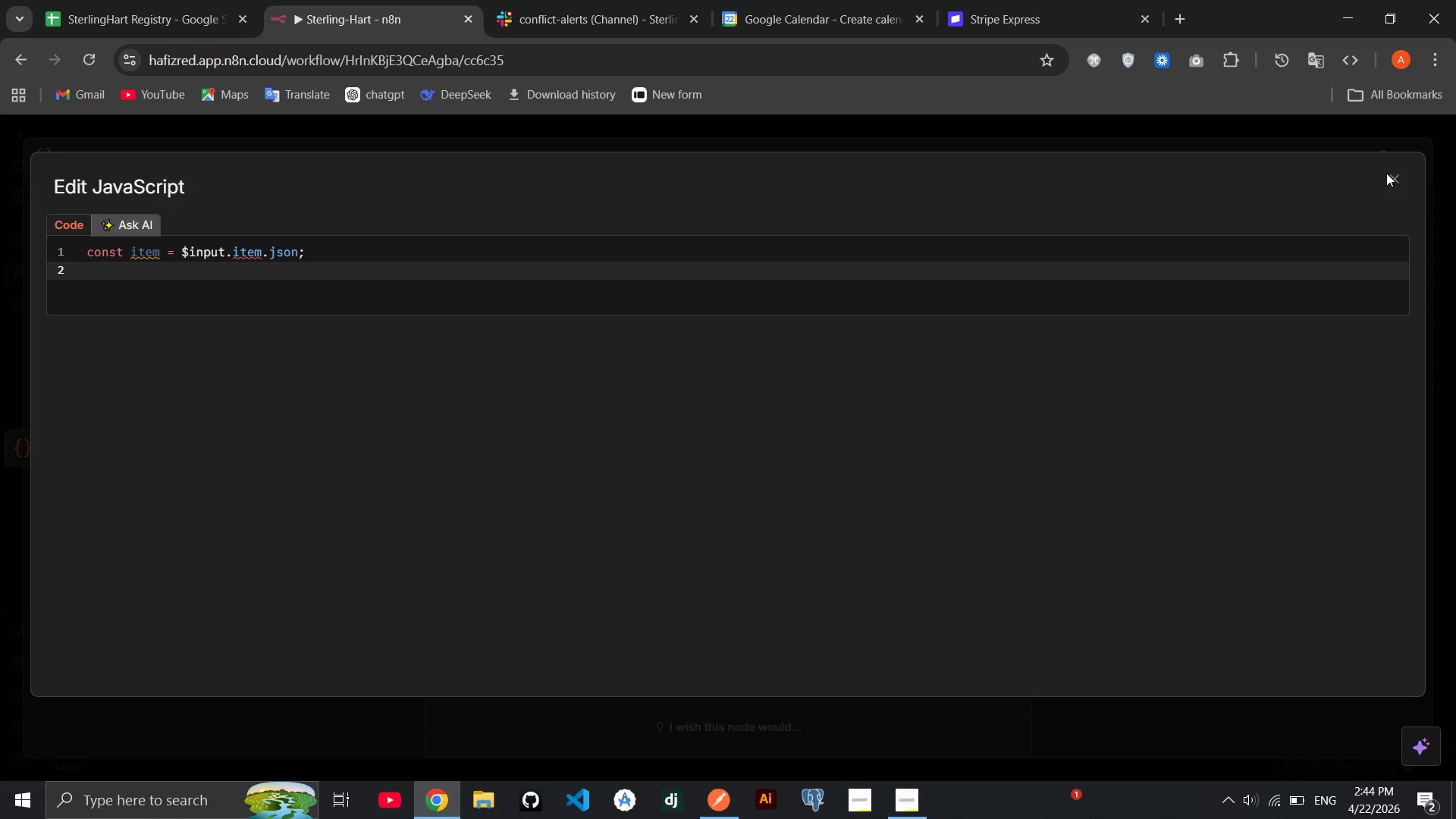 
left_click([1399, 175])
 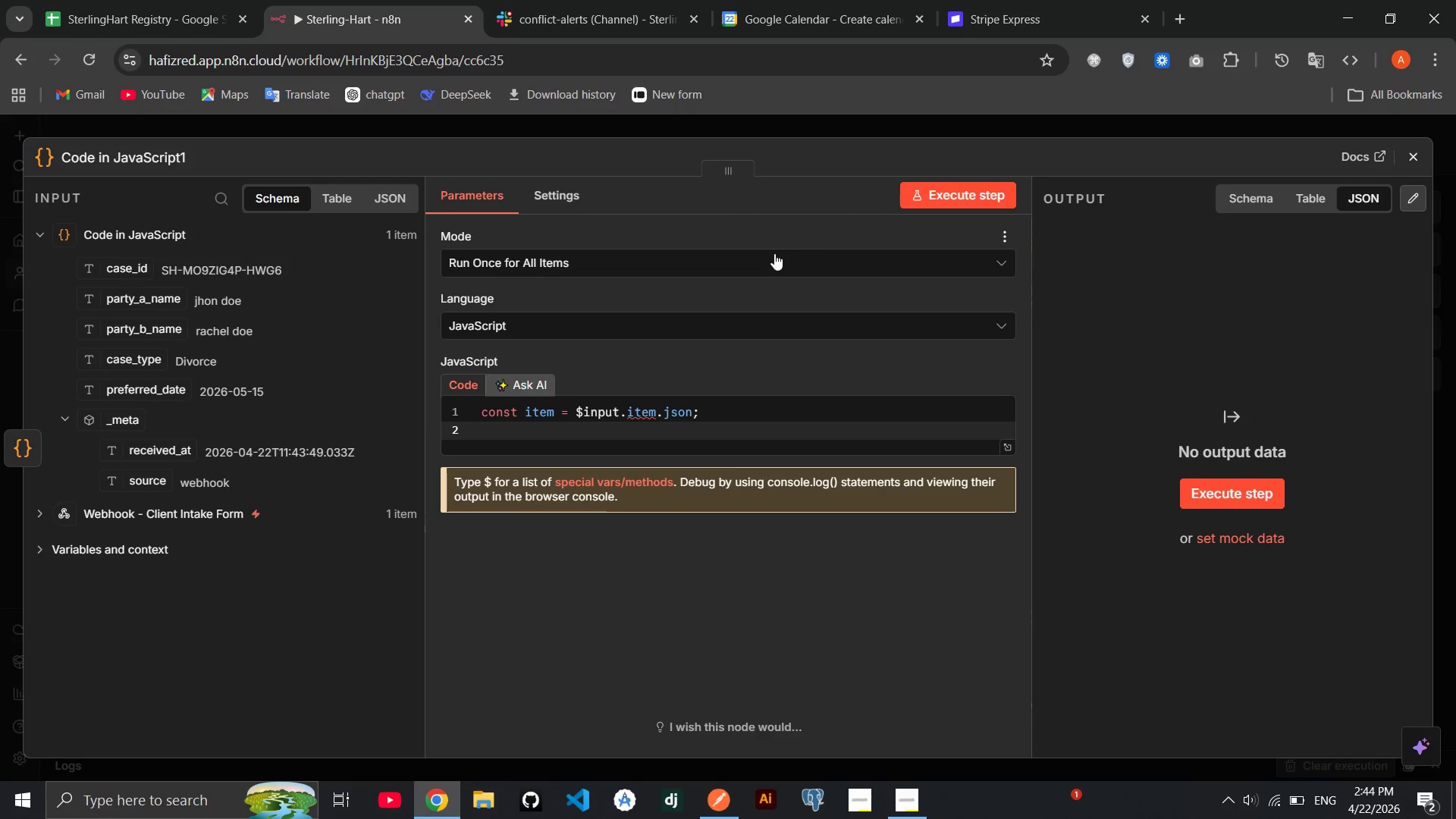 
left_click([774, 253])
 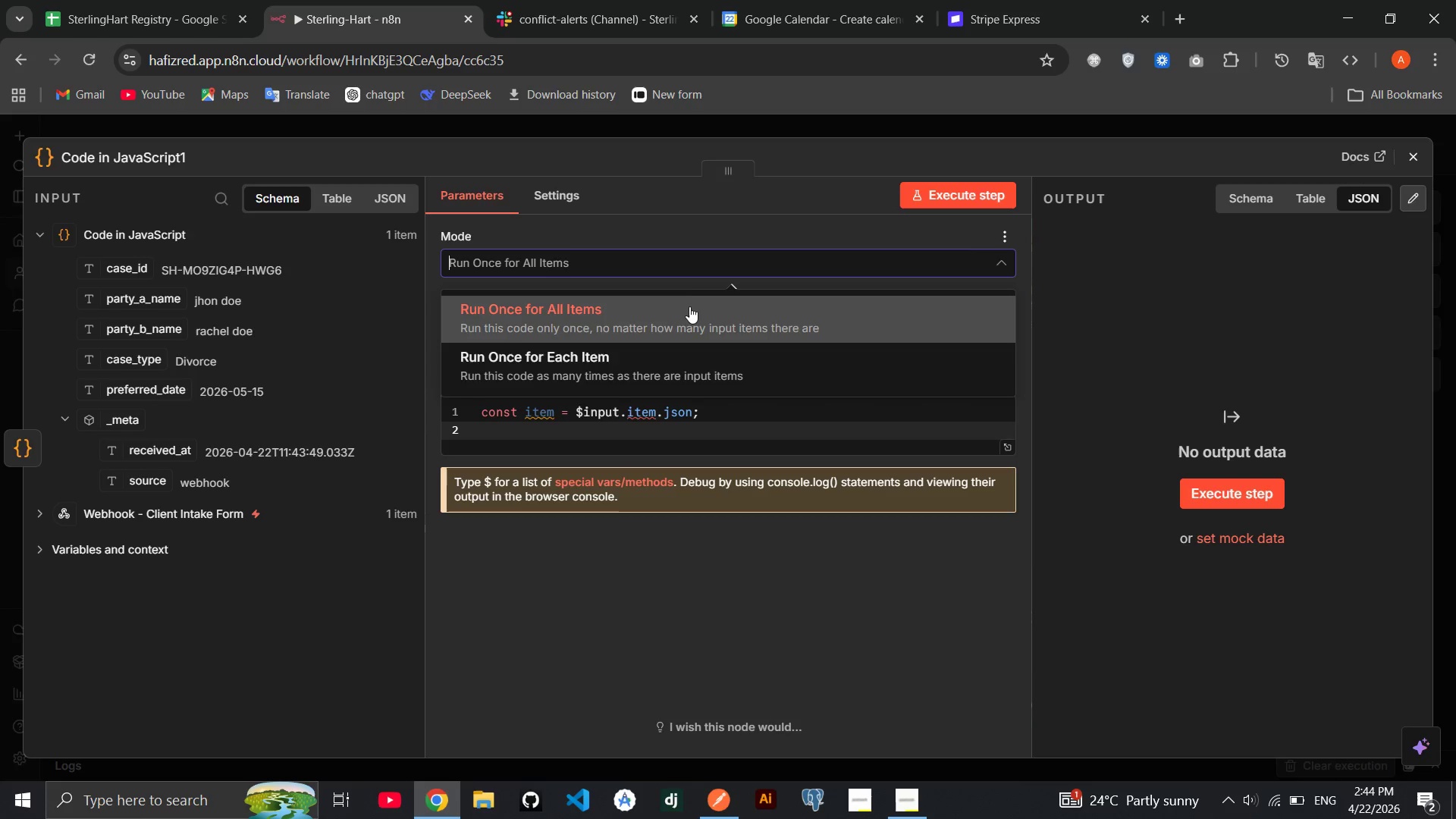 
left_click([687, 256])
 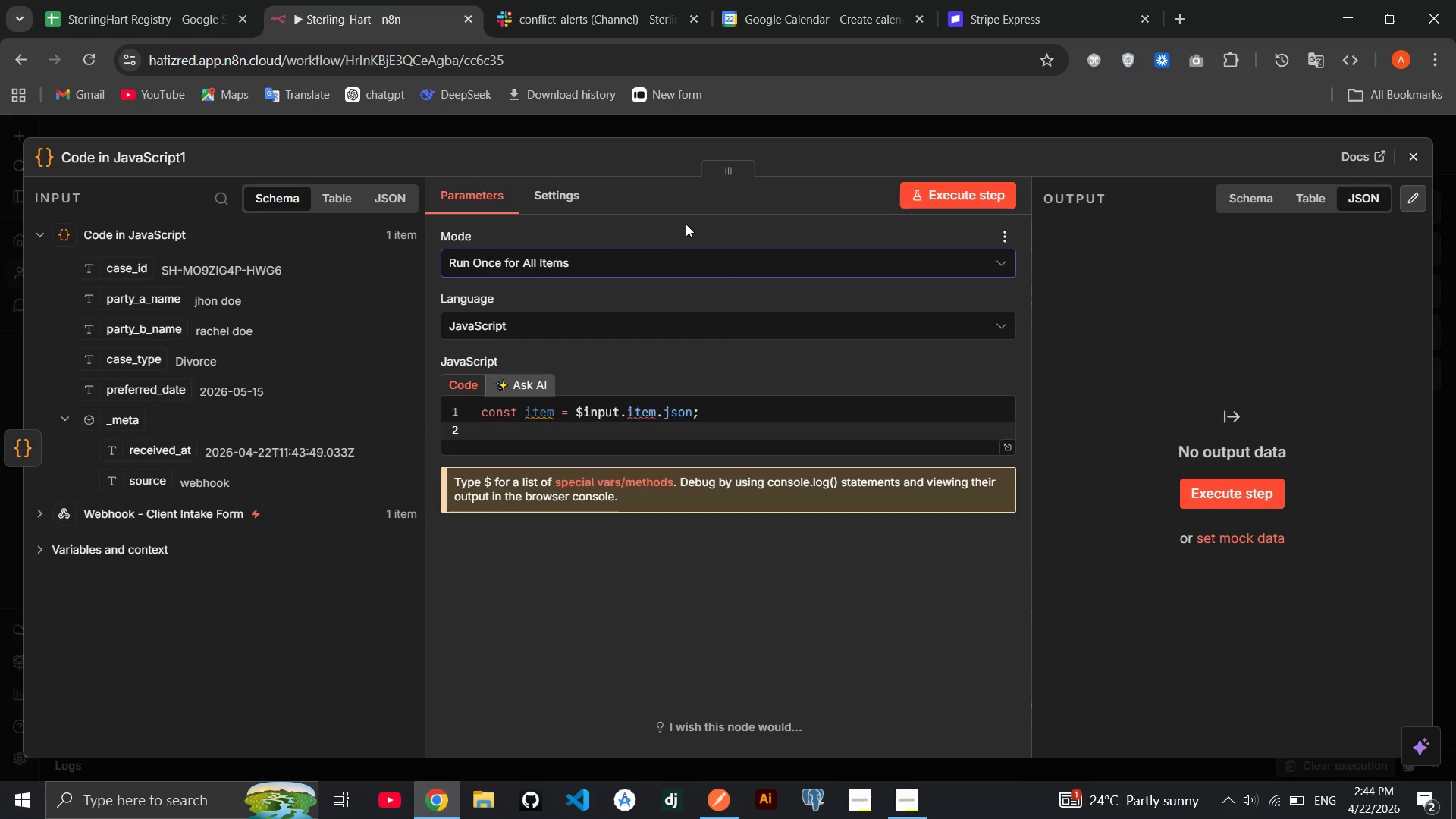 
left_click([686, 224])
 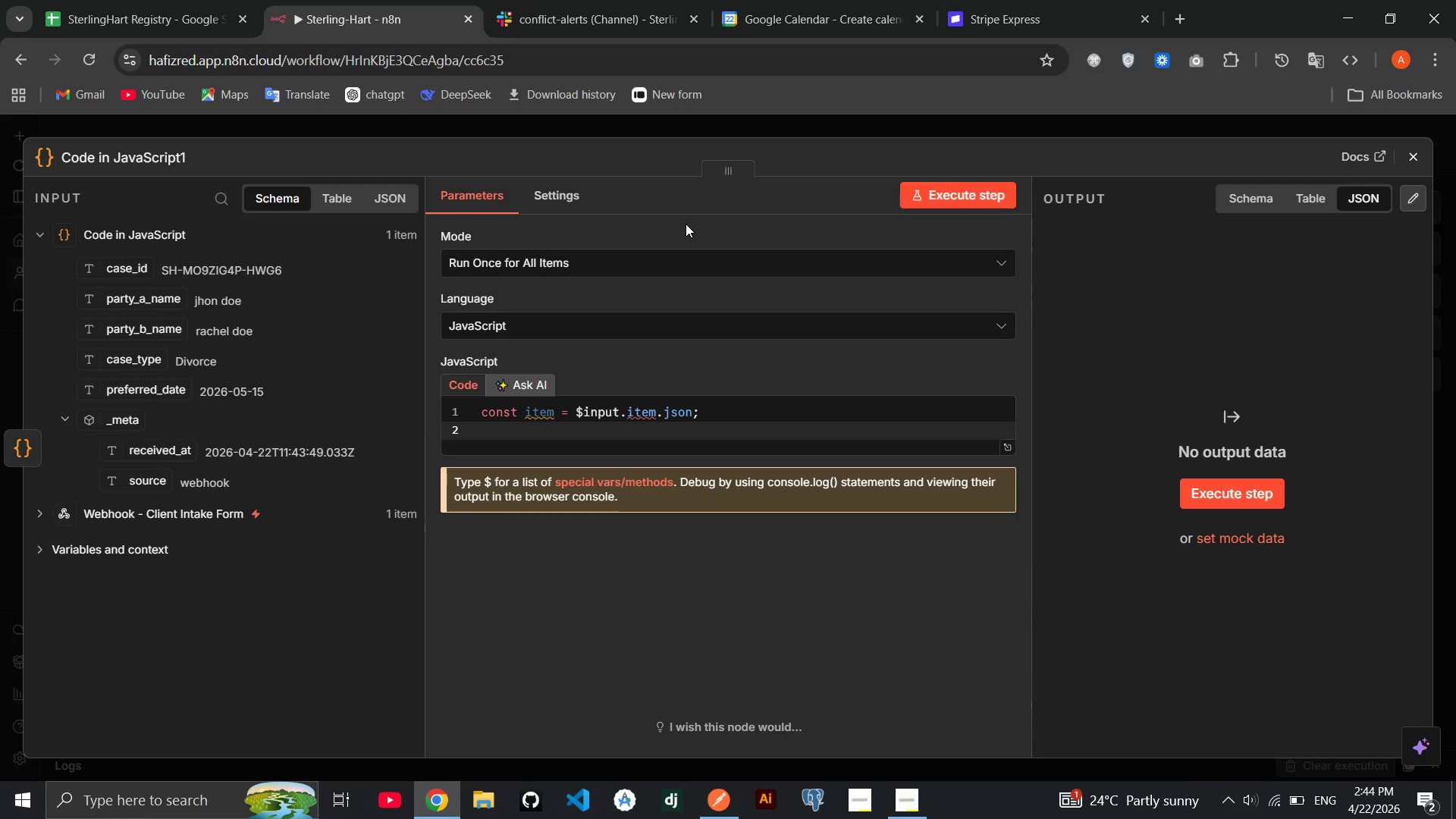 
wait(13.14)
 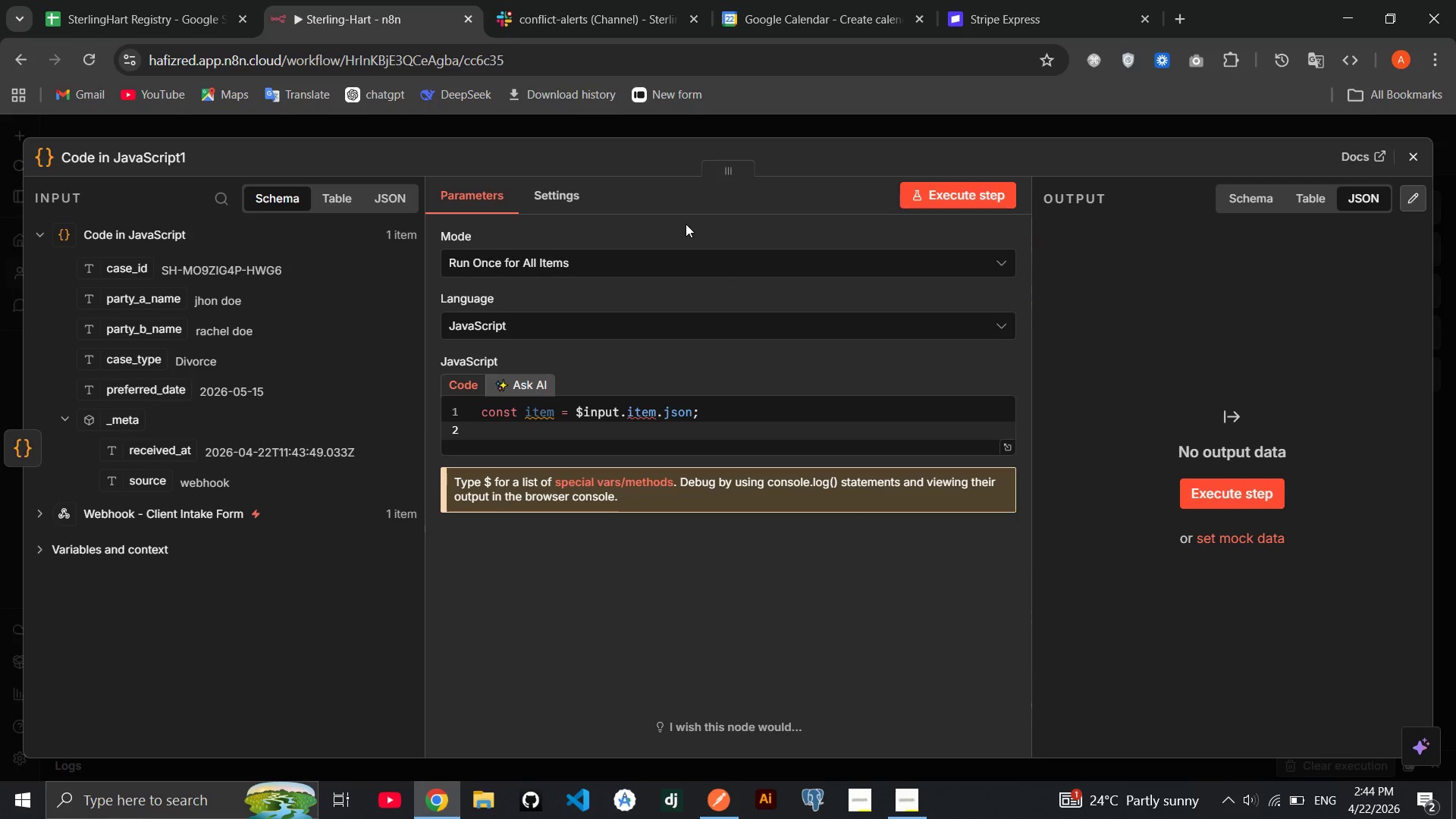 
left_click([1007, 442])
 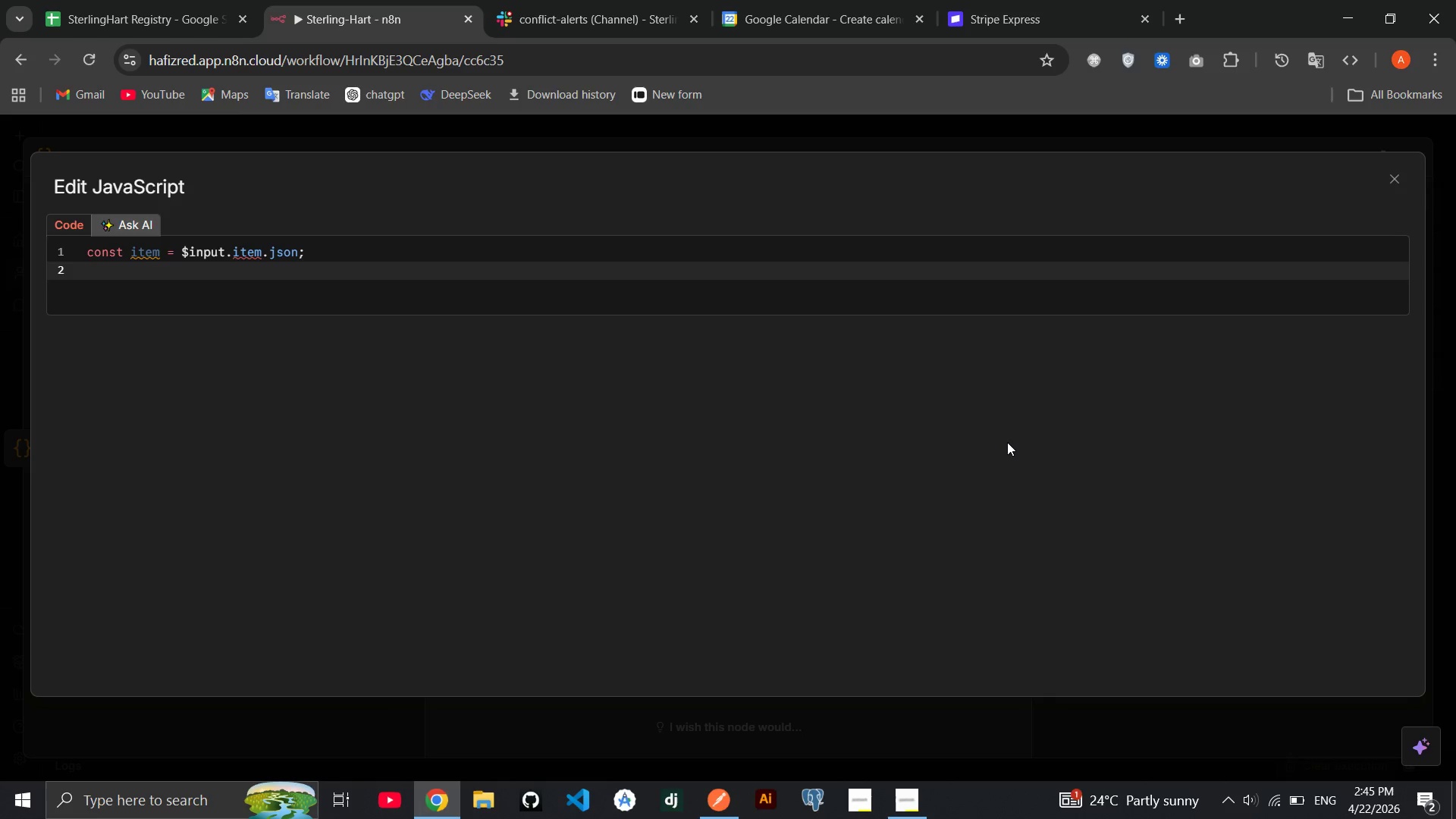 
wait(26.5)
 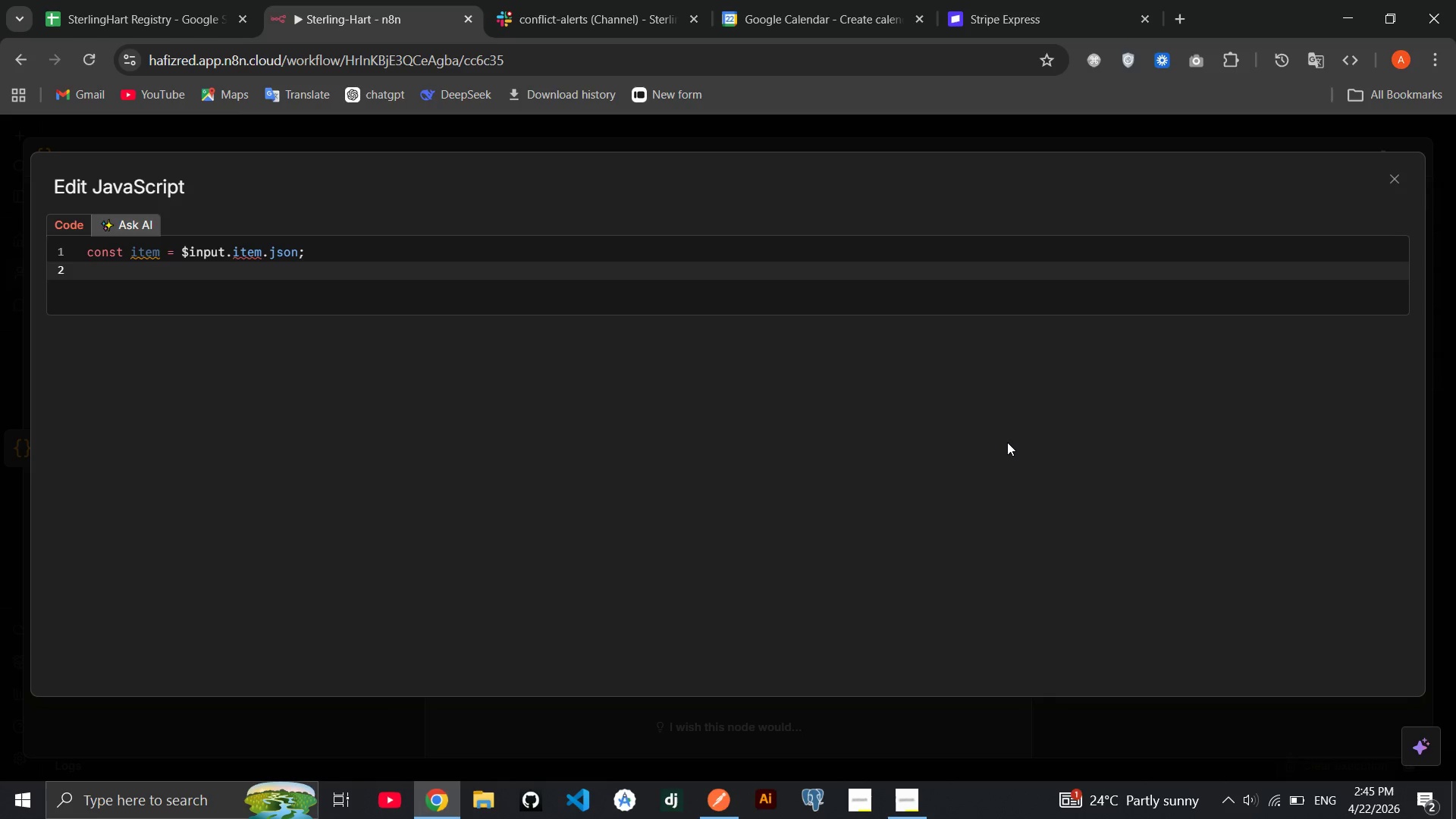 
left_click([138, 267])
 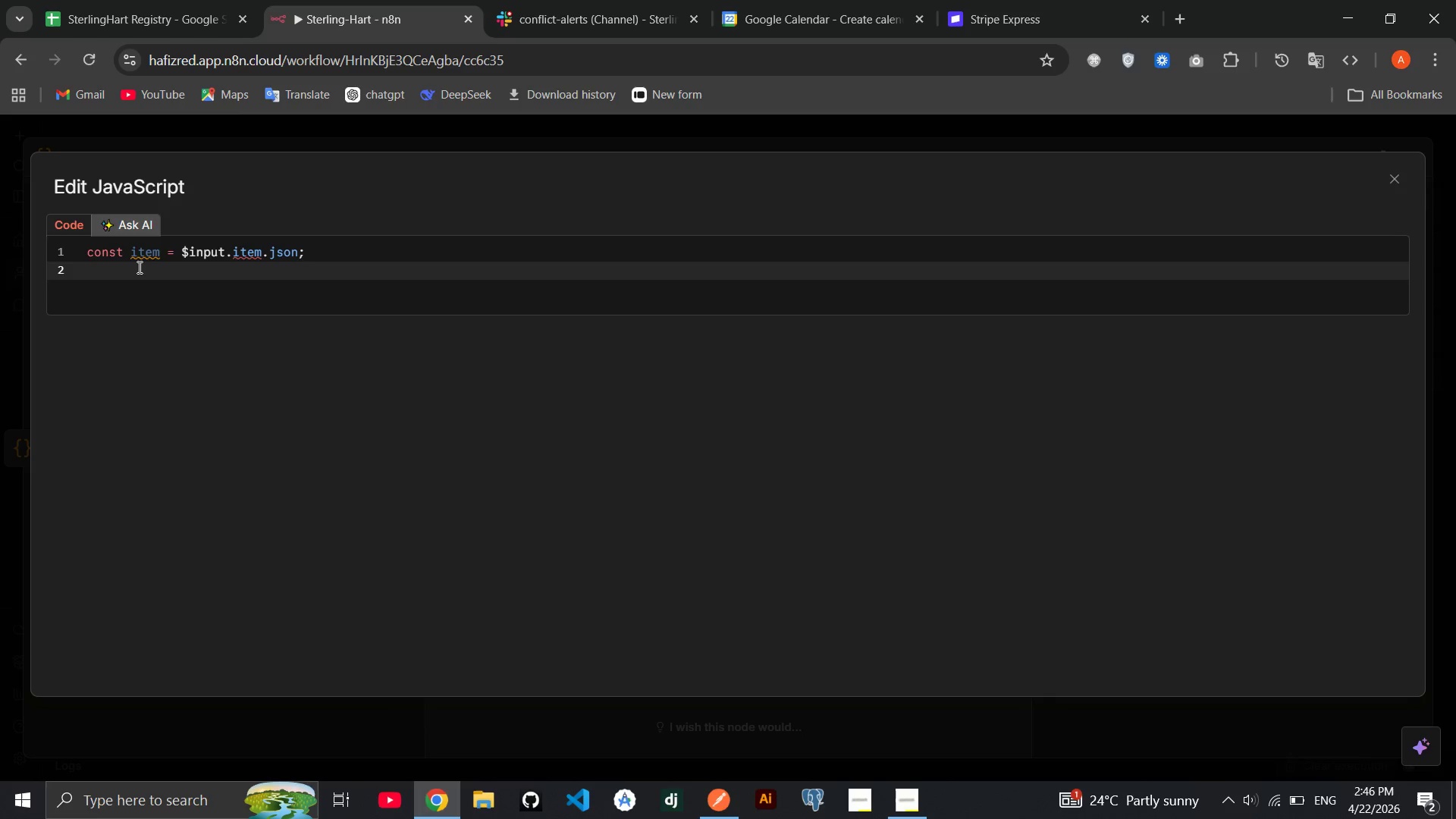 
wait(92.41)
 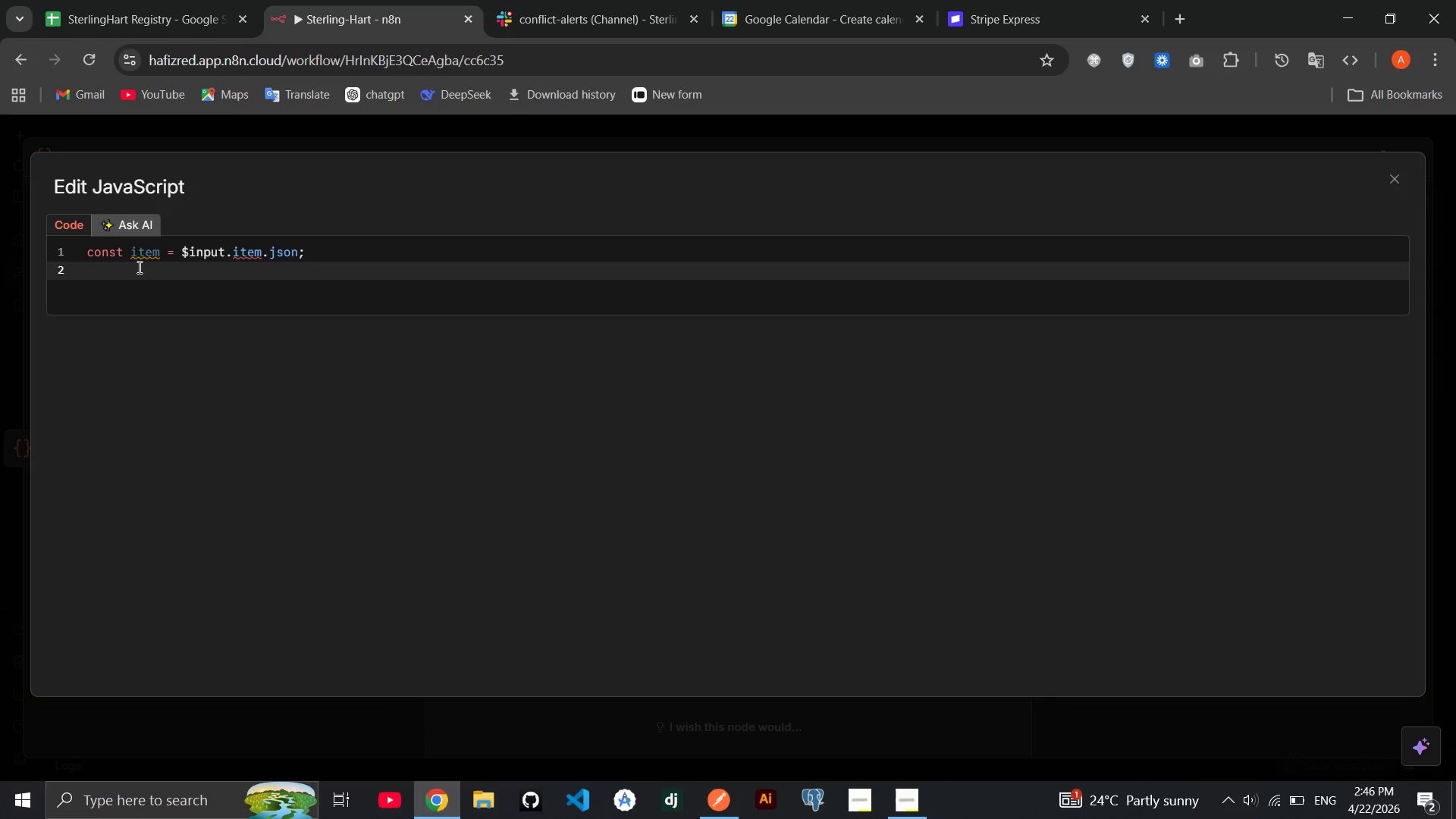 
left_click([1395, 172])
 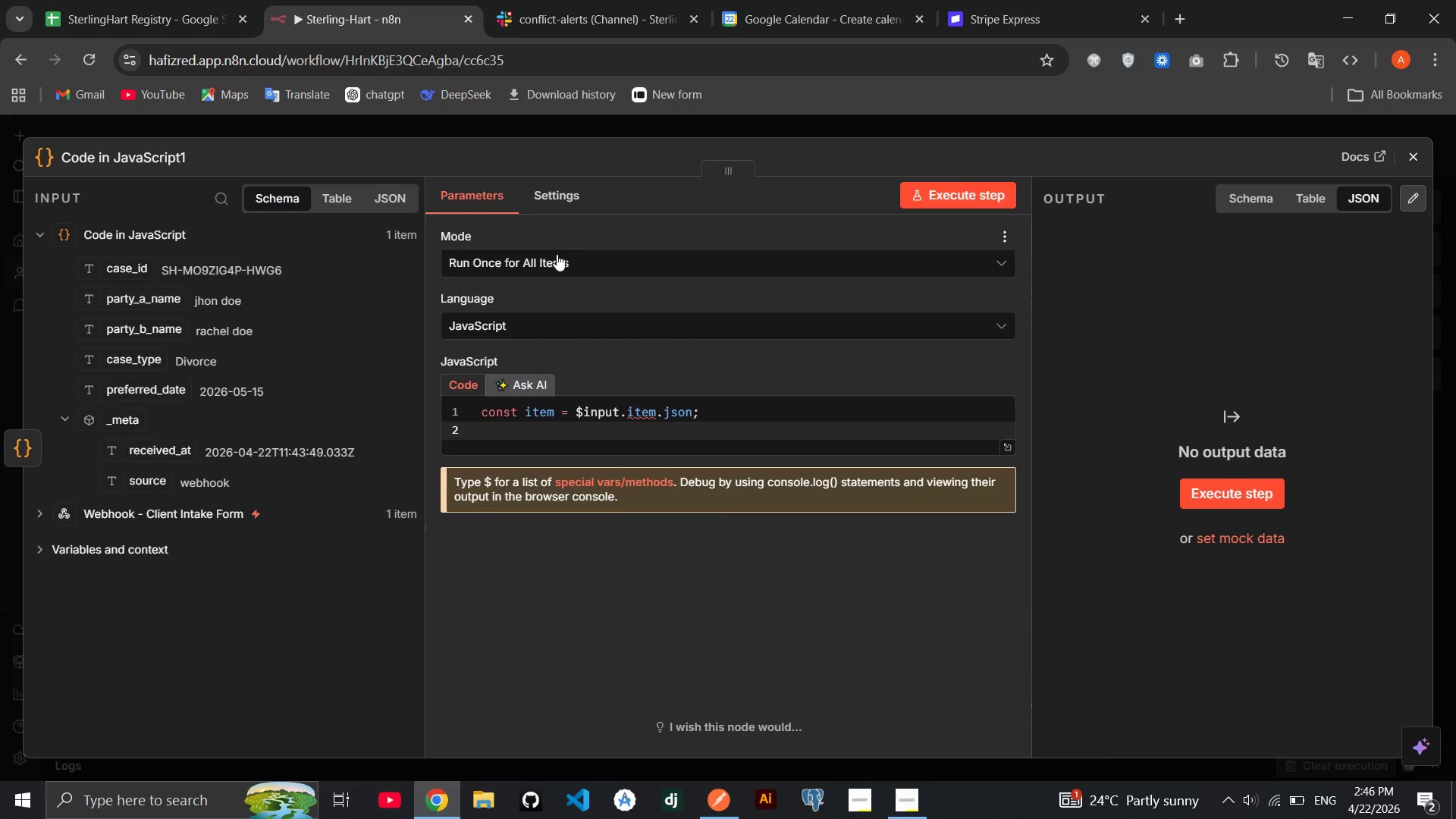 
left_click([559, 256])
 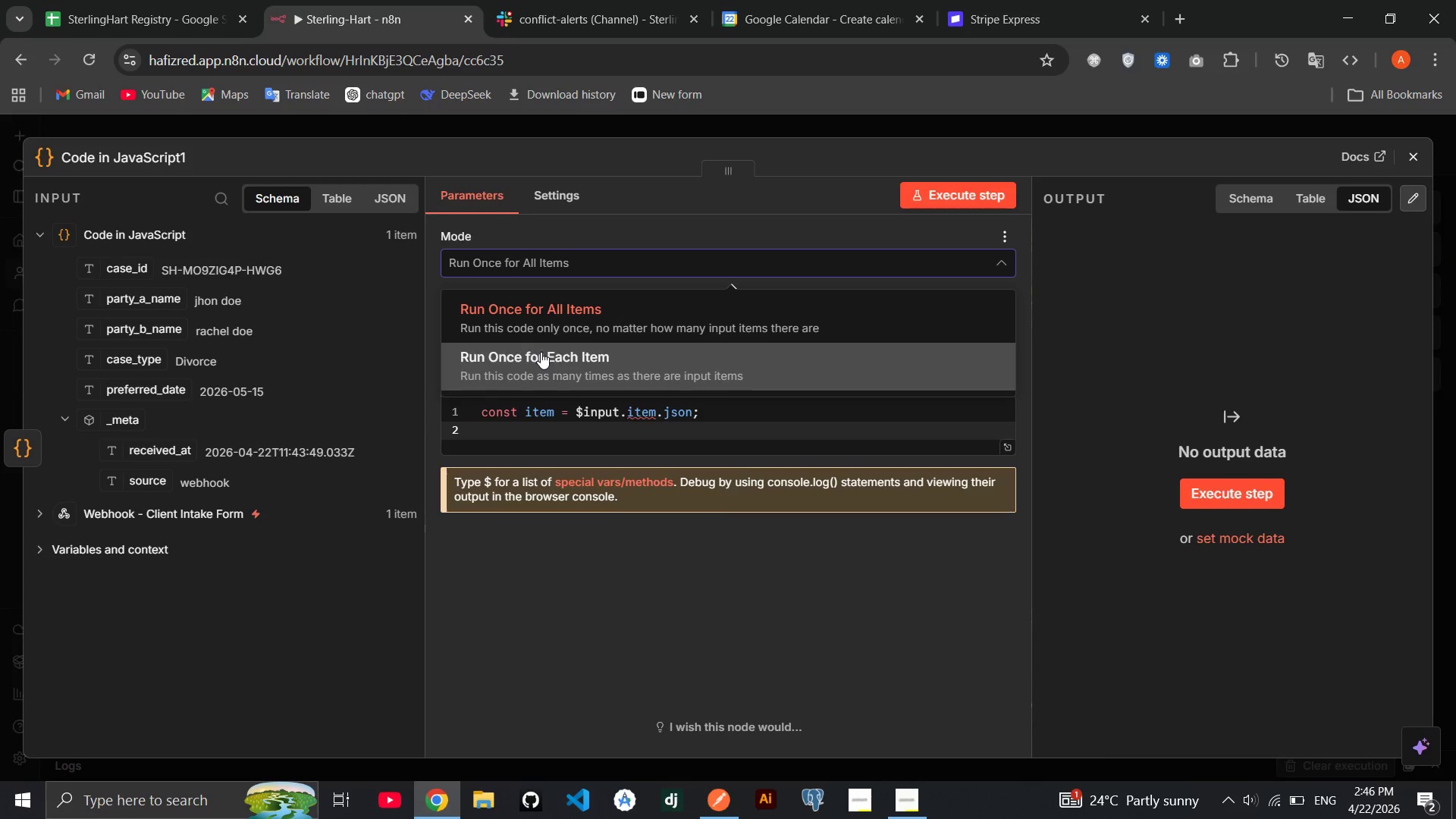 
left_click([540, 352])
 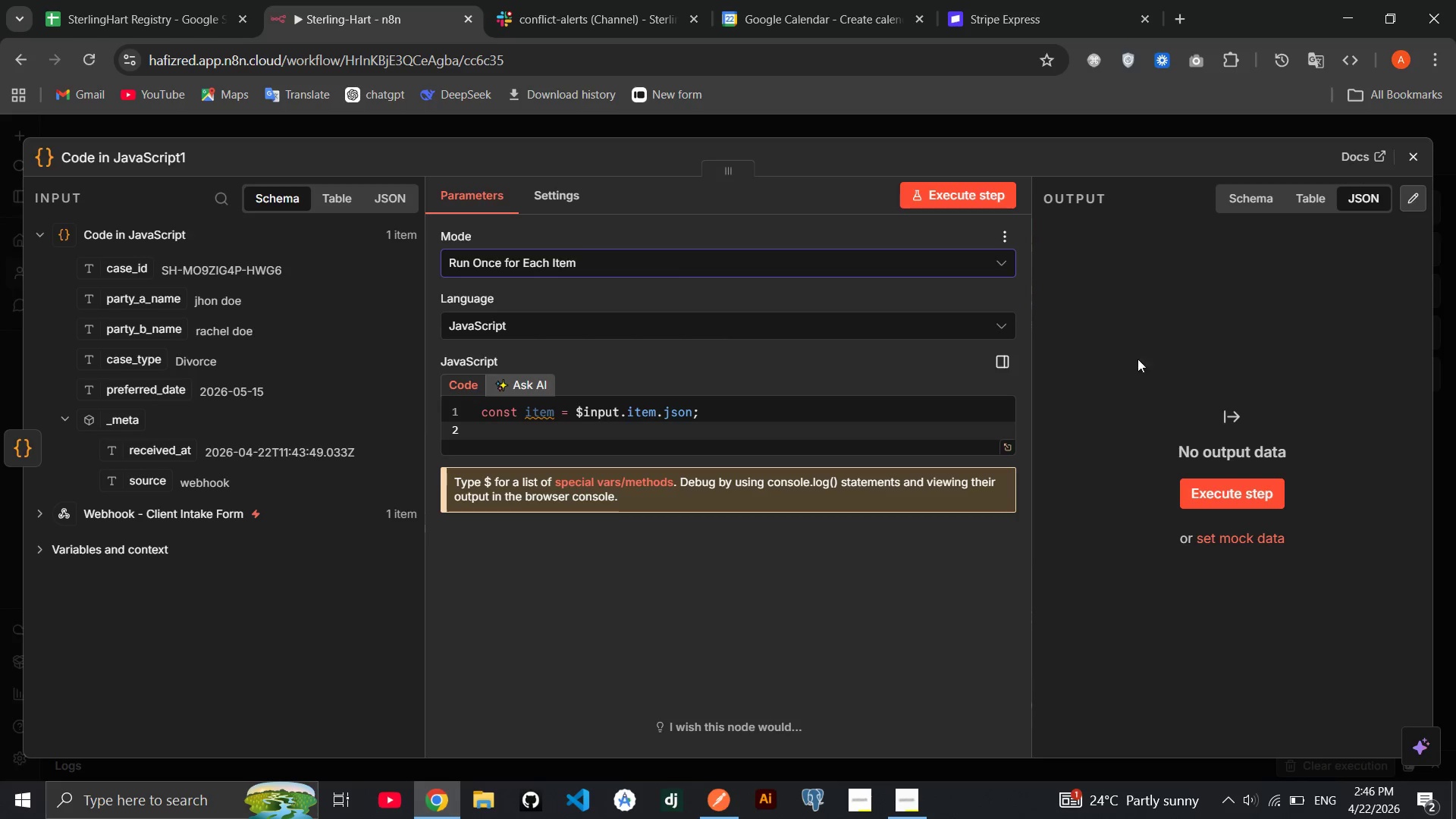 
left_click([1408, 159])
 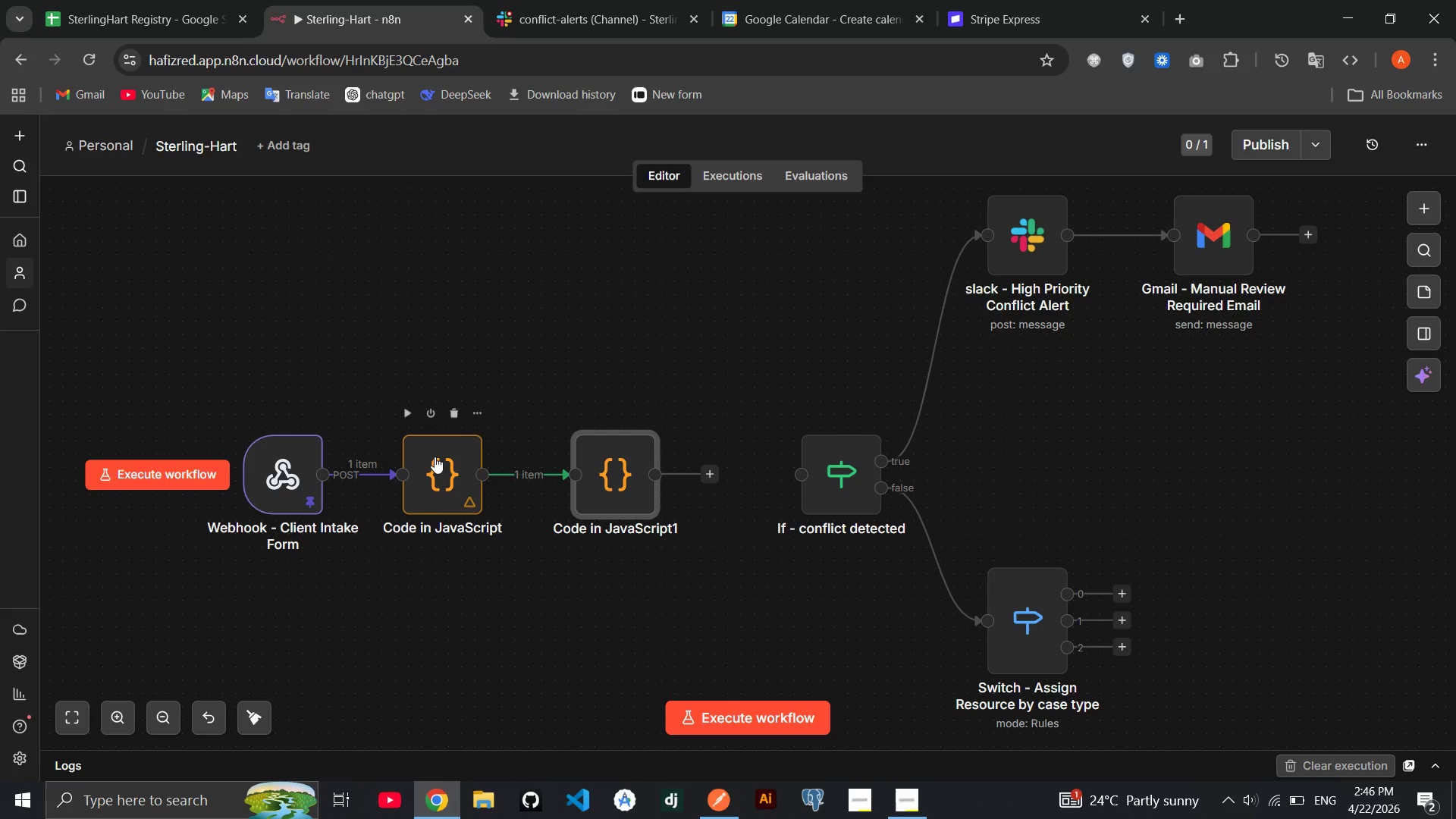 
double_click([435, 457])
 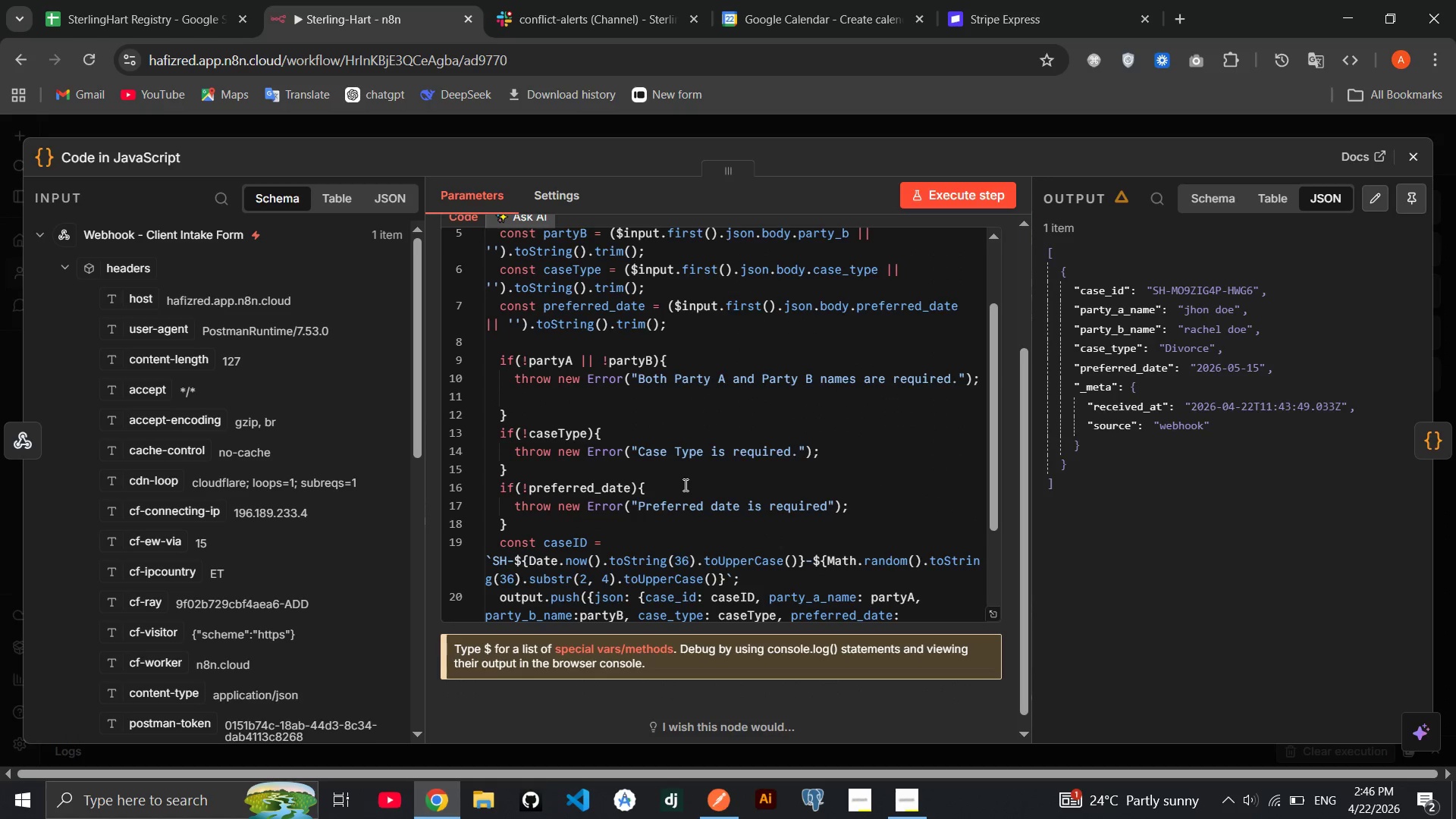 
scroll: coordinate [684, 429], scroll_direction: up, amount: 14.0
 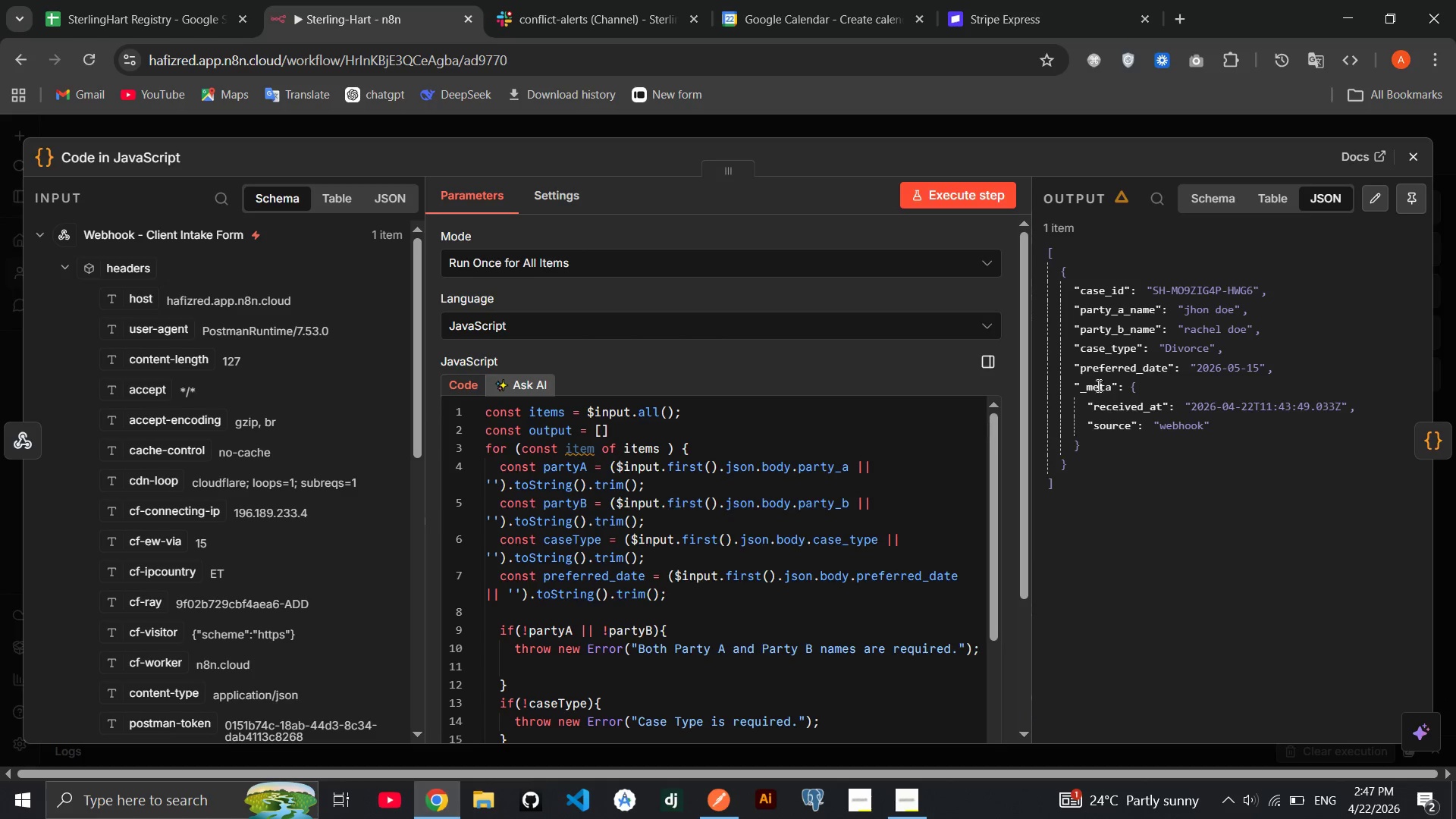 
left_click([1425, 166])
 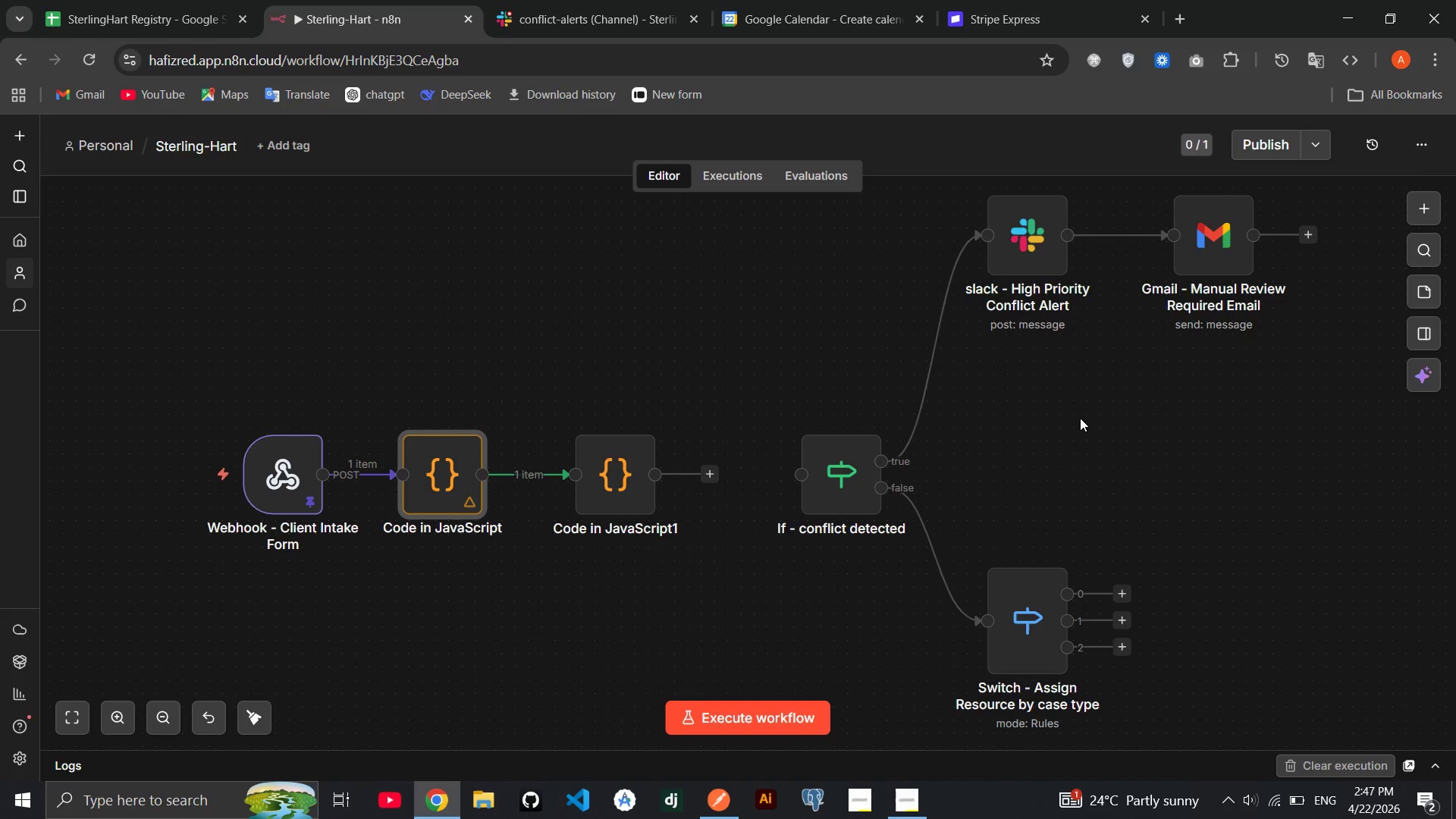 
wait(29.44)
 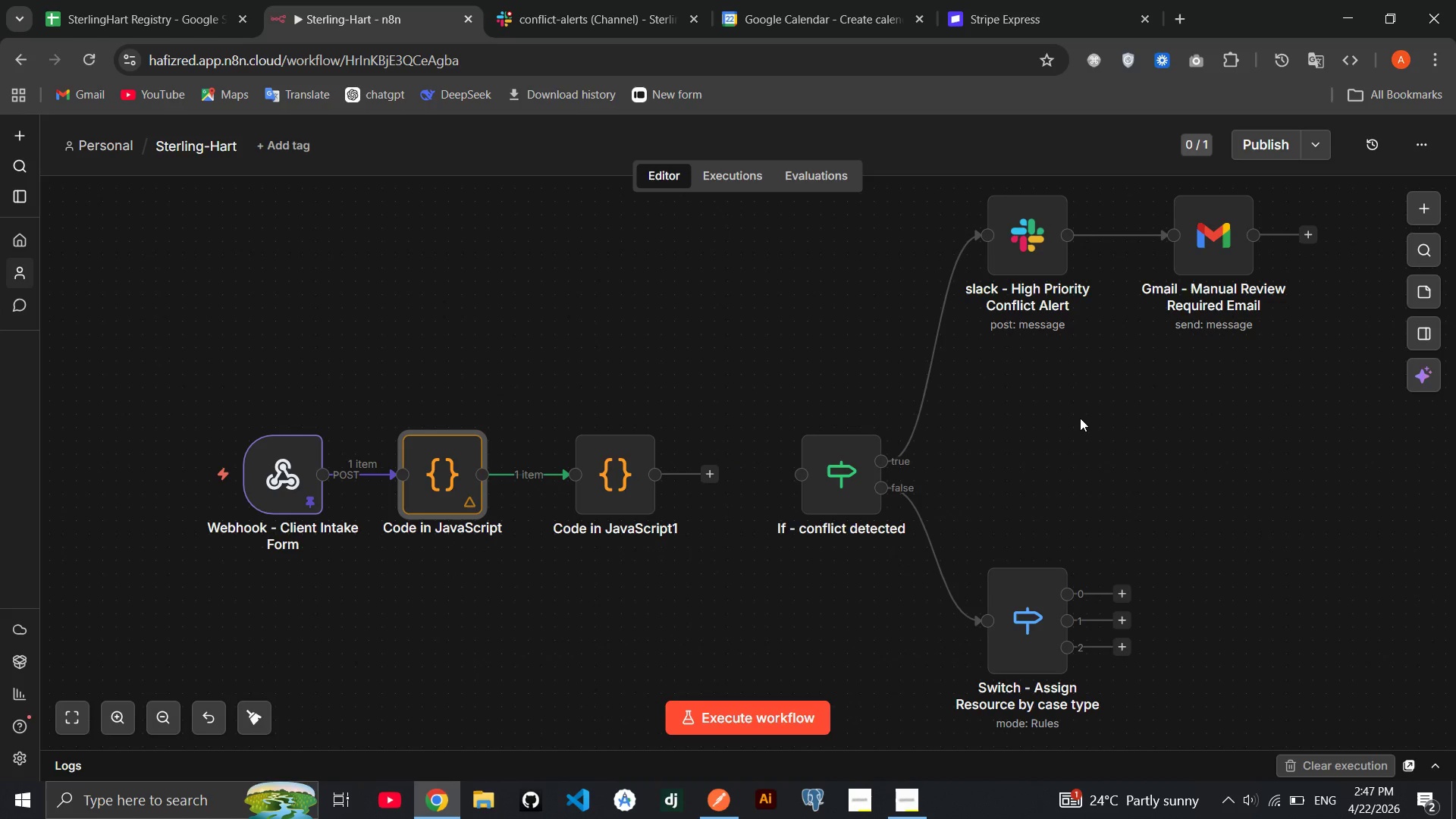 
double_click([633, 472])
 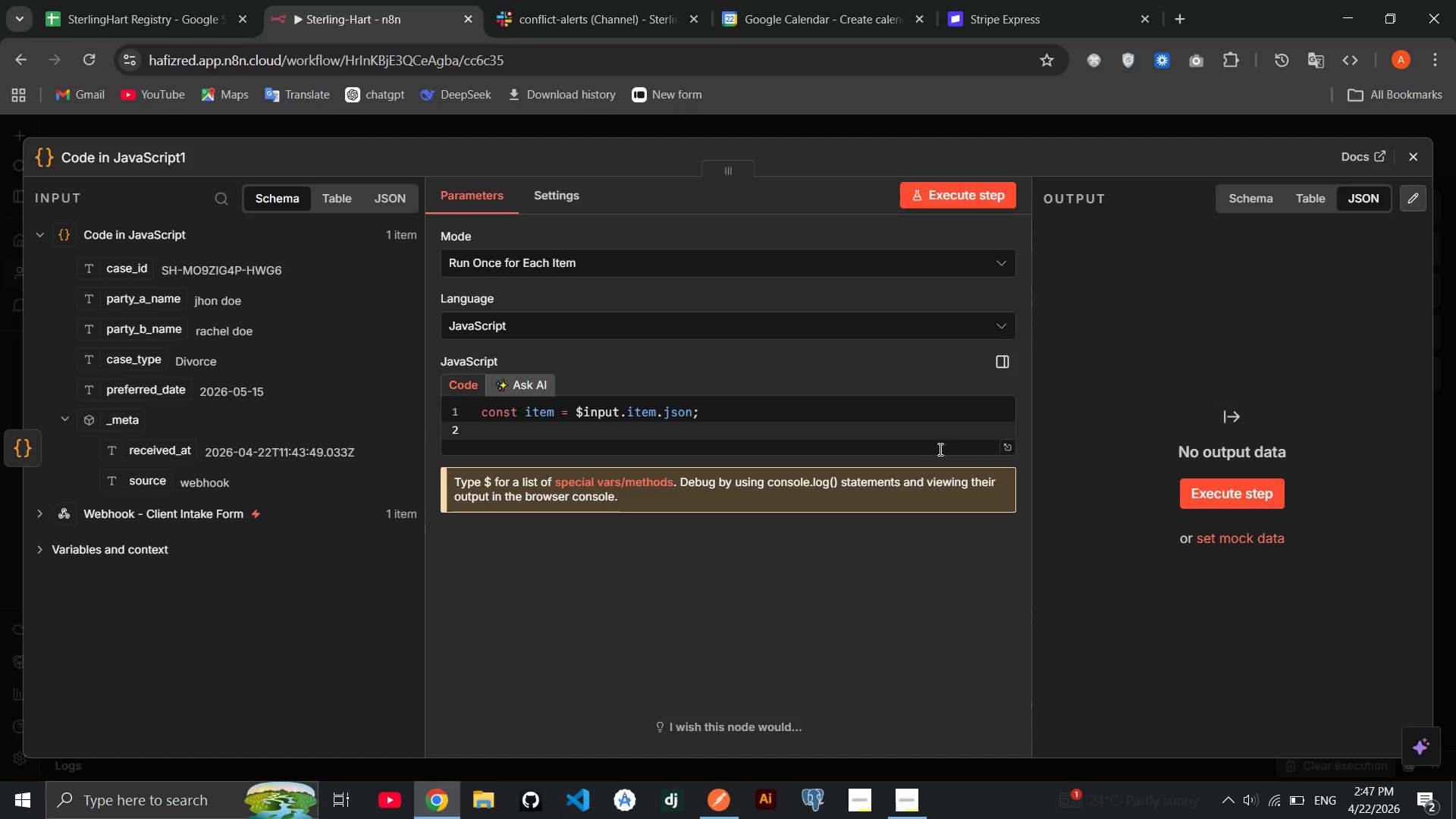 
left_click([1009, 449])
 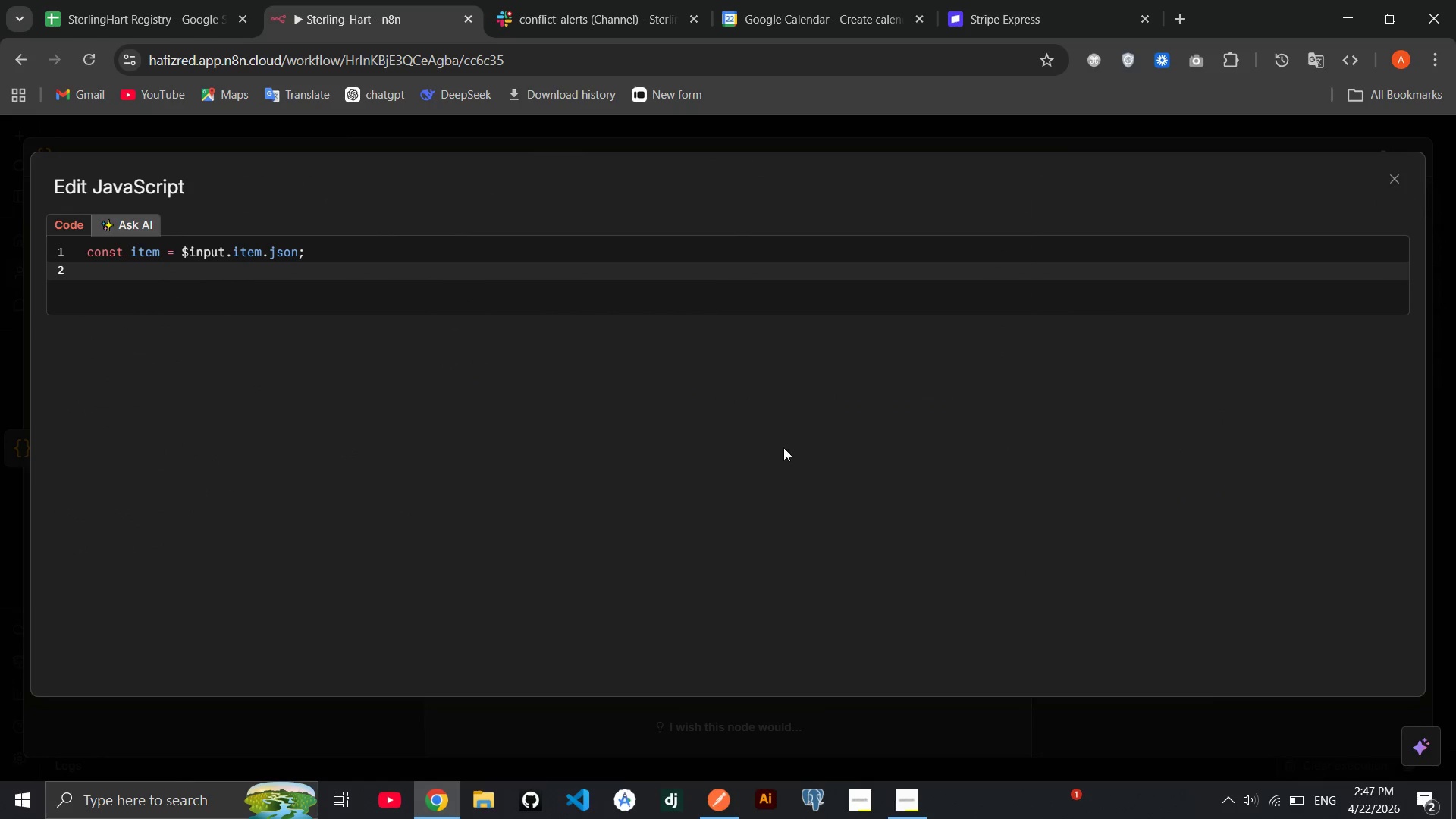 
left_click([695, 437])
 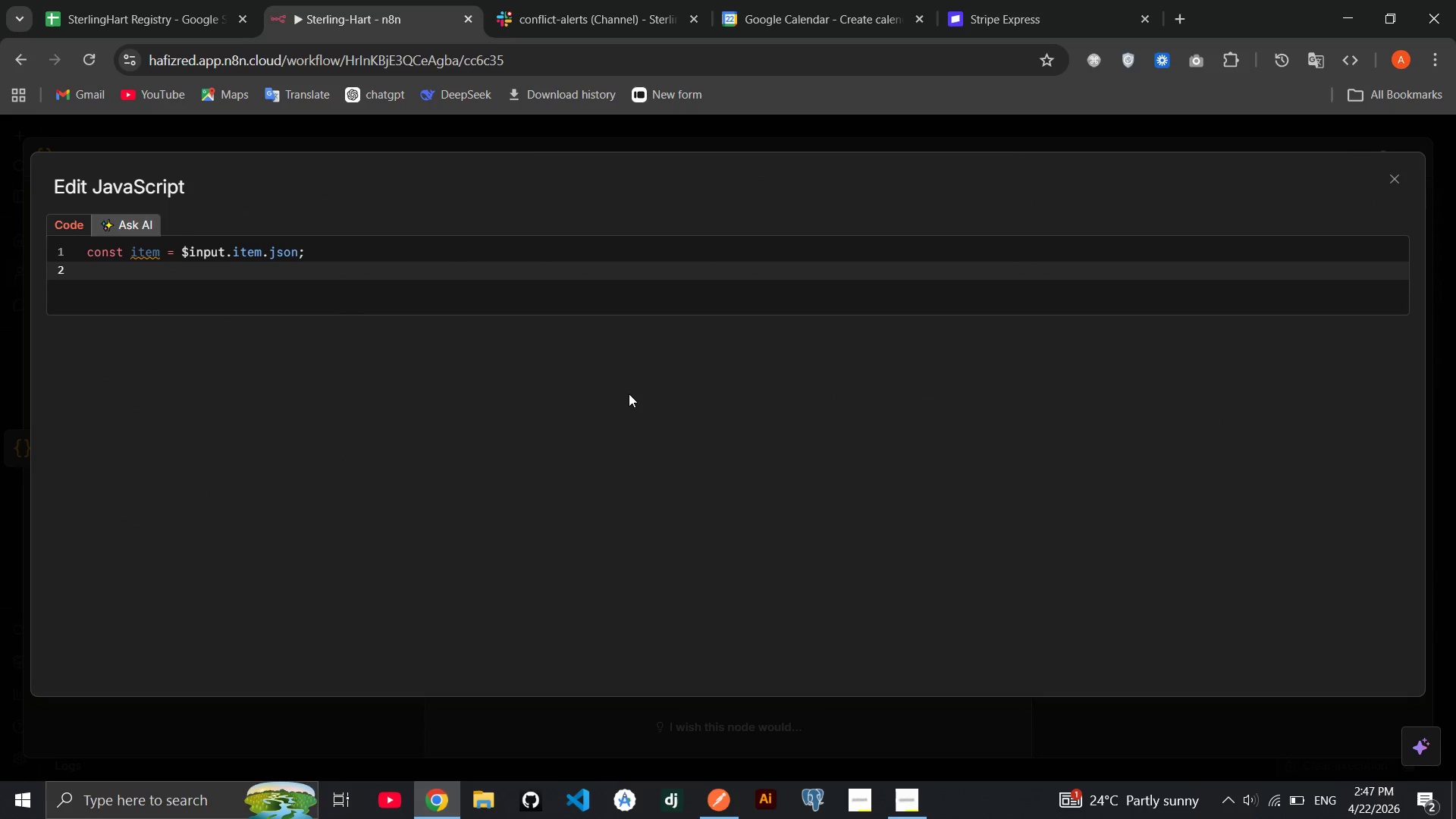 
left_click([507, 356])
 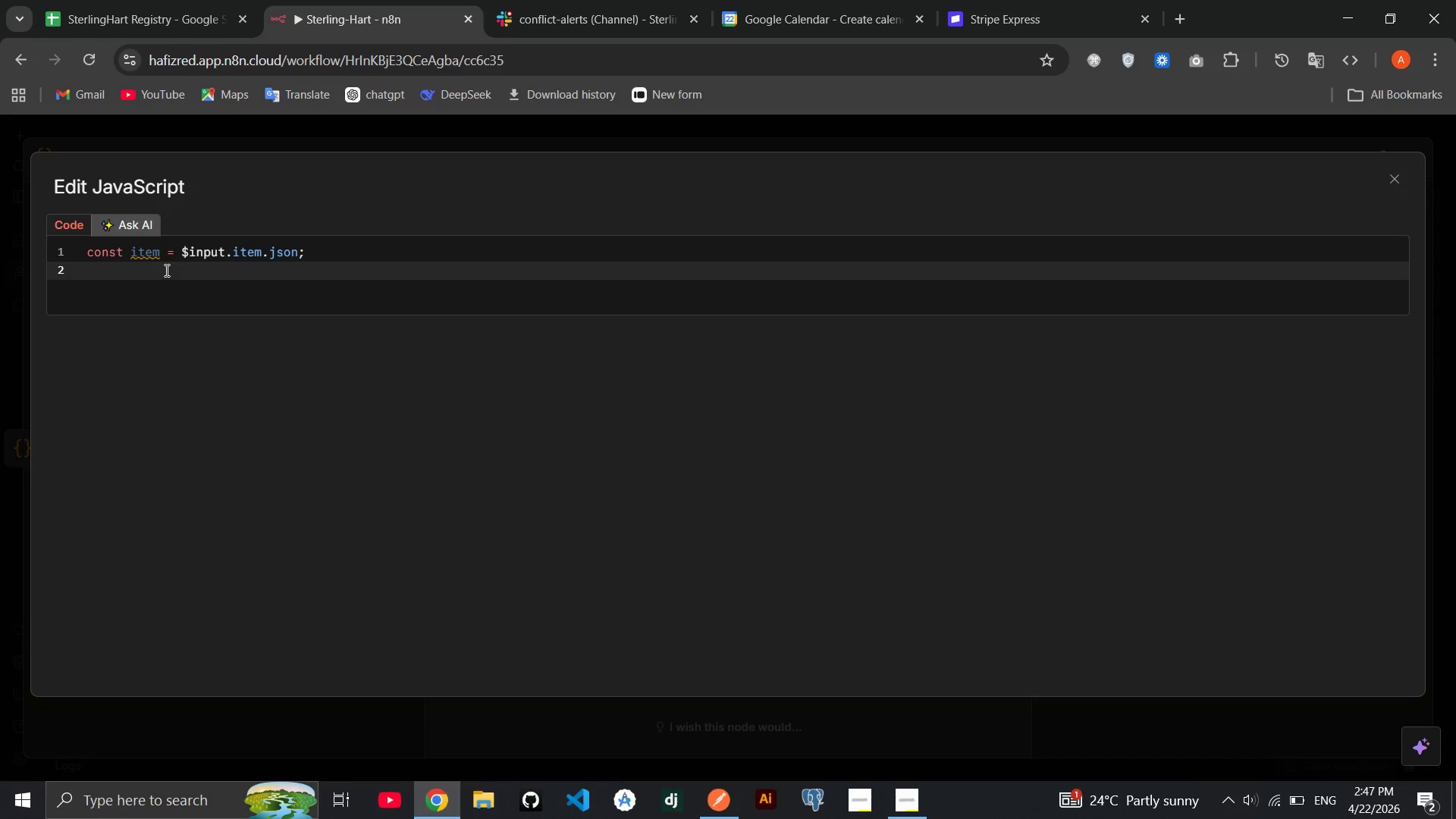 
left_click([165, 271])
 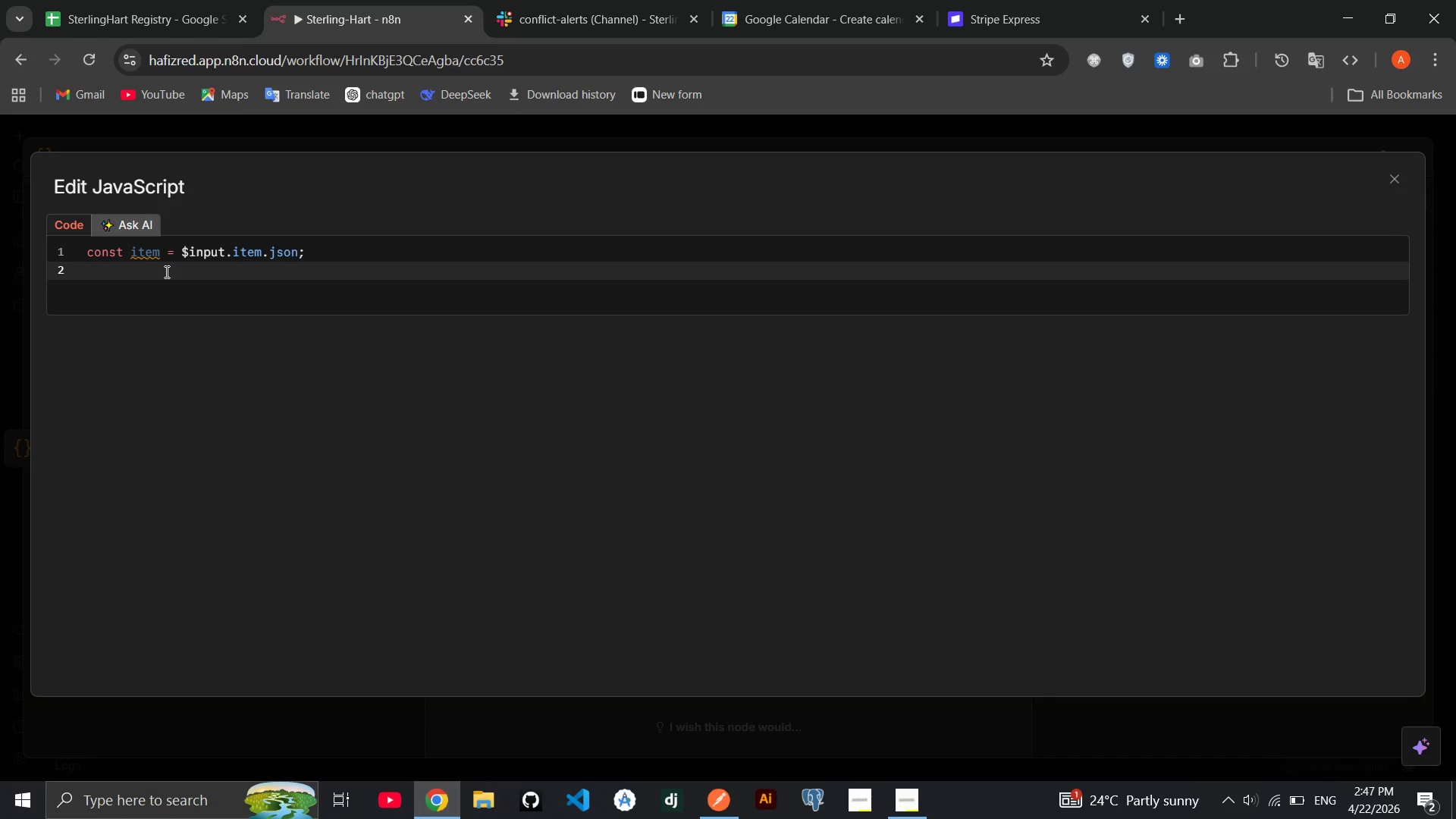 
type(const )
 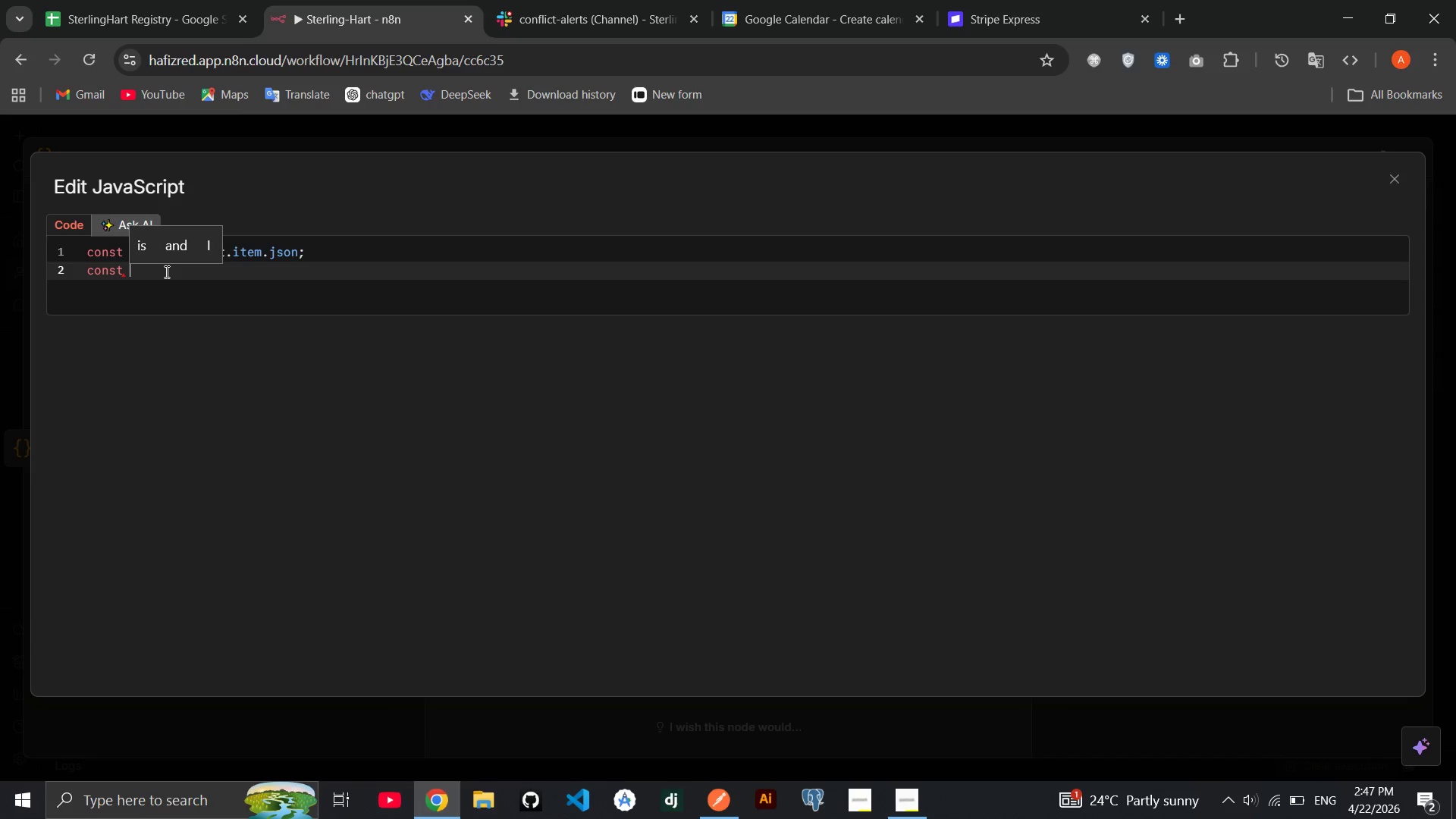 
wait(13.38)
 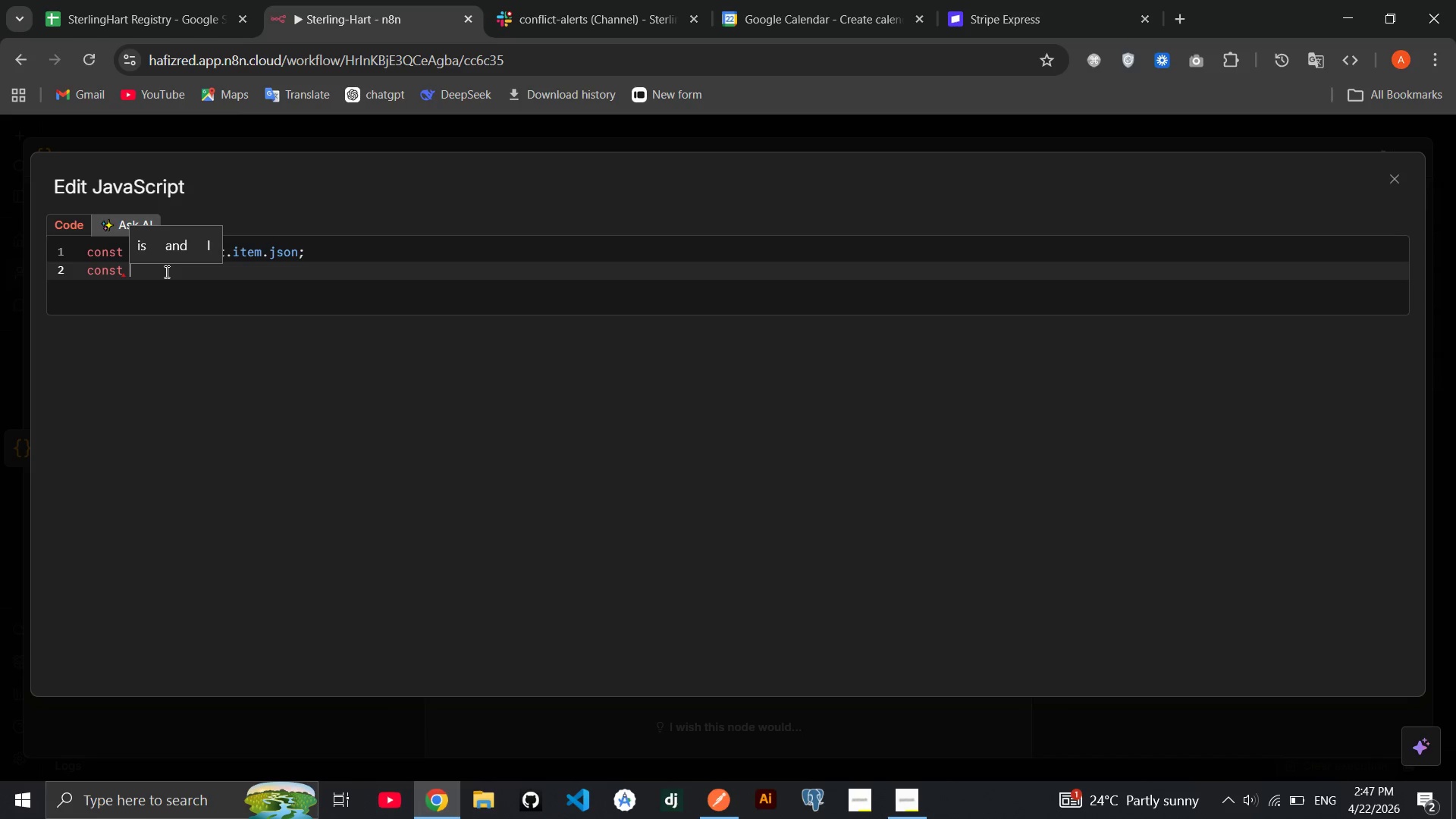 
type([art)
key(Backspace)
key(Backspace)
key(Backspace)
key(Backspace)
 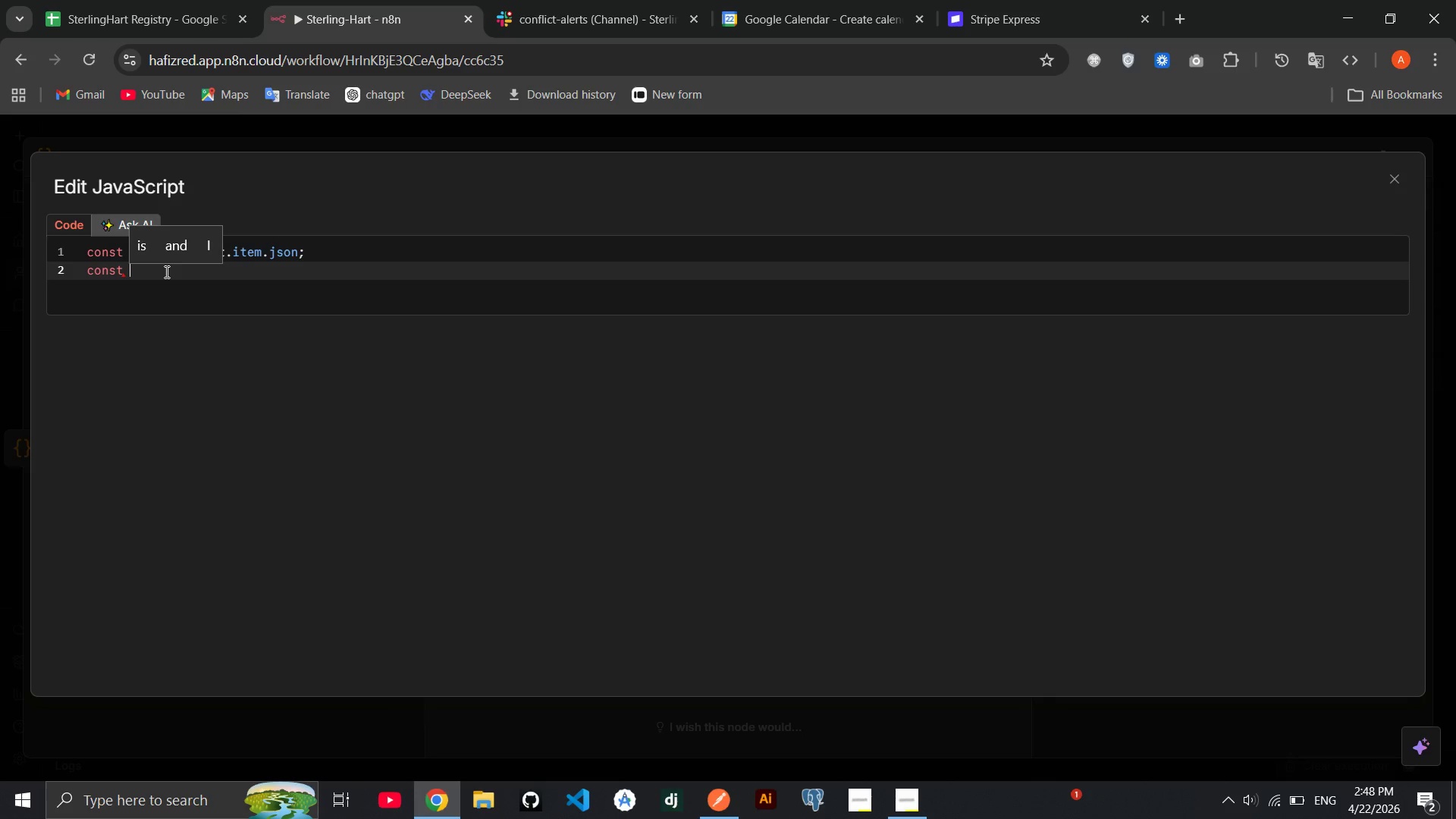 
wait(44.94)
 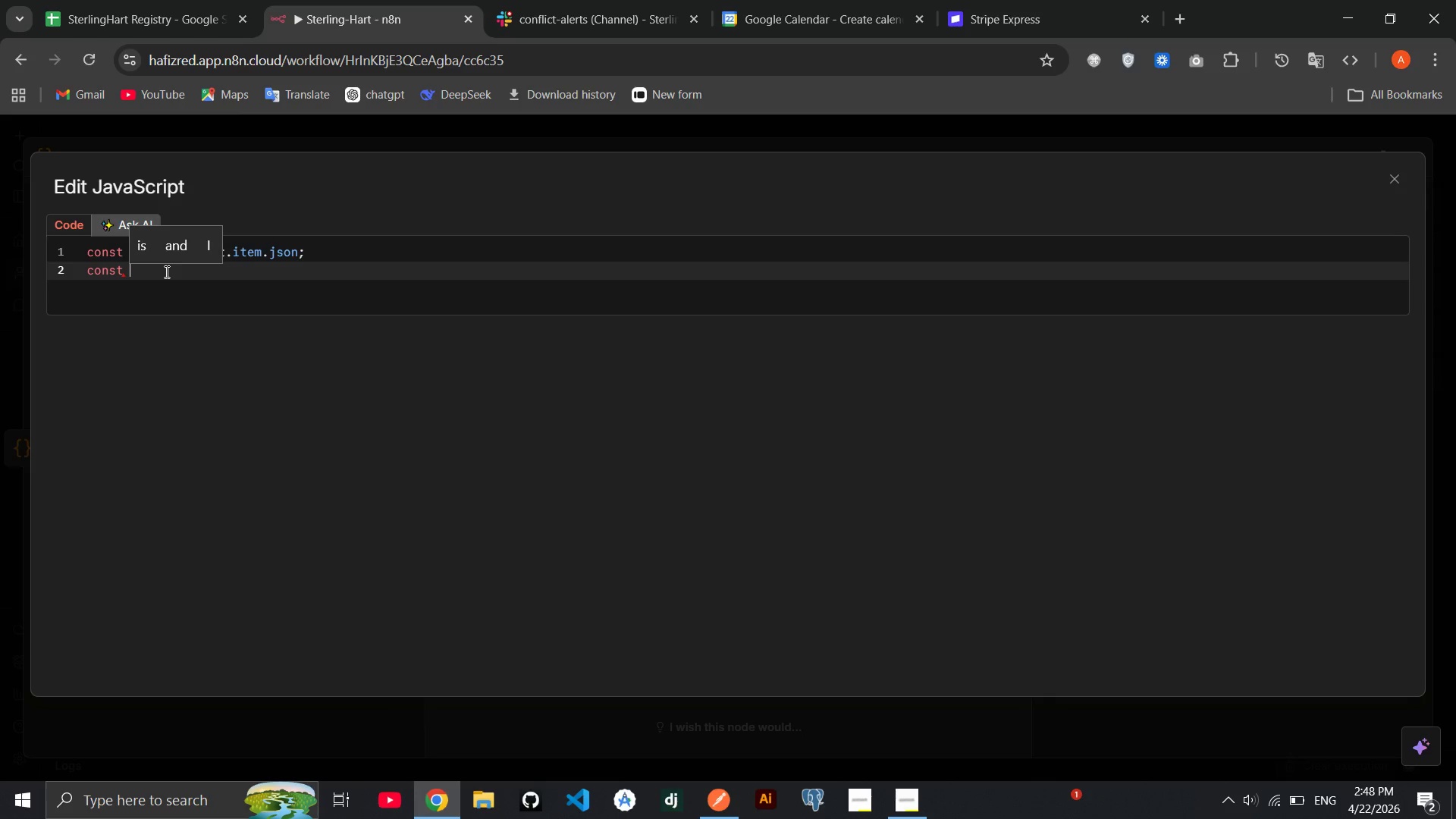 
key(P)
 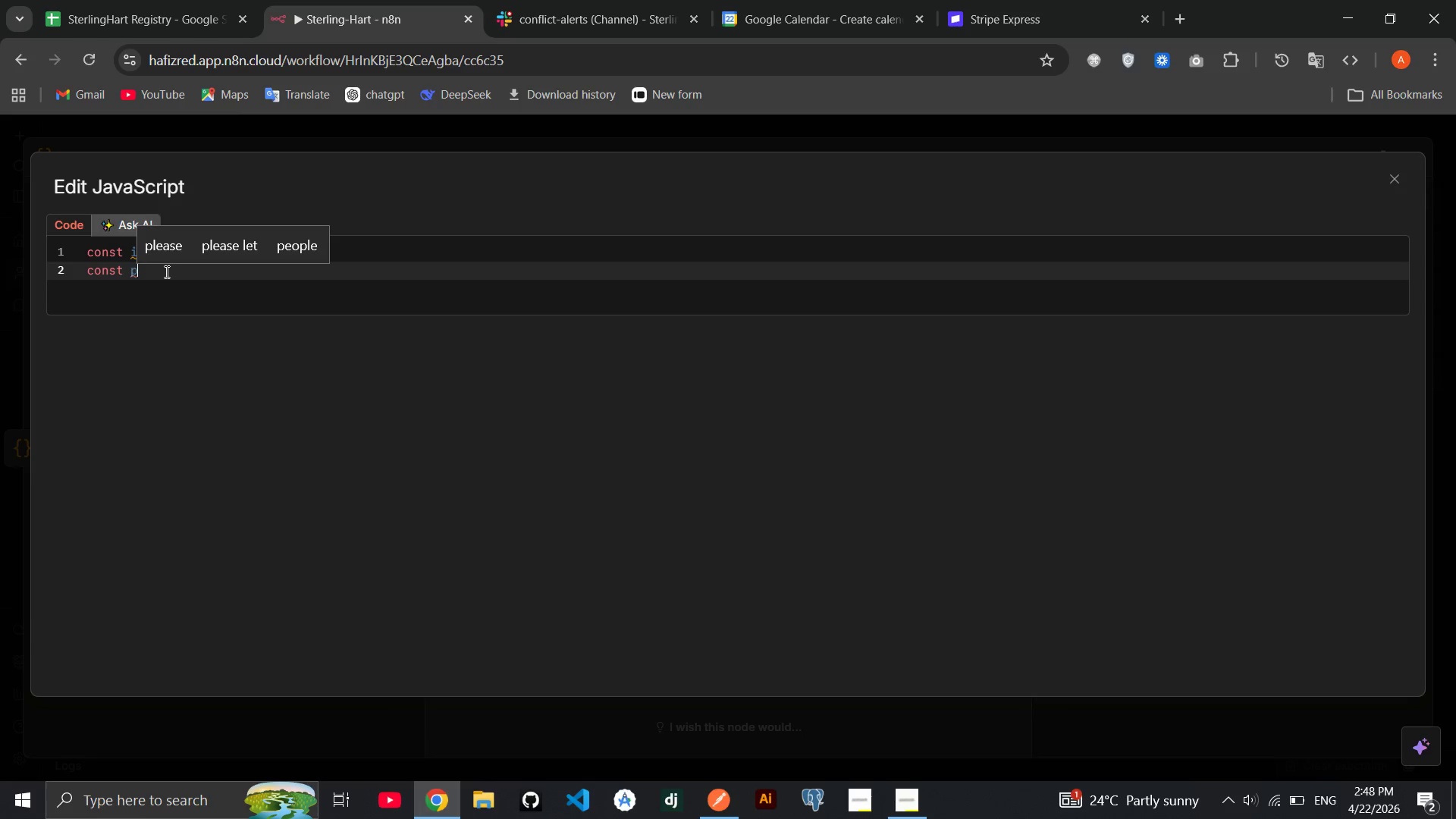 
wait(16.12)
 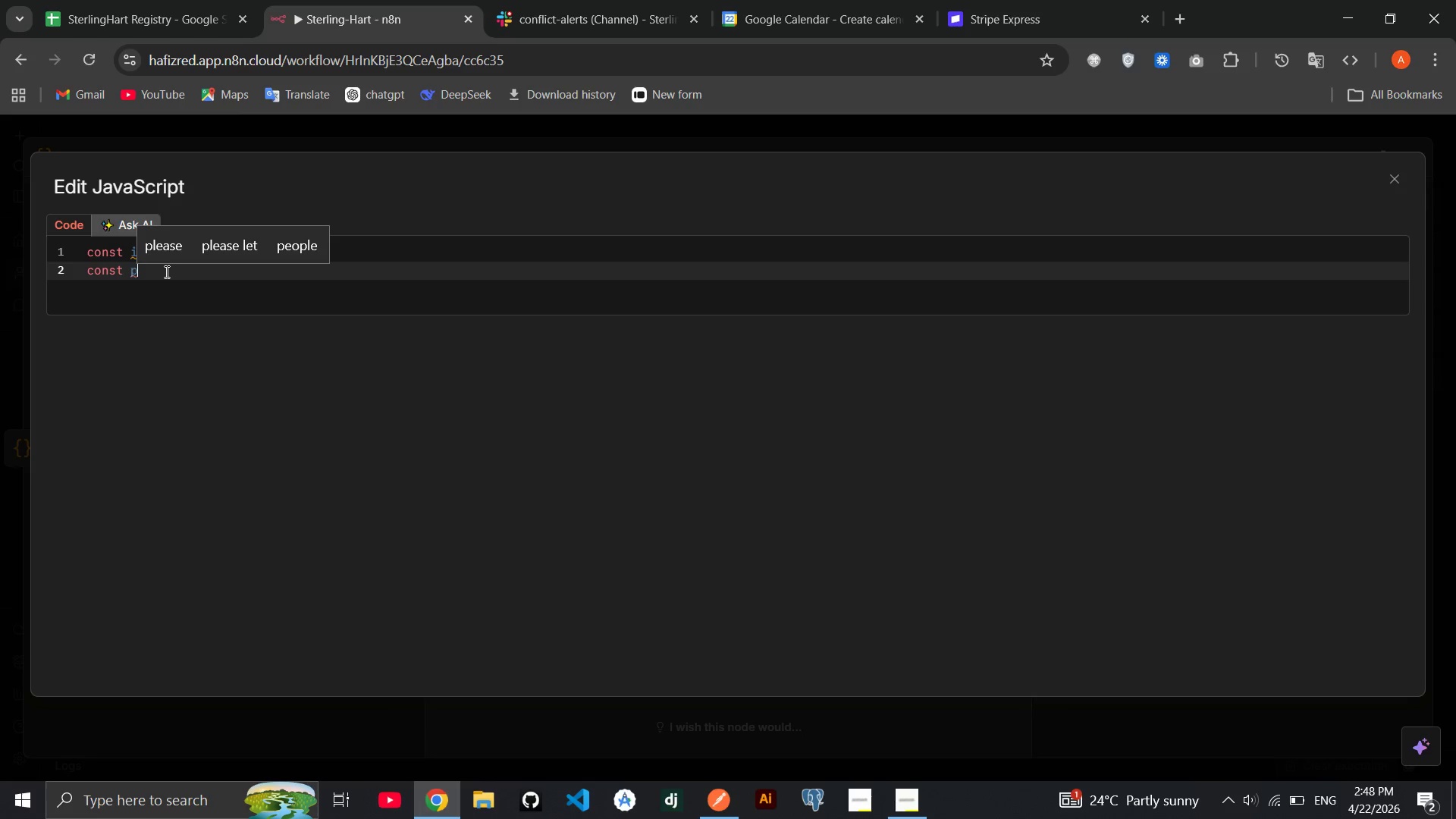 
type(artyA = item.party_name_A)
key(Backspace)
type(a)
 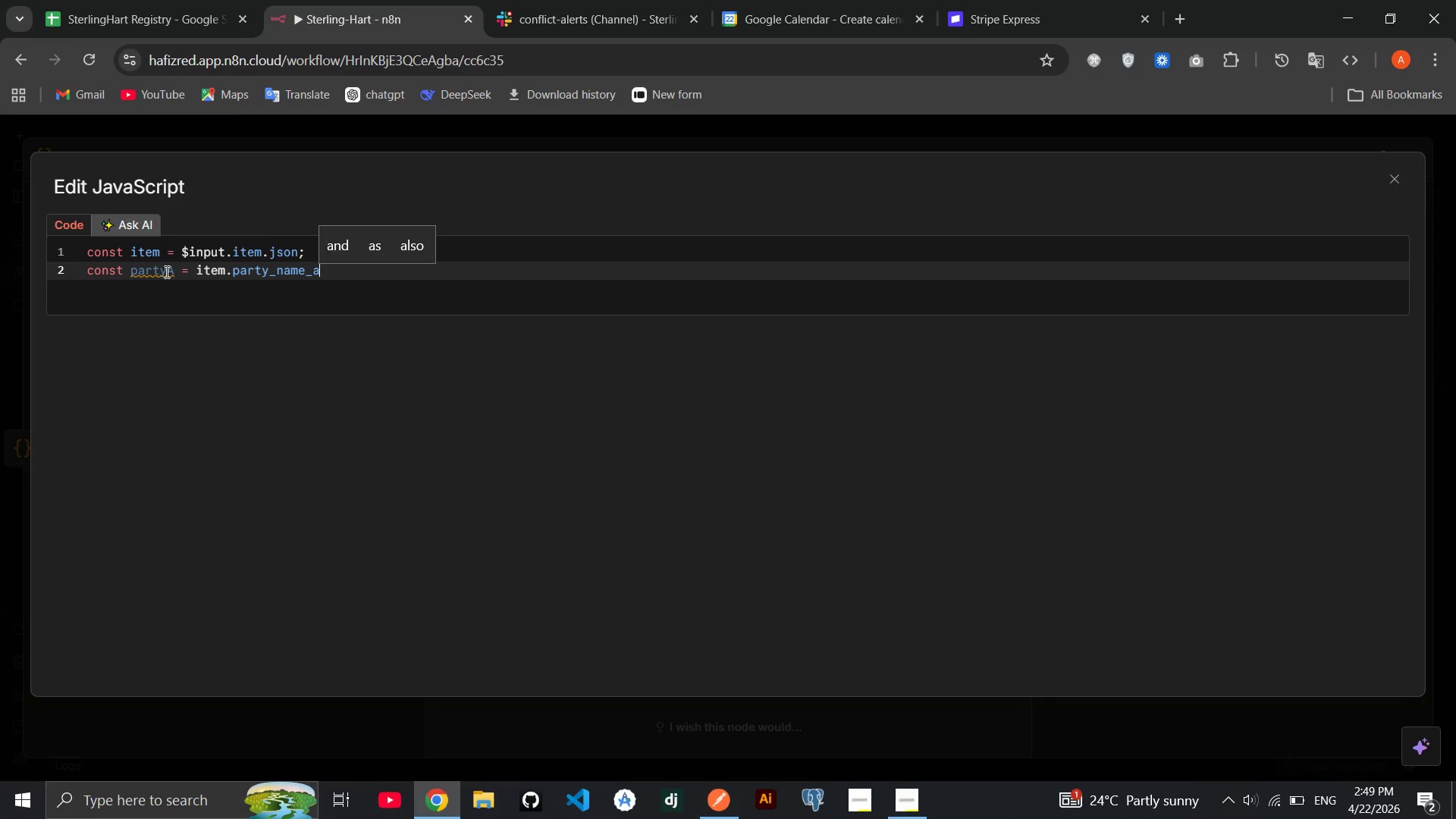 
wait(6.98)
 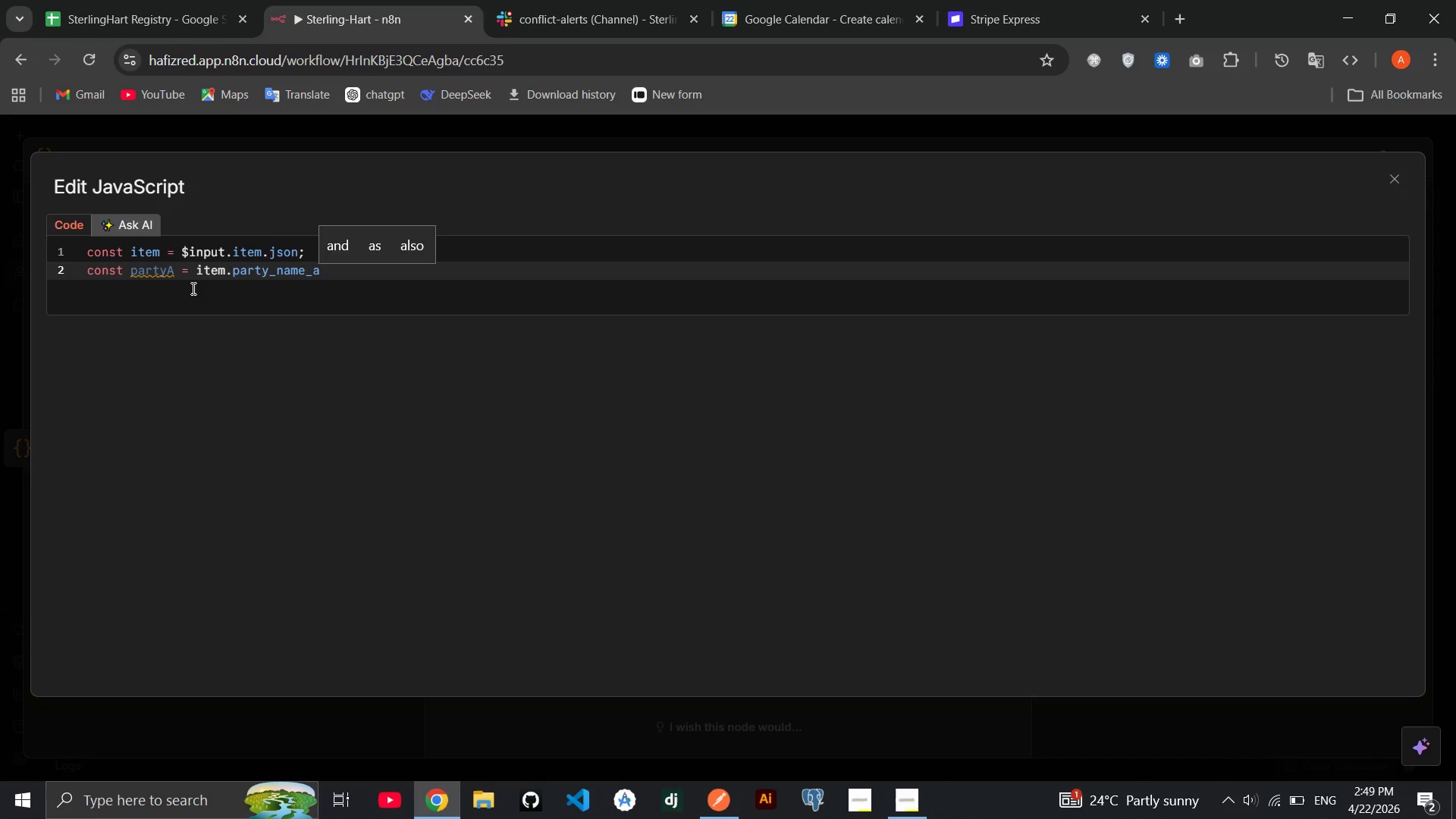 
key(Backspace)
key(Backspace)
key(Backspace)
key(Backspace)
key(Backspace)
key(Backspace)
type(a_name)
 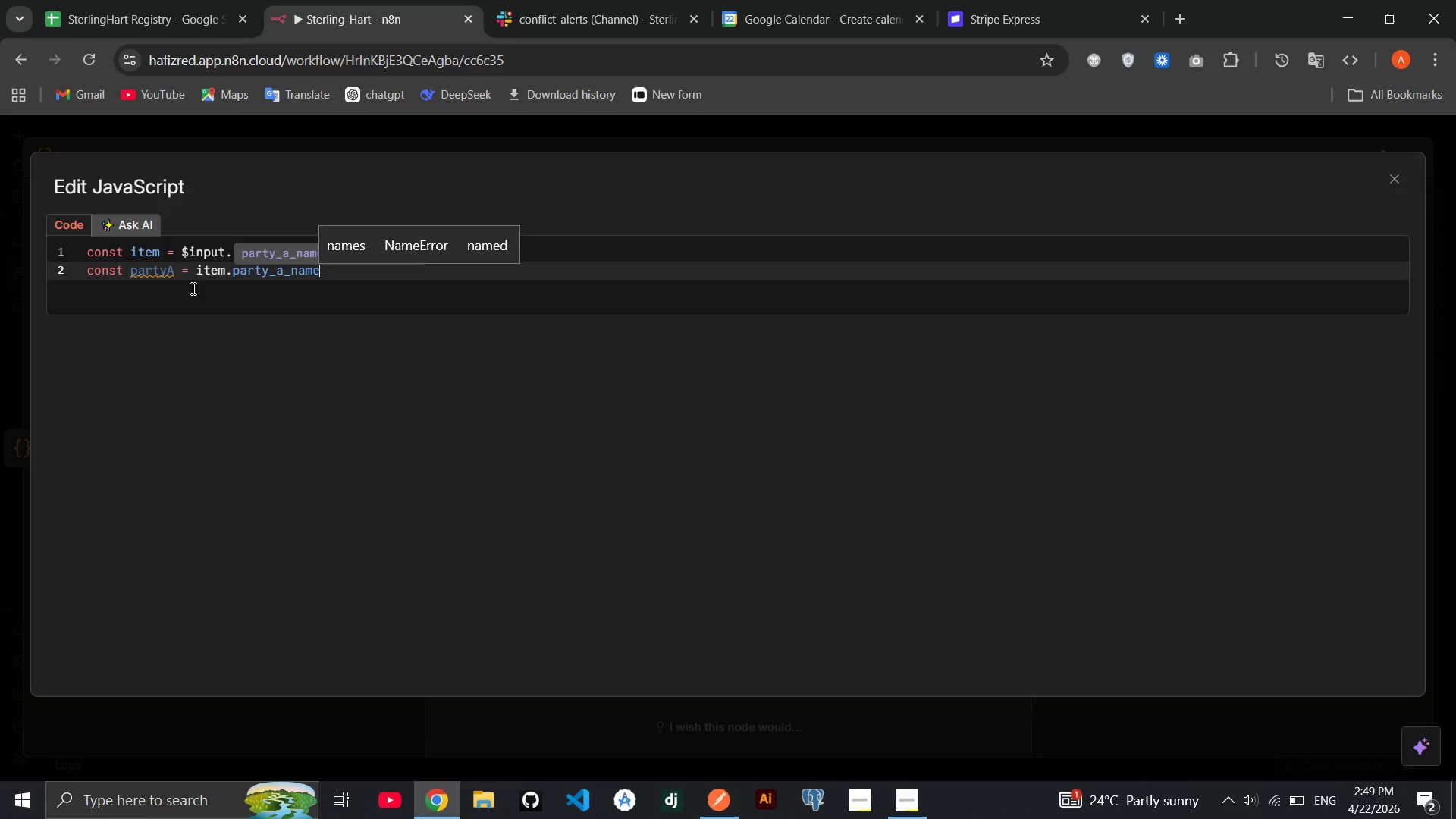 
type(.toLower)
 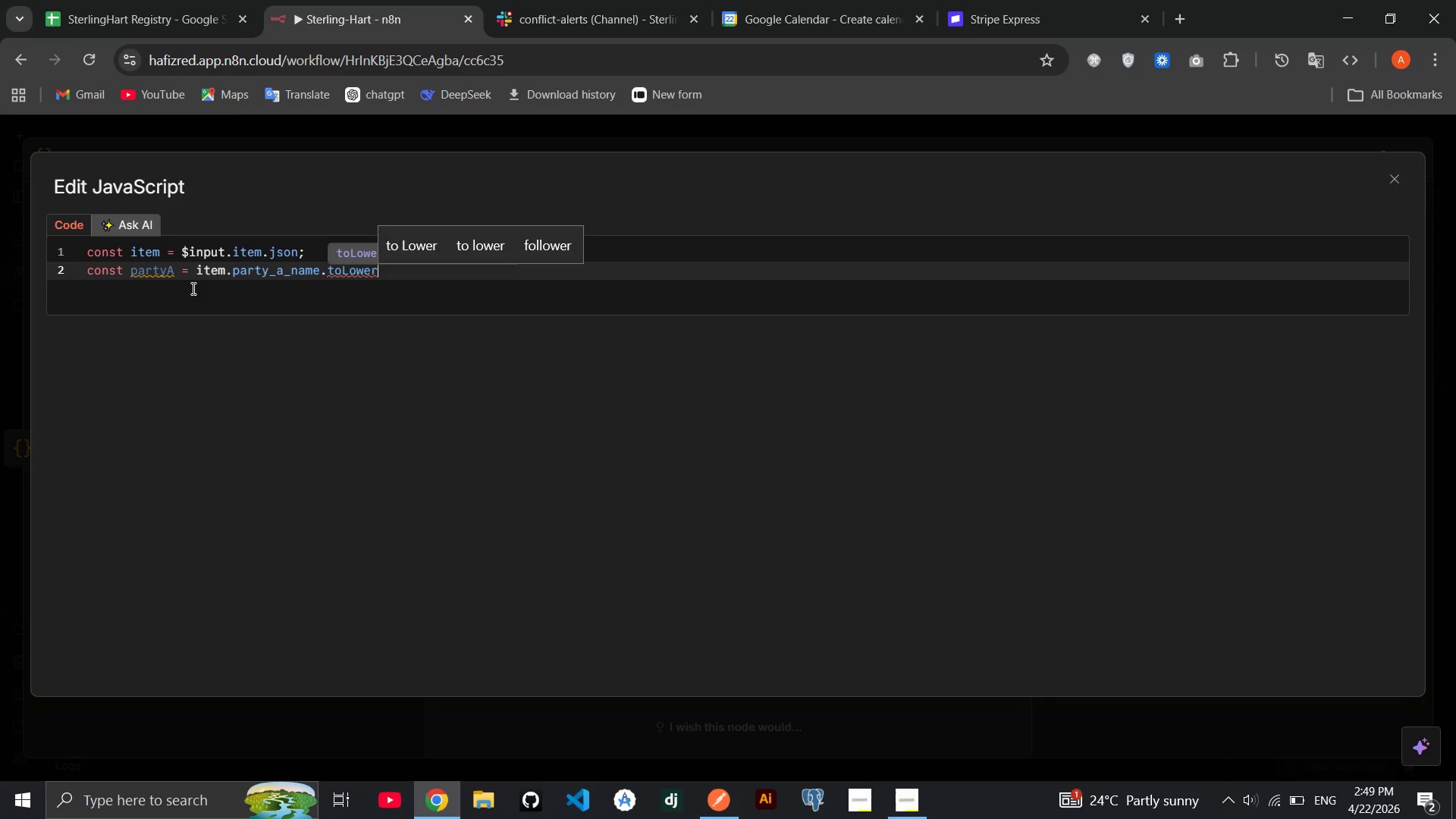 
key(Enter)
 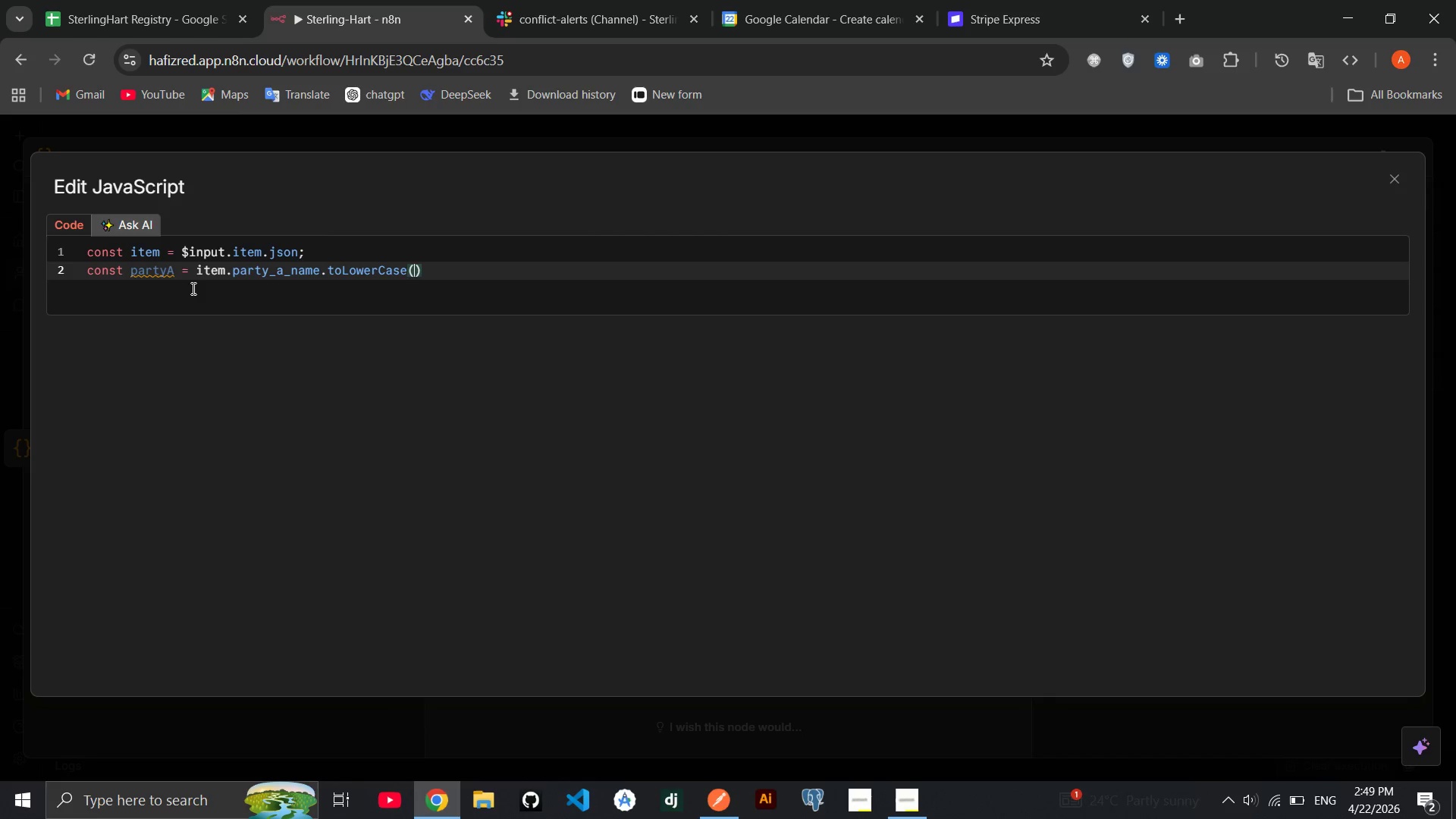 
key(ArrowRight)
 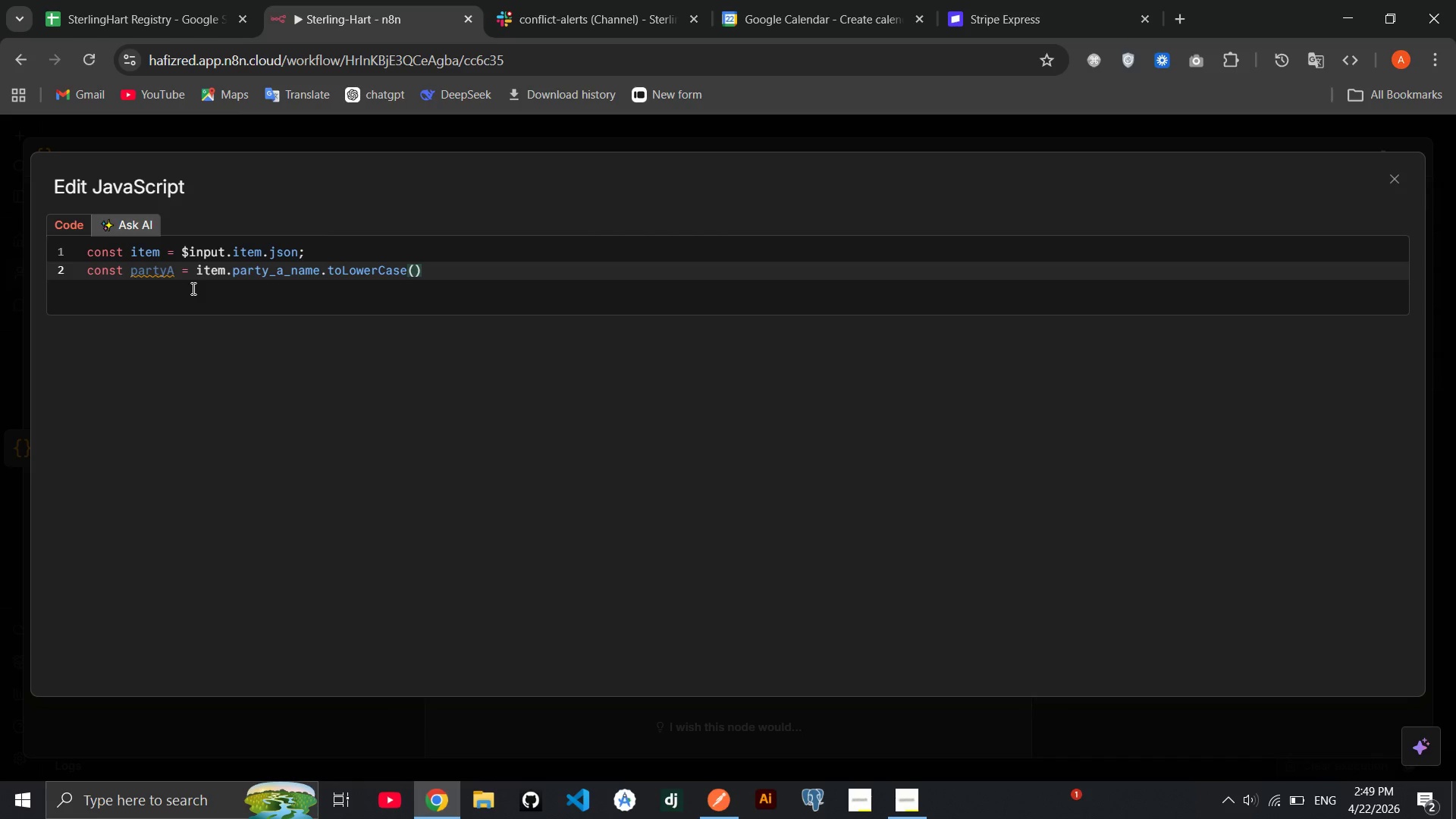 
key(Semicolon)
 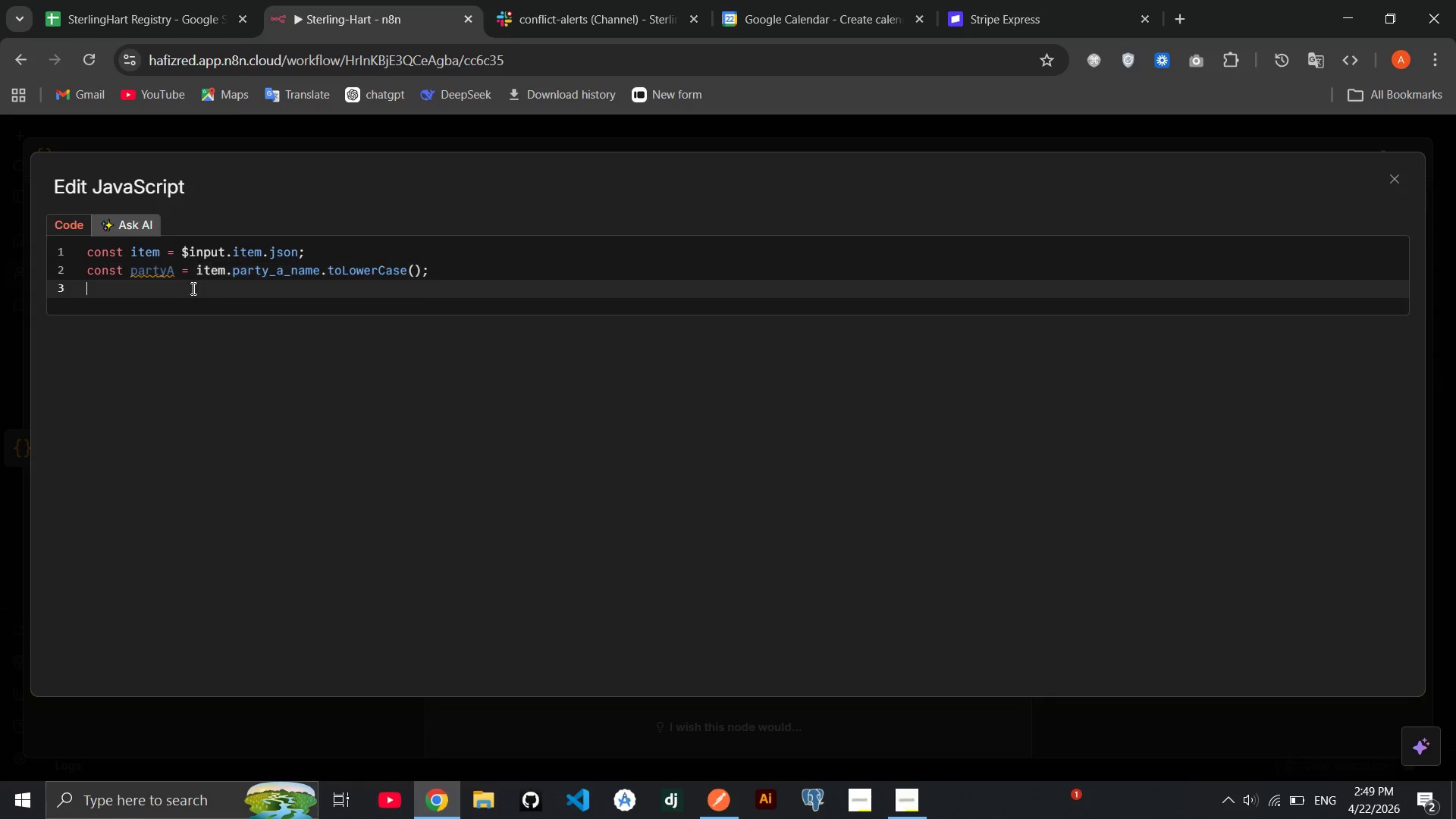 
key(Enter)
 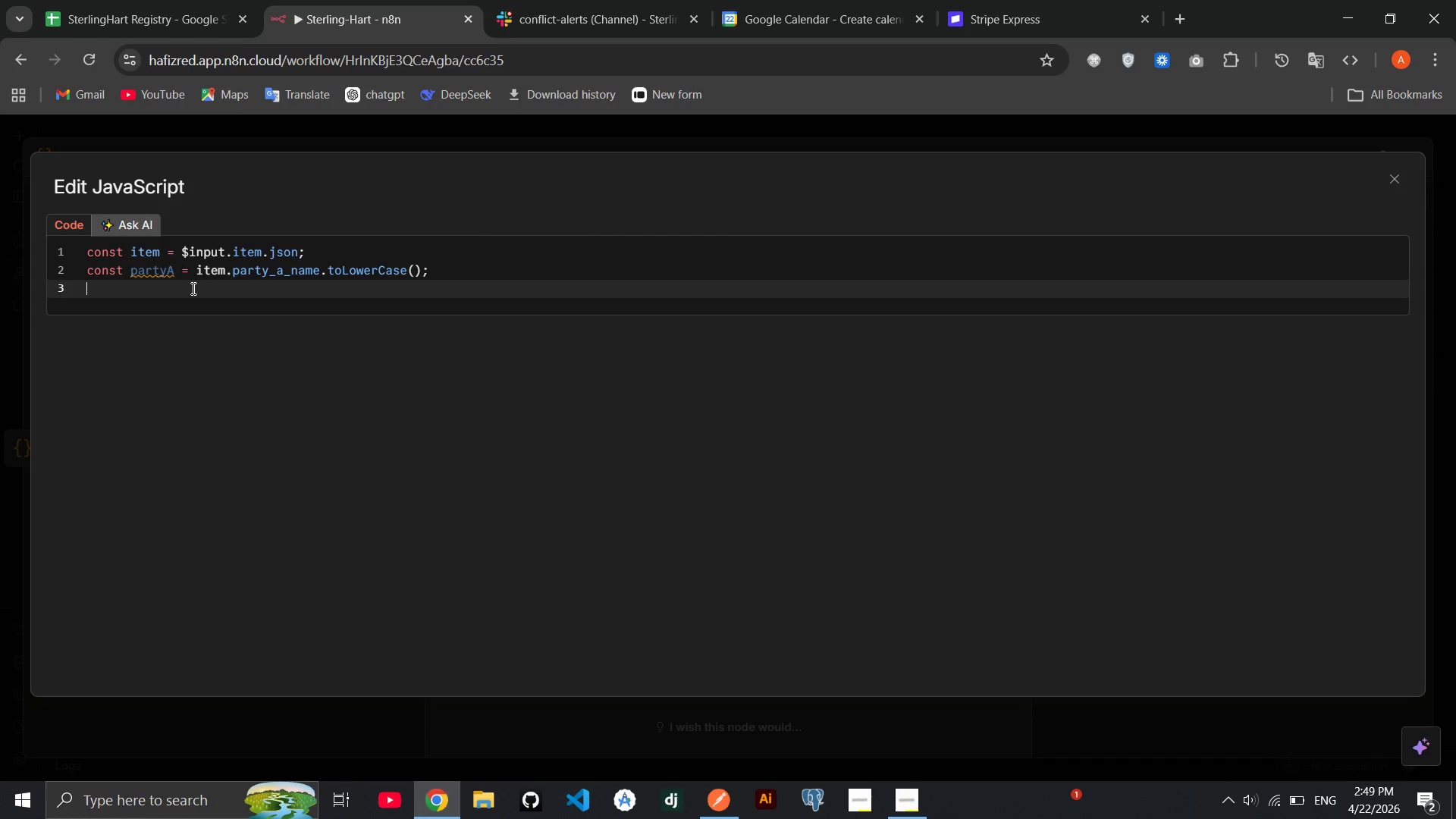 
type(cnst partyB = item.)
 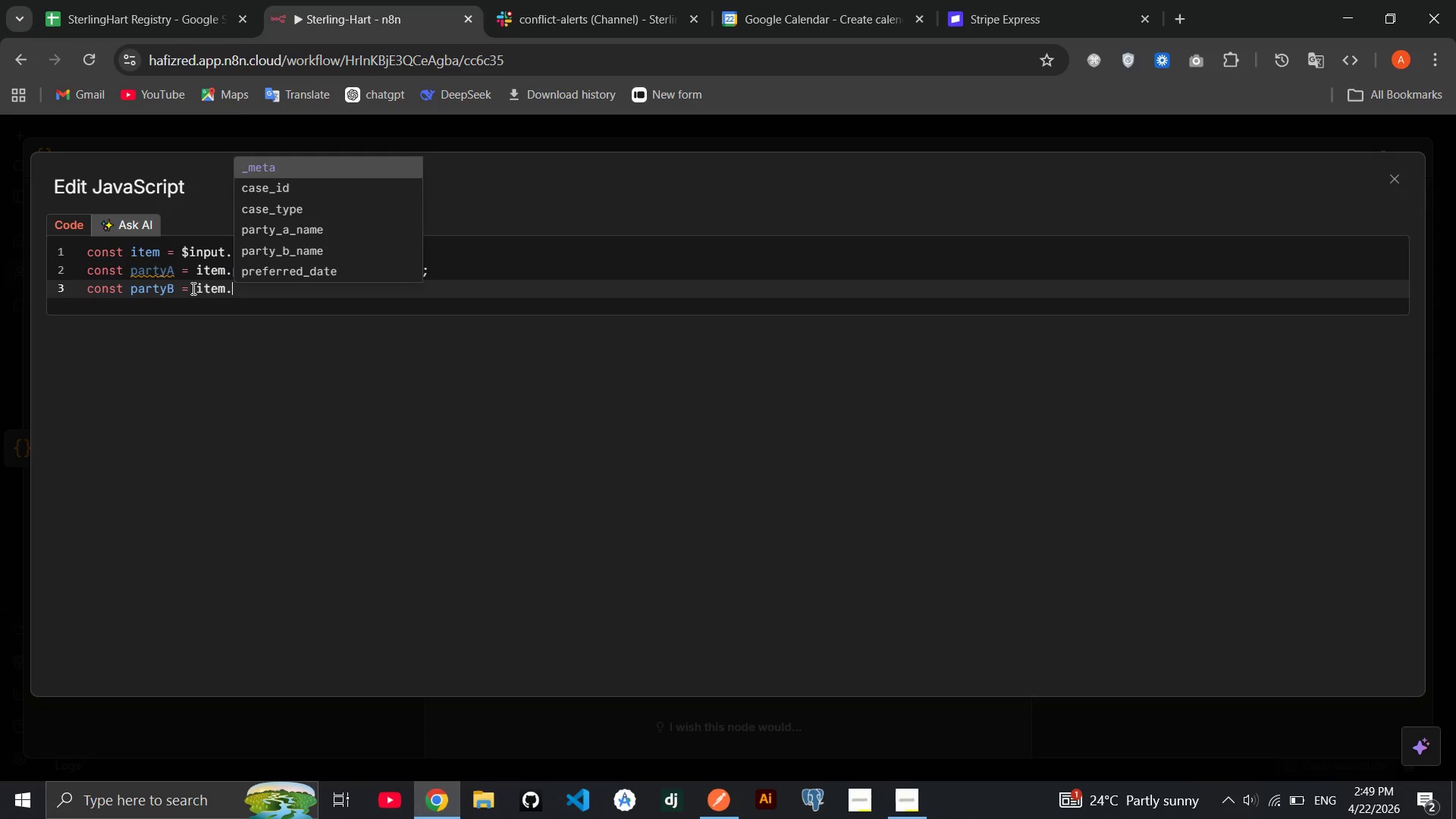 
hold_key(key=O, duration=0.36)
 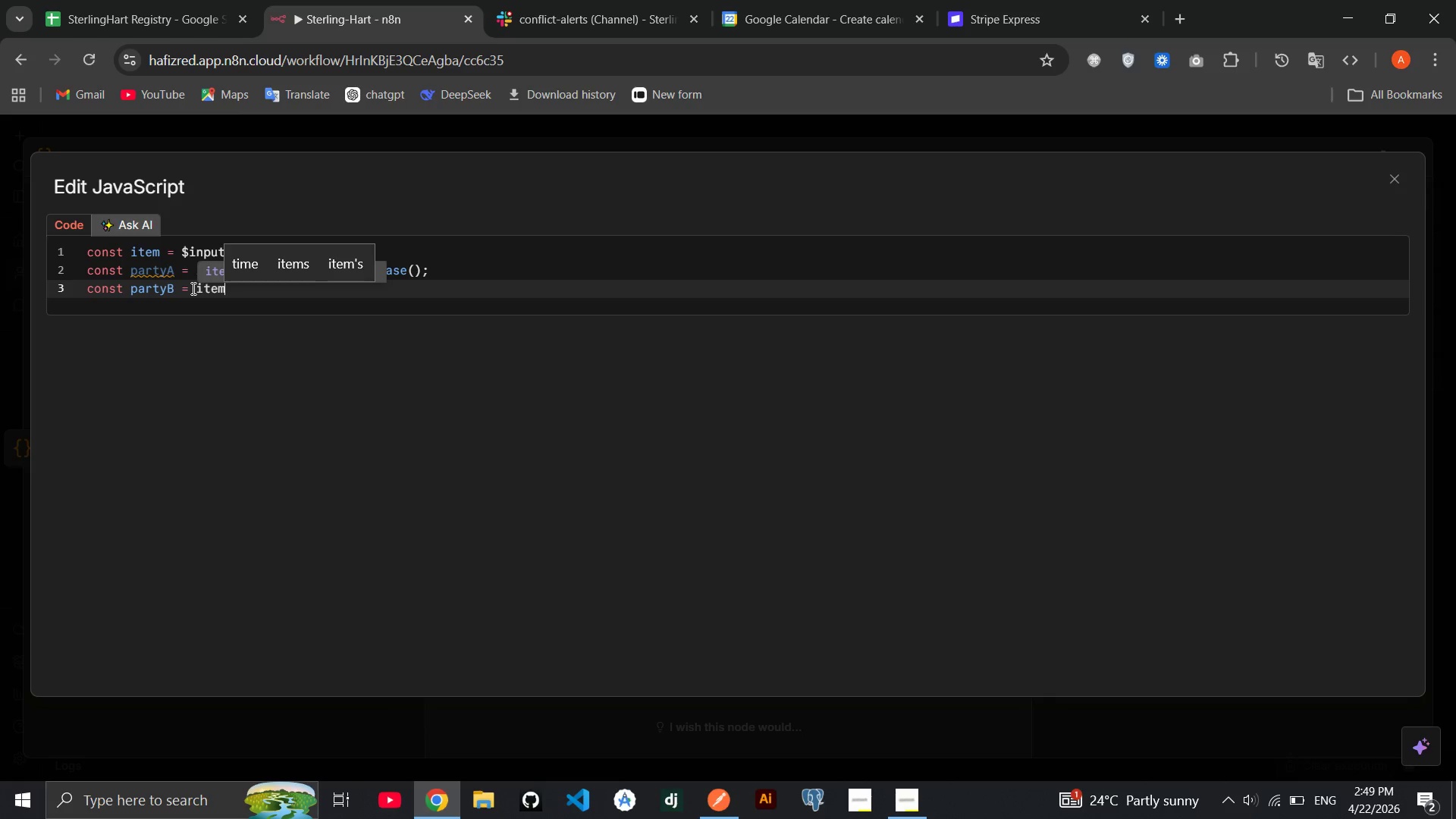 
left_click([266, 243])
 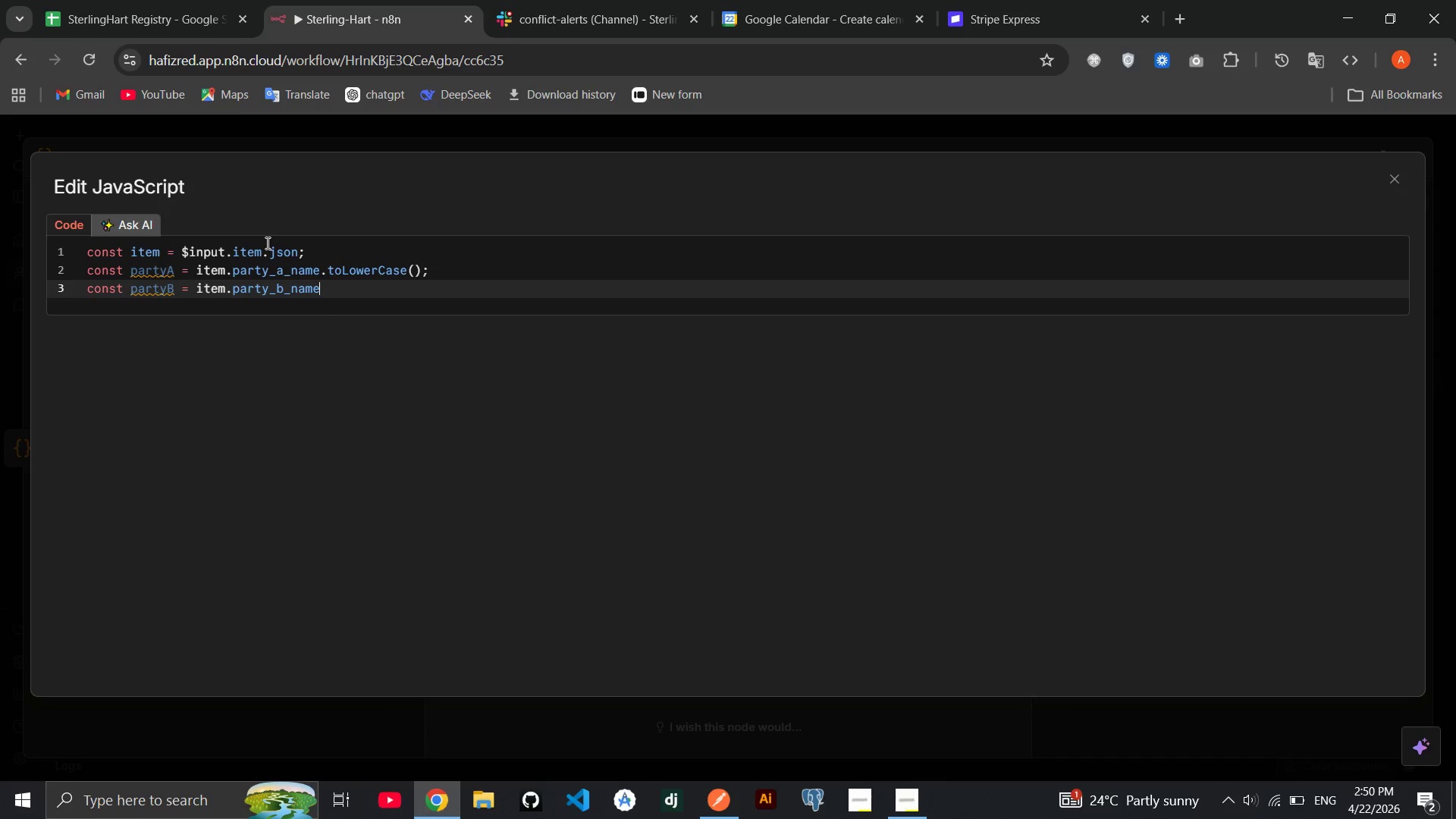 
type(.to)
 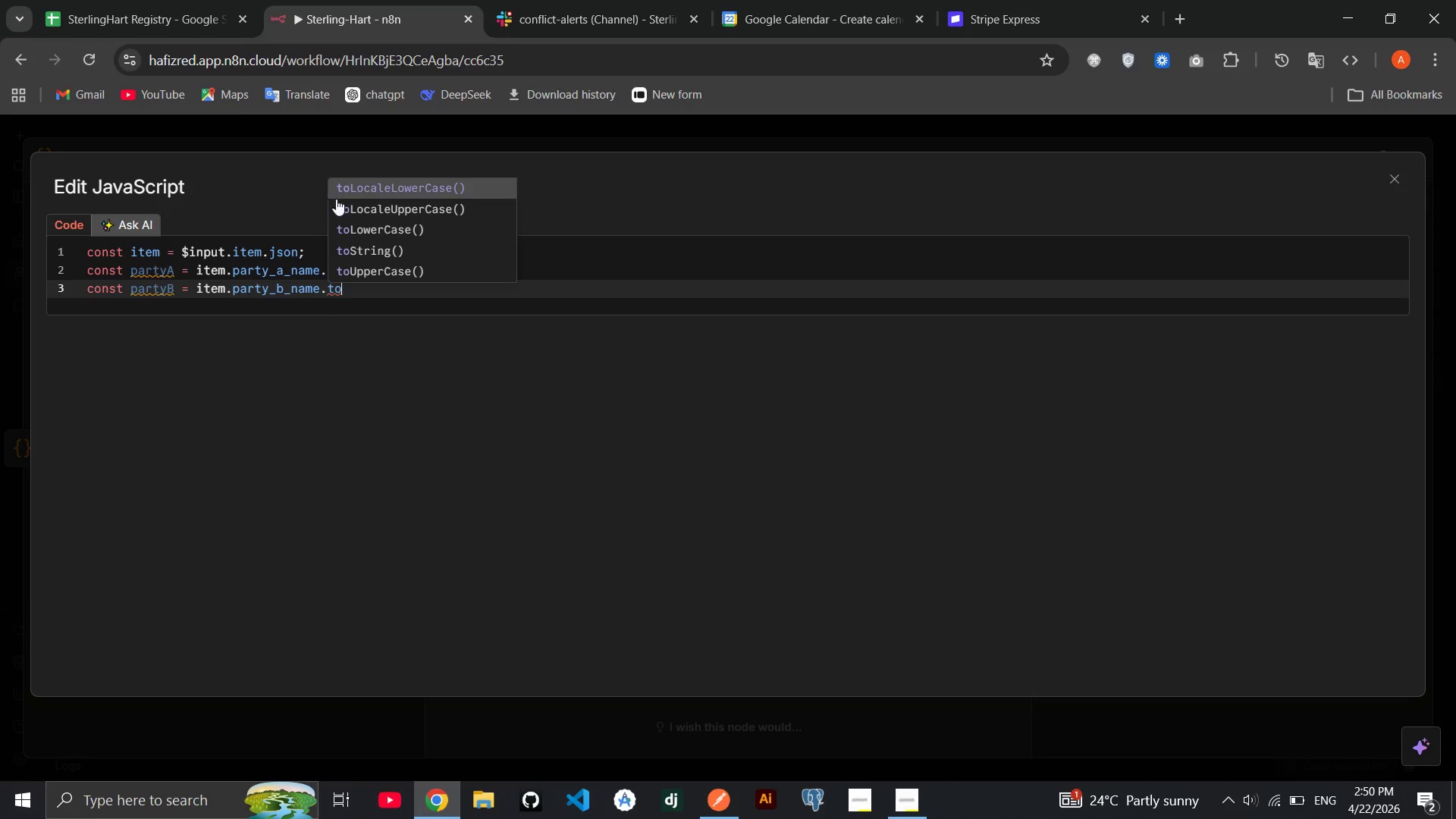 
left_click([367, 228])
 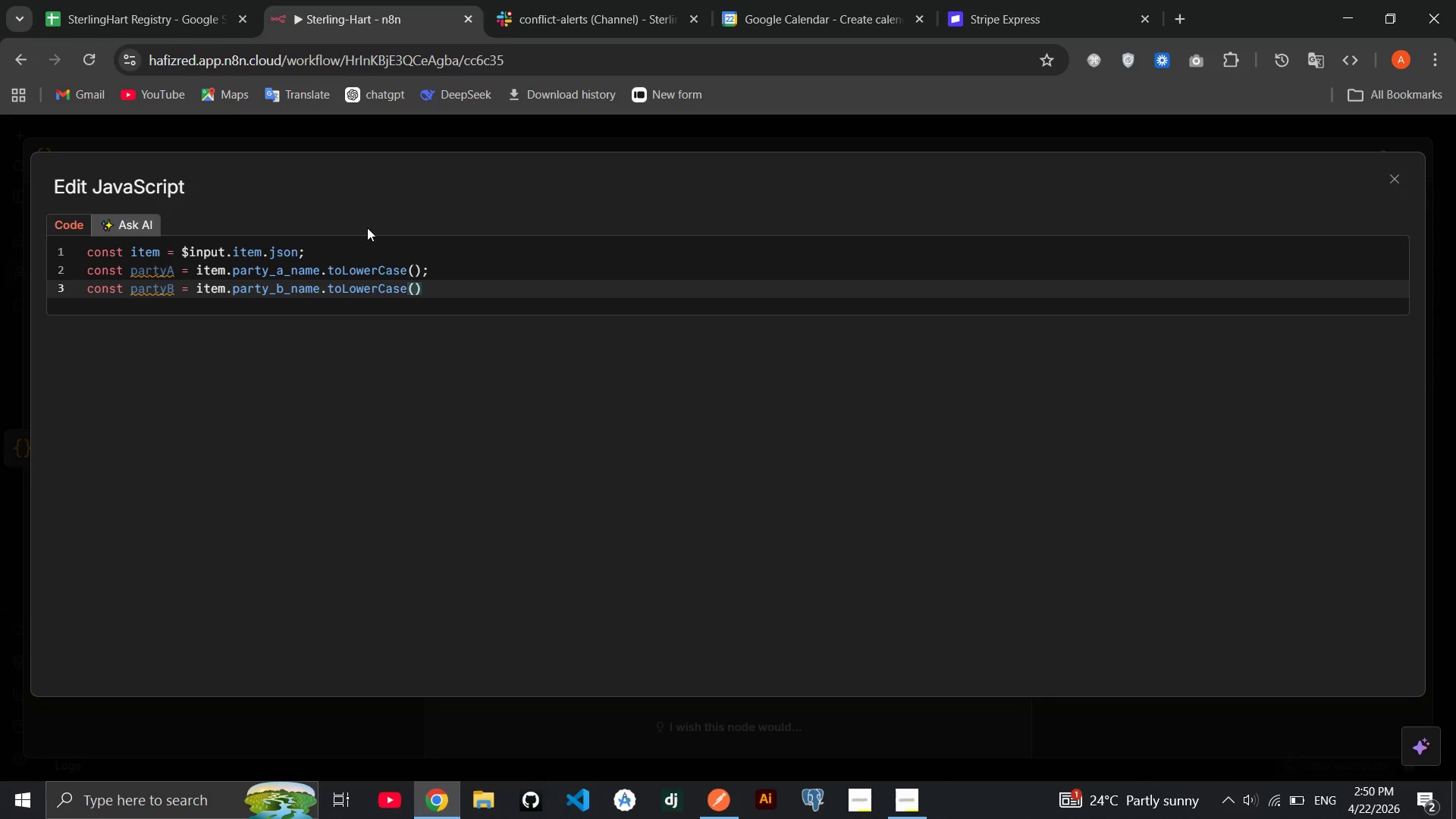 
key(ArrowRight)
 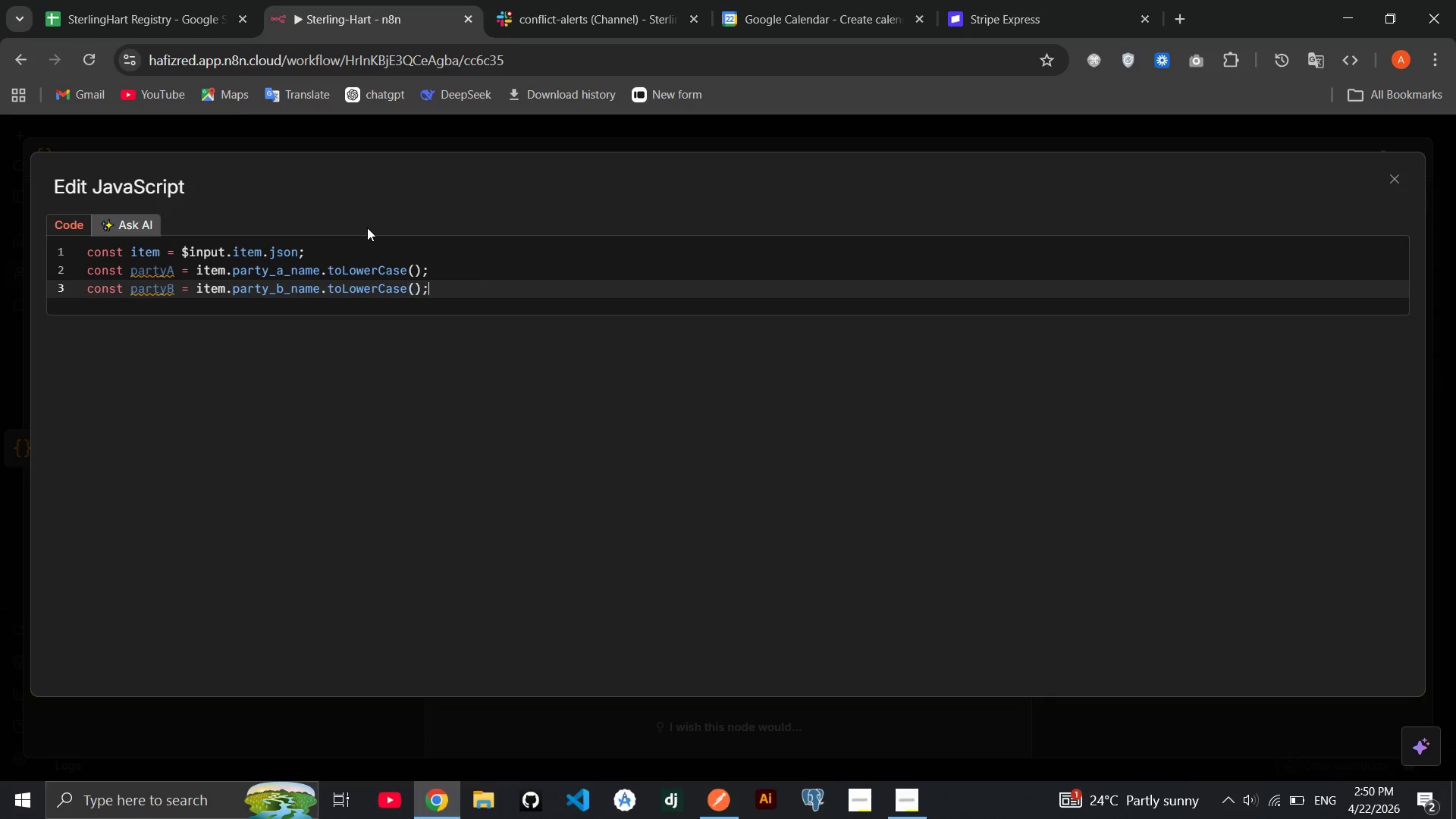 
key(Semicolon)
 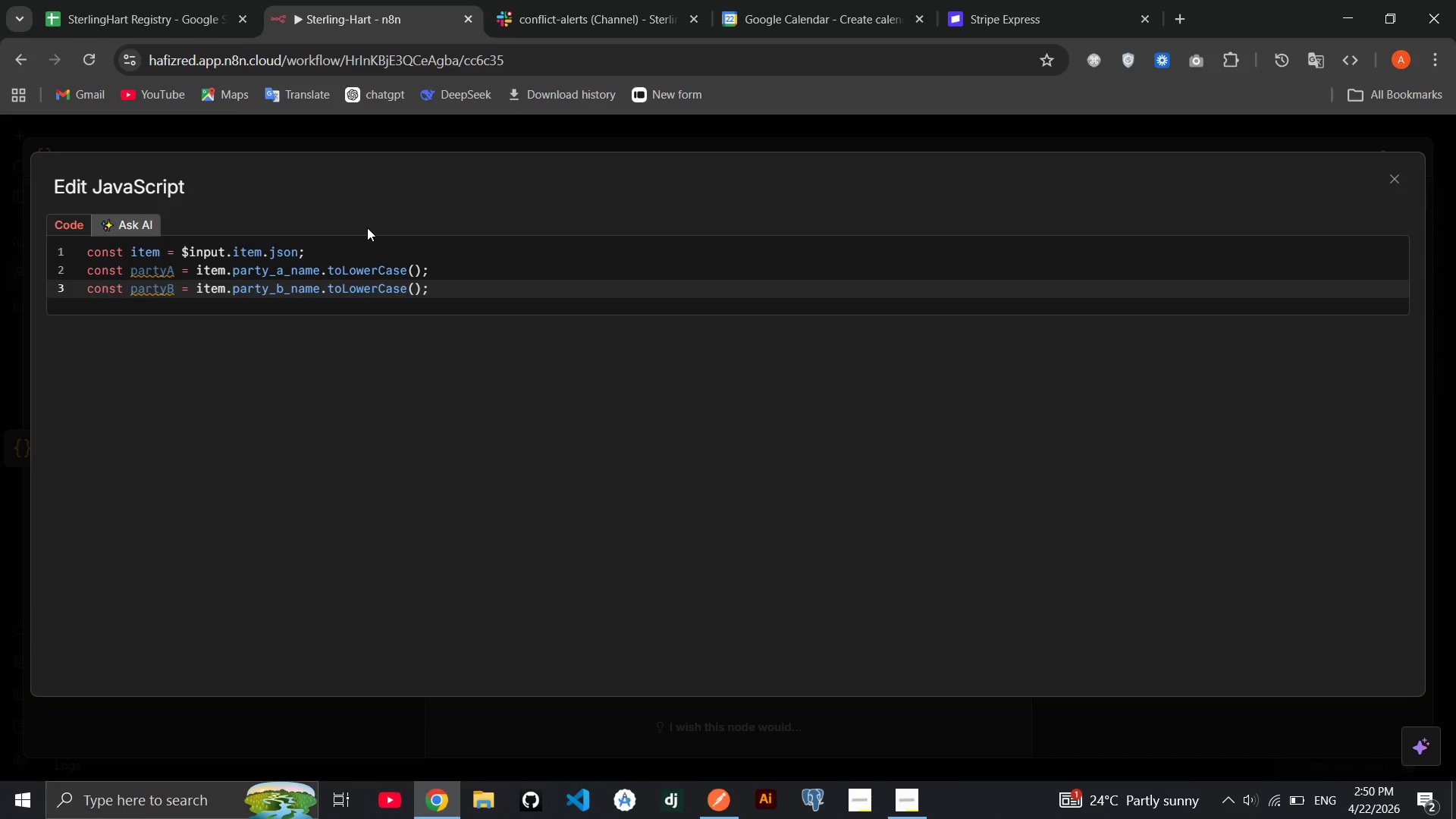 
key(Enter)
 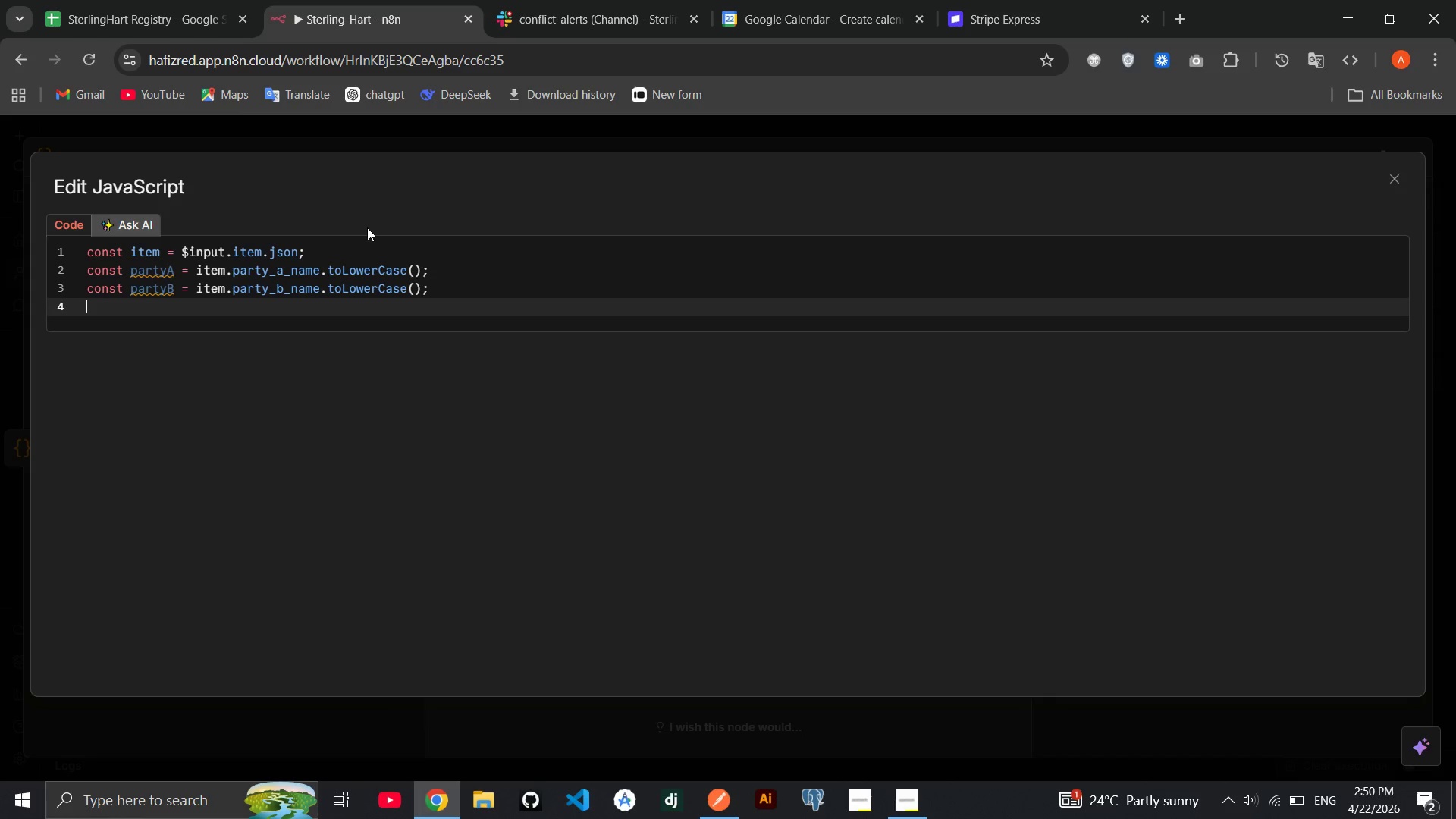 
wait(5.31)
 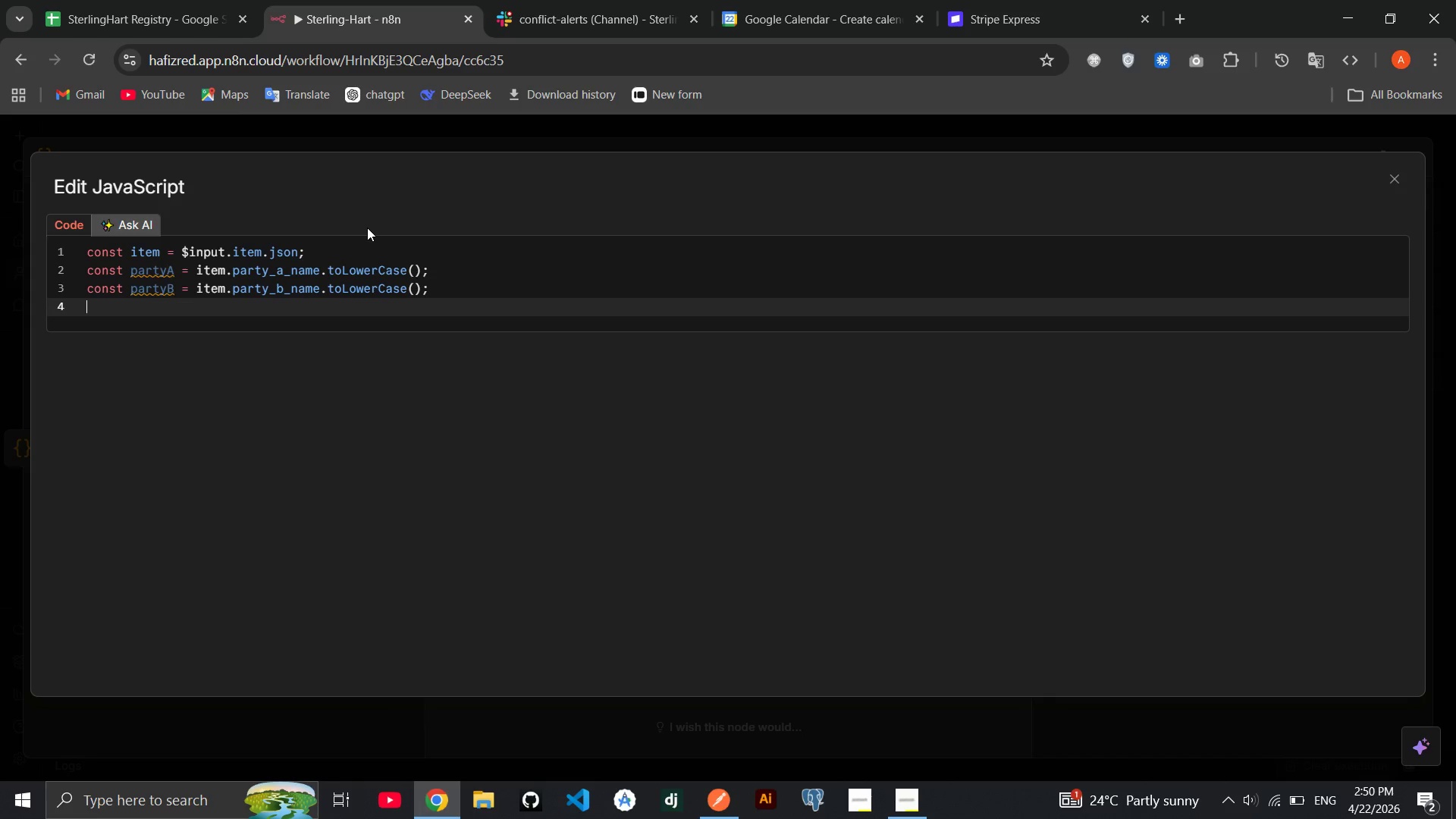 
key(Enter)
 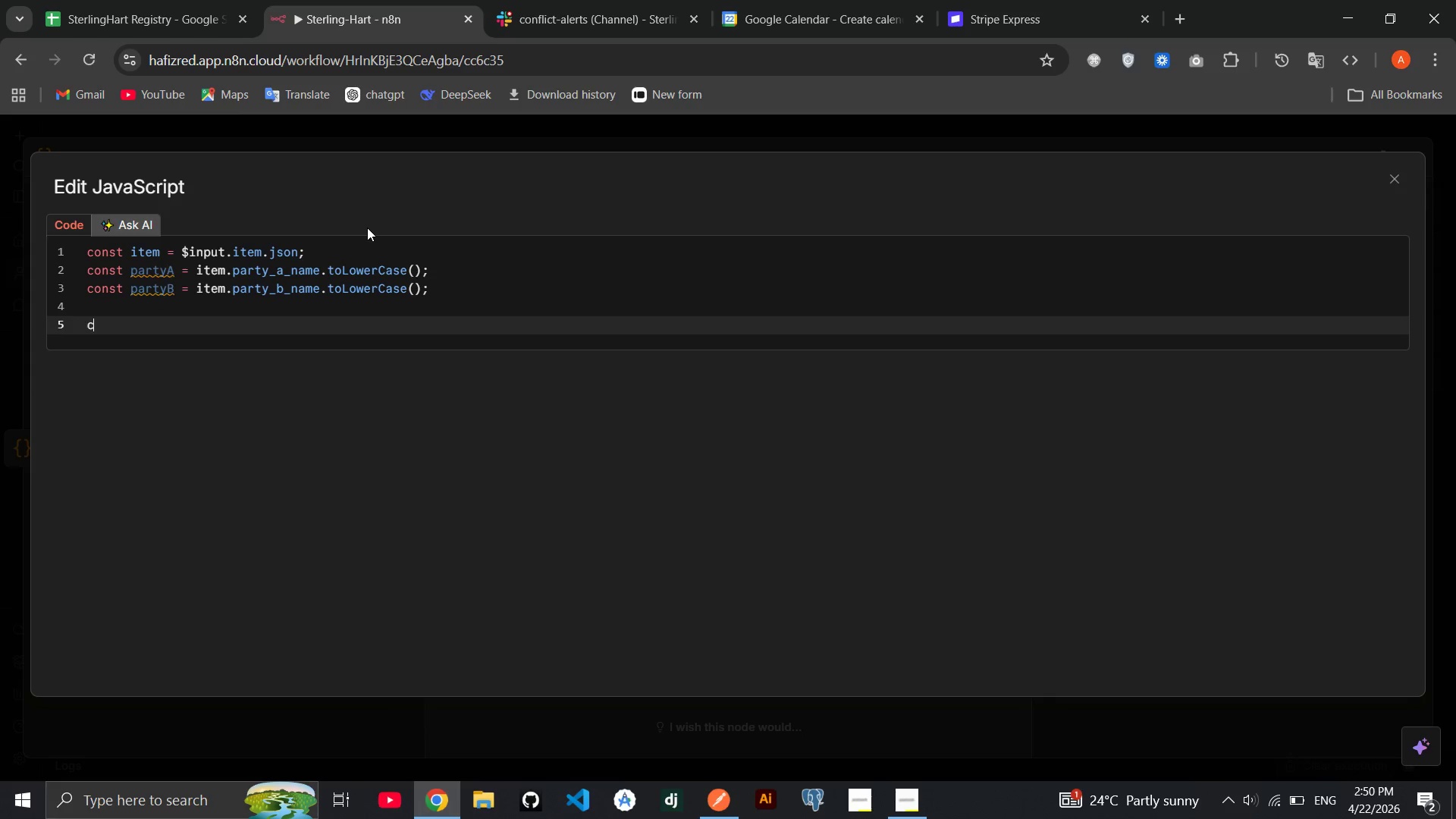 
type(const Res)
key(Backspace)
key(Backspace)
type(ESTRICTED_REGISTRY)
 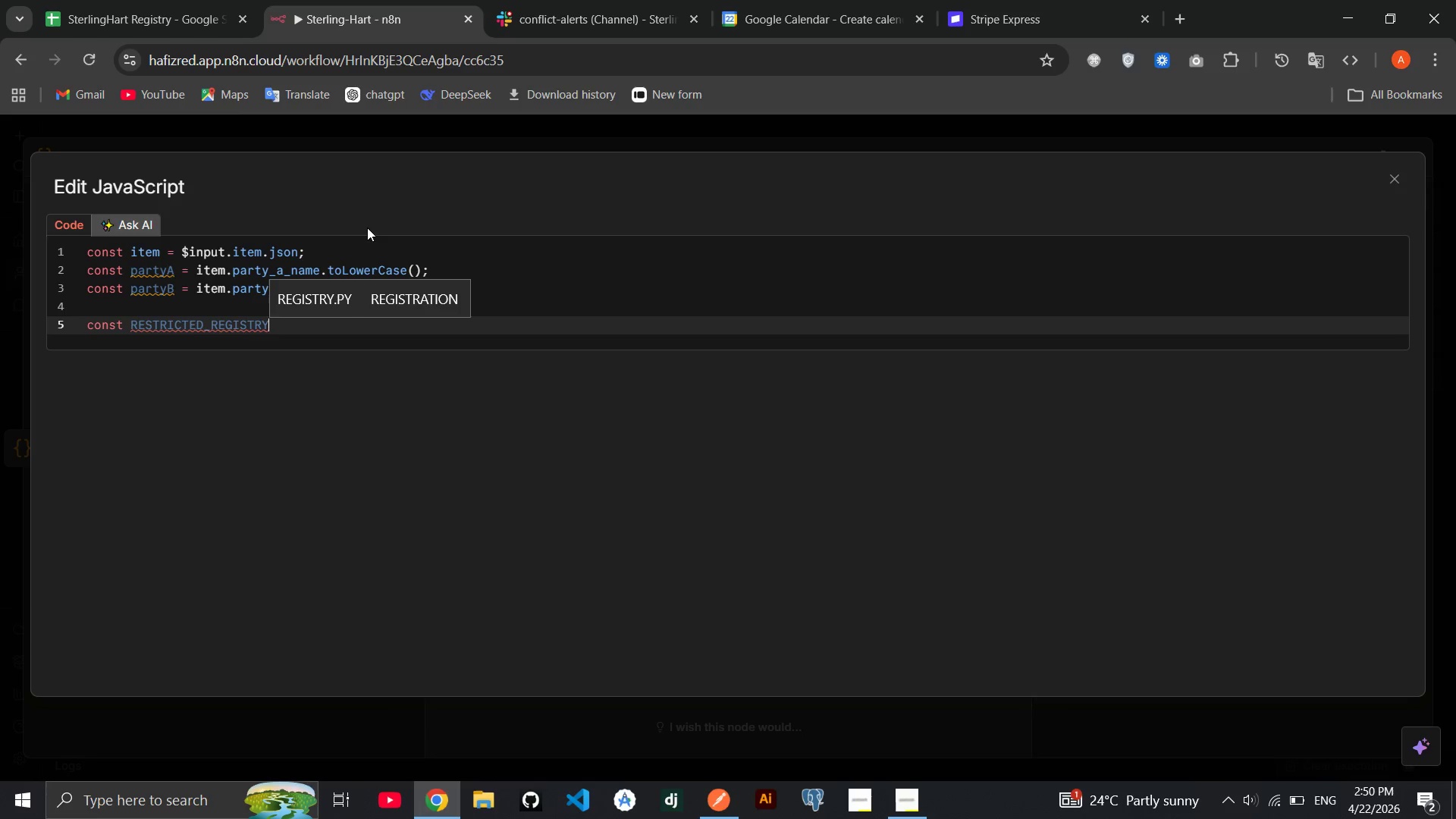 
mouse_move([890, 777])
 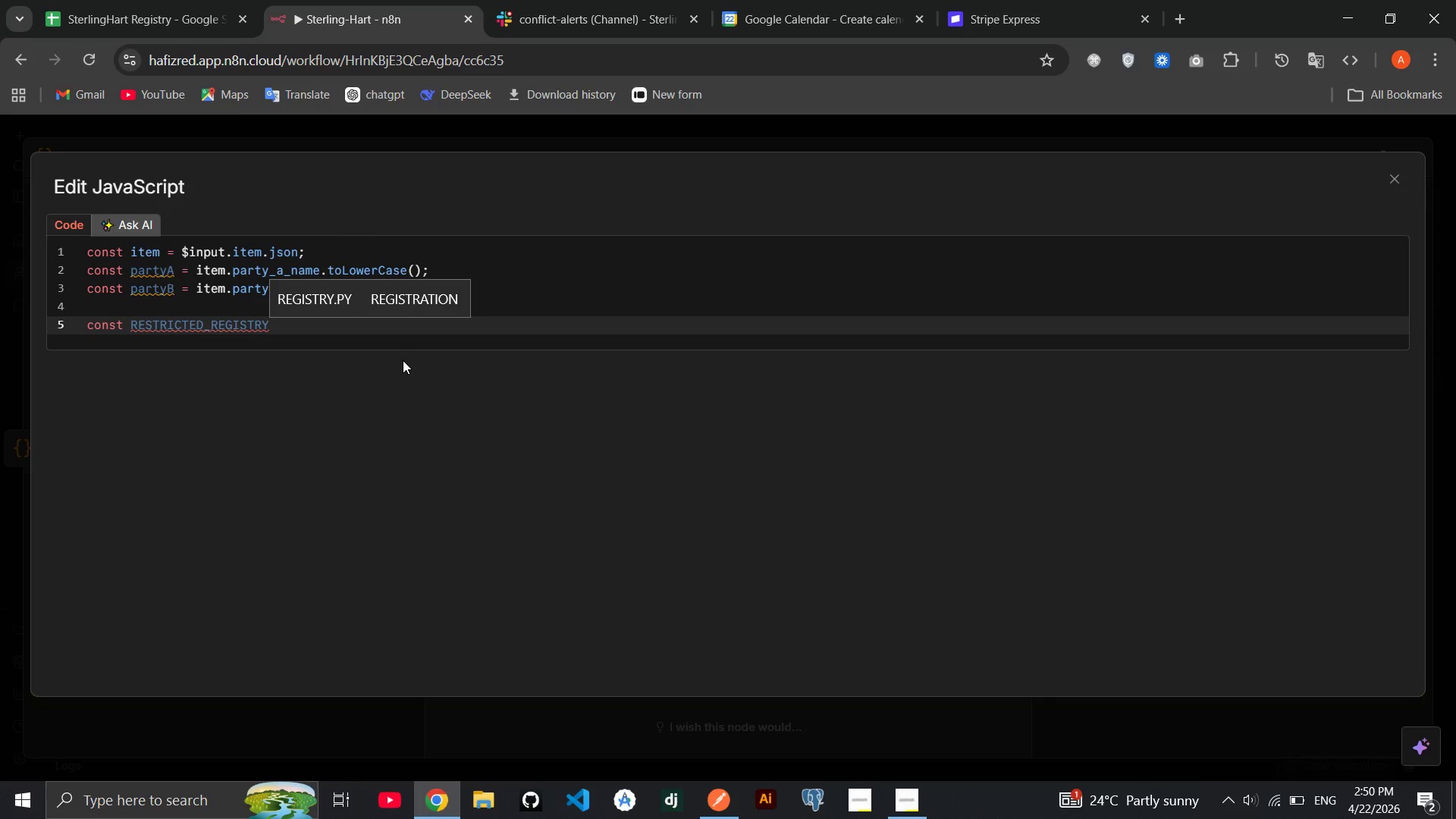 
key(Space)
 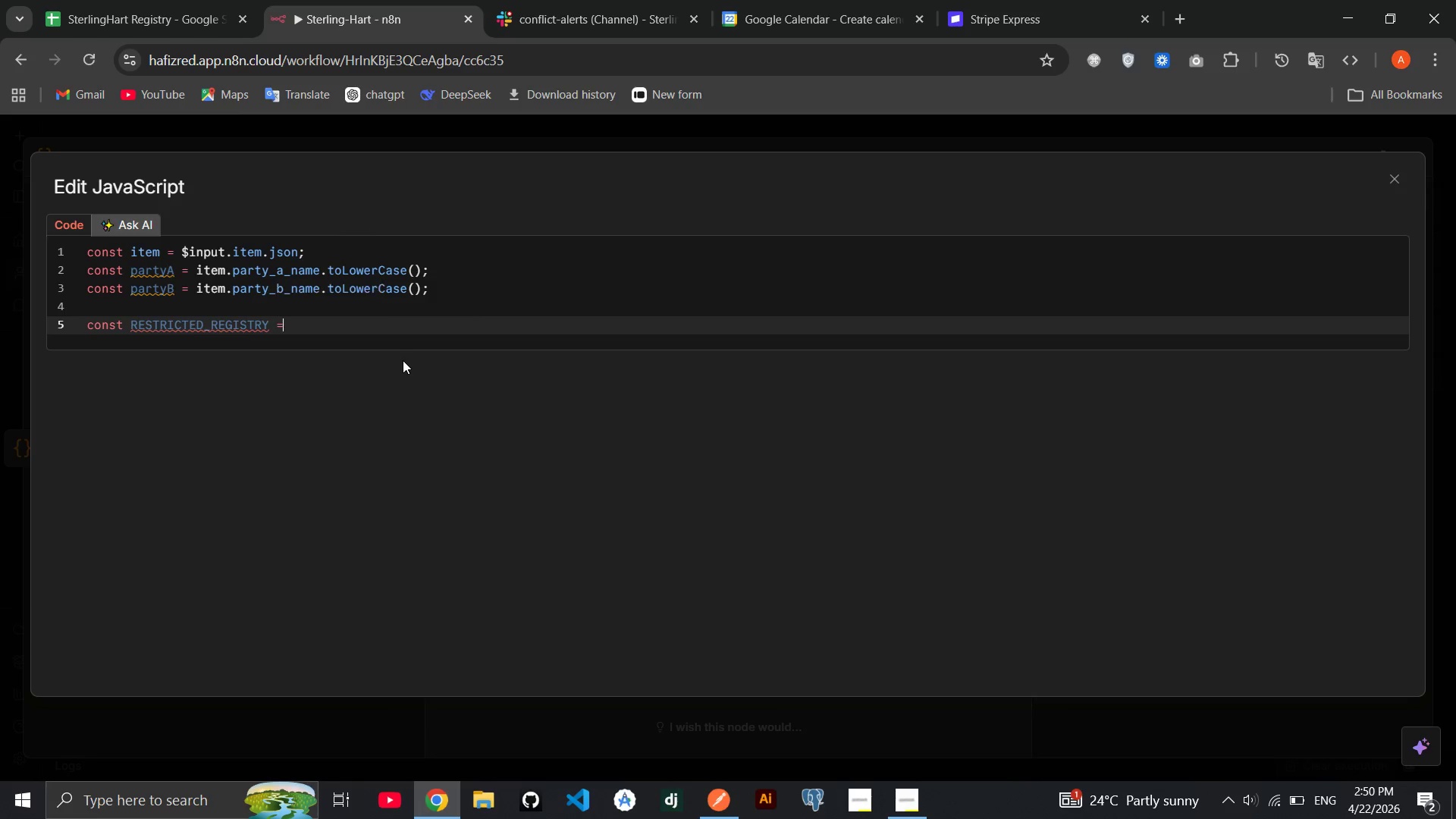 
key(Equal)
 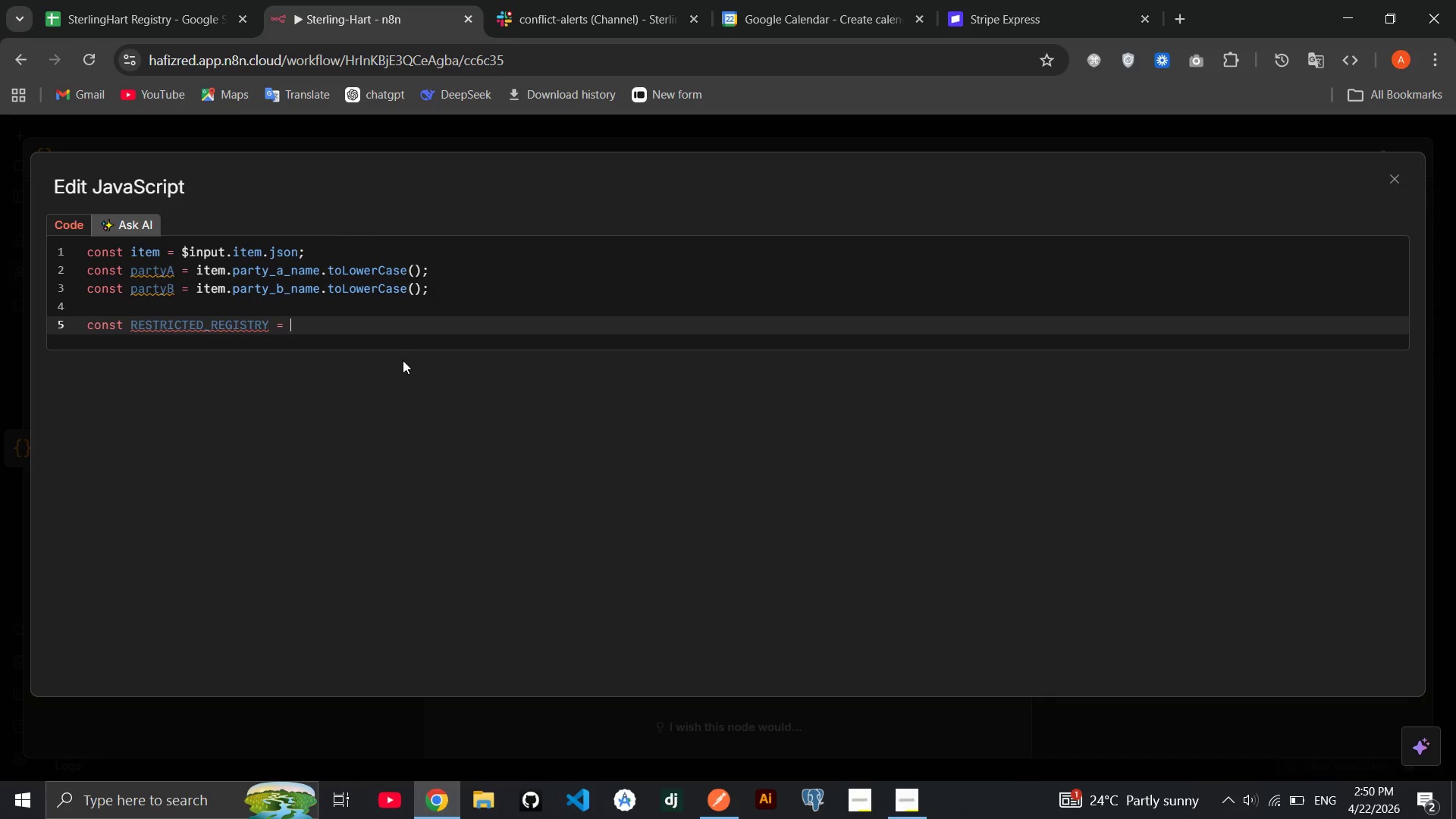 
key(Space)
 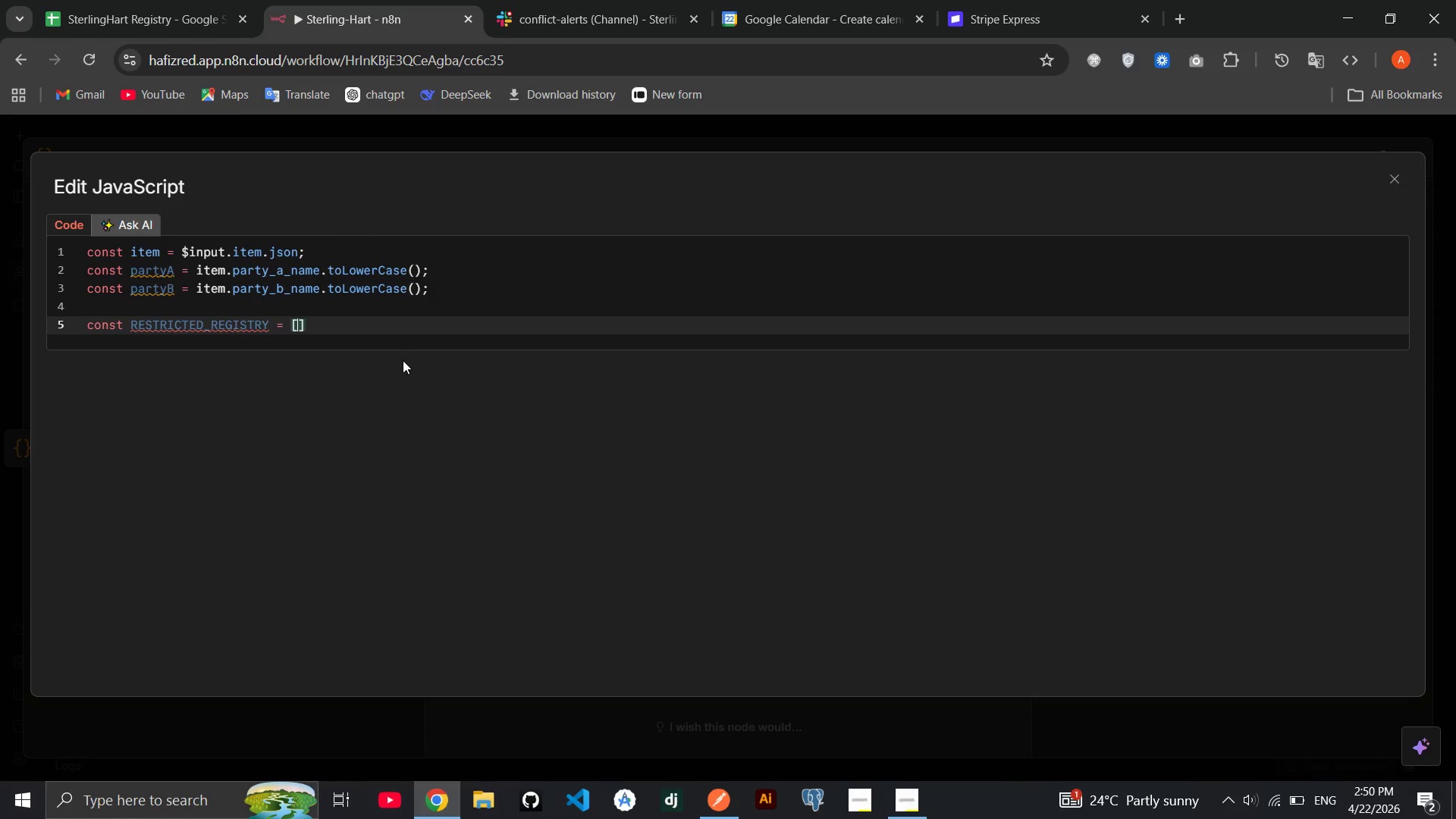 
key(BracketLeft)
 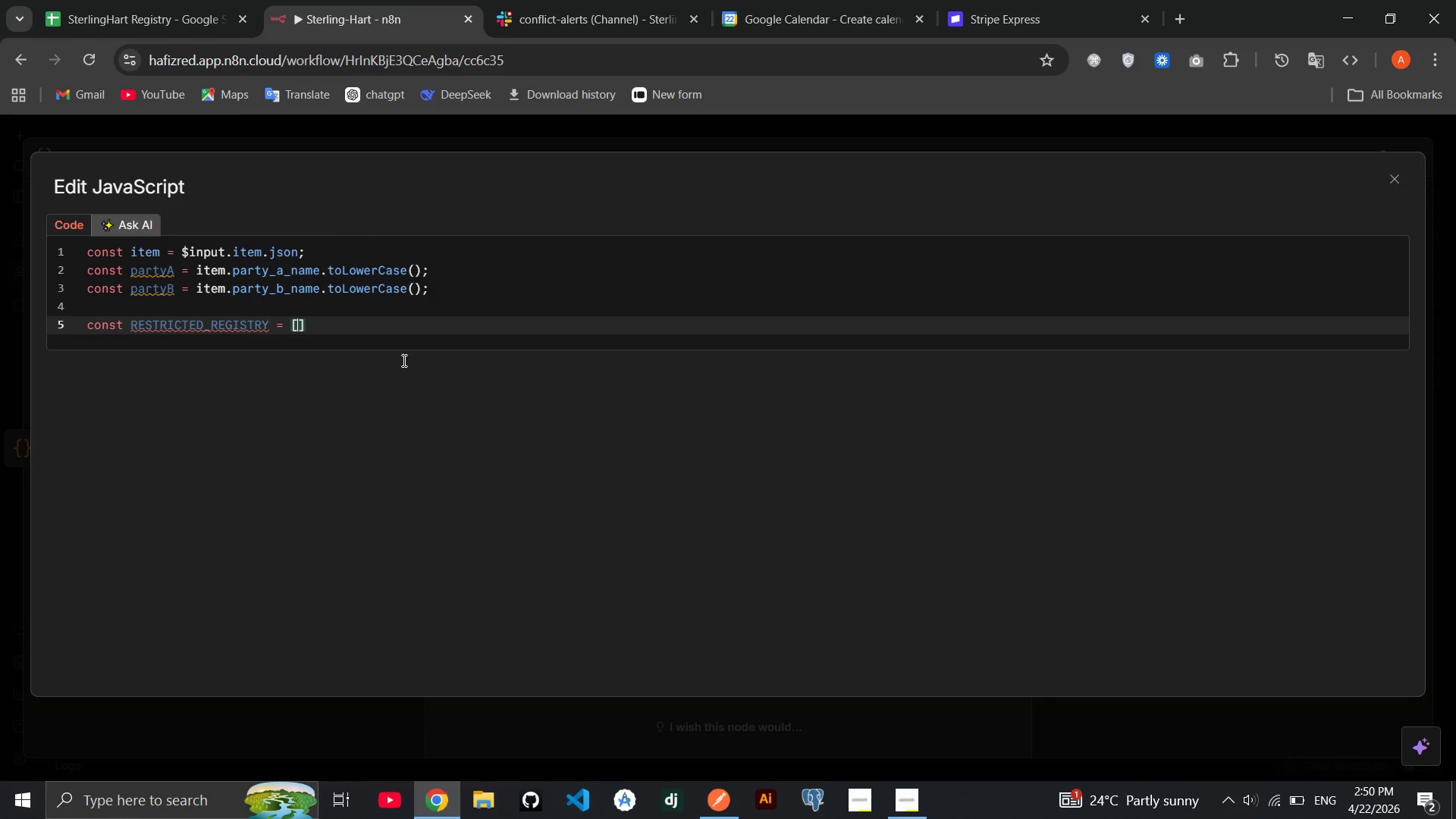 
key(Enter)
 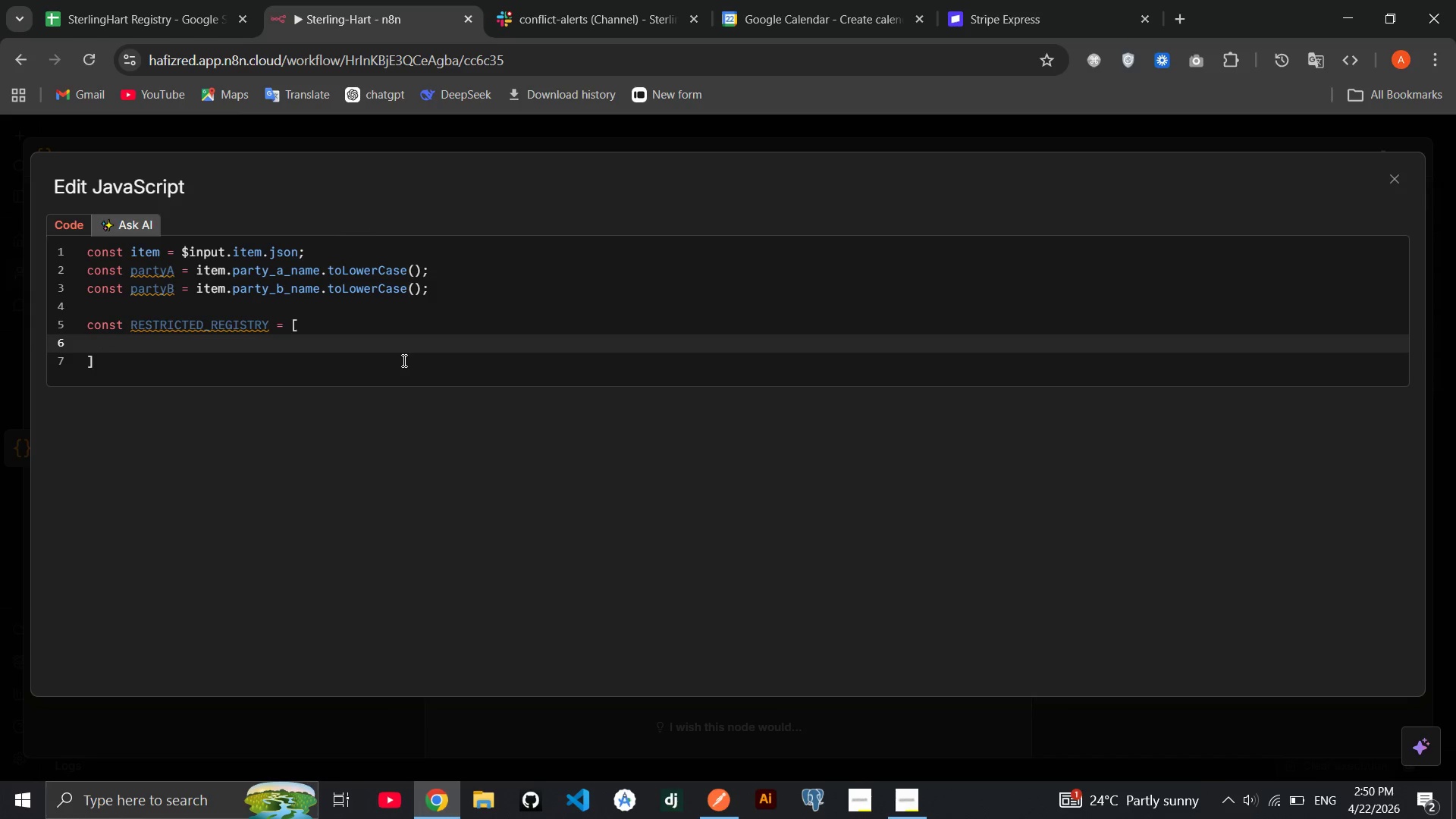 
type({NA)
key(Backspace)
key(Backspace)
 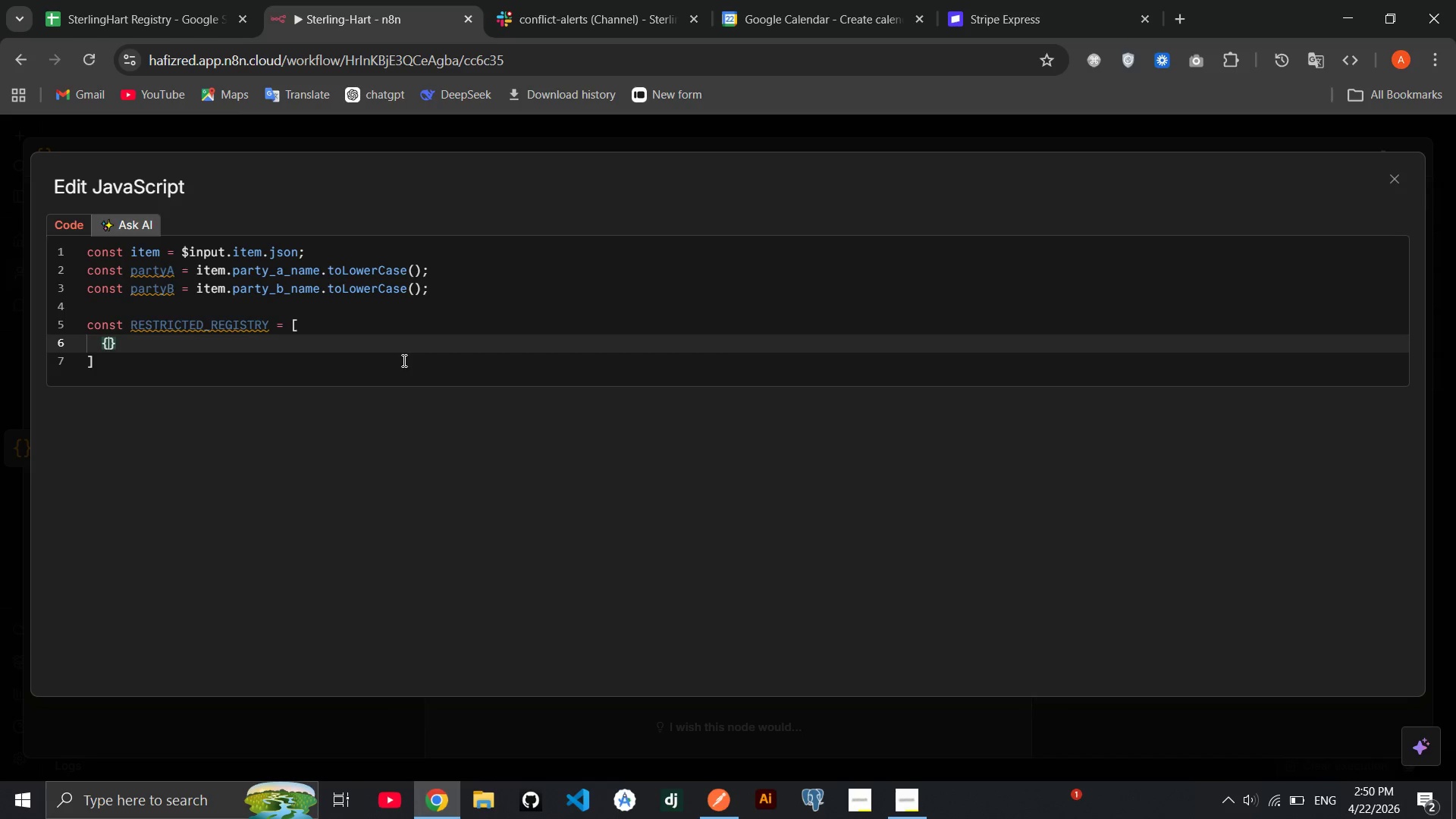 
wait(9.02)
 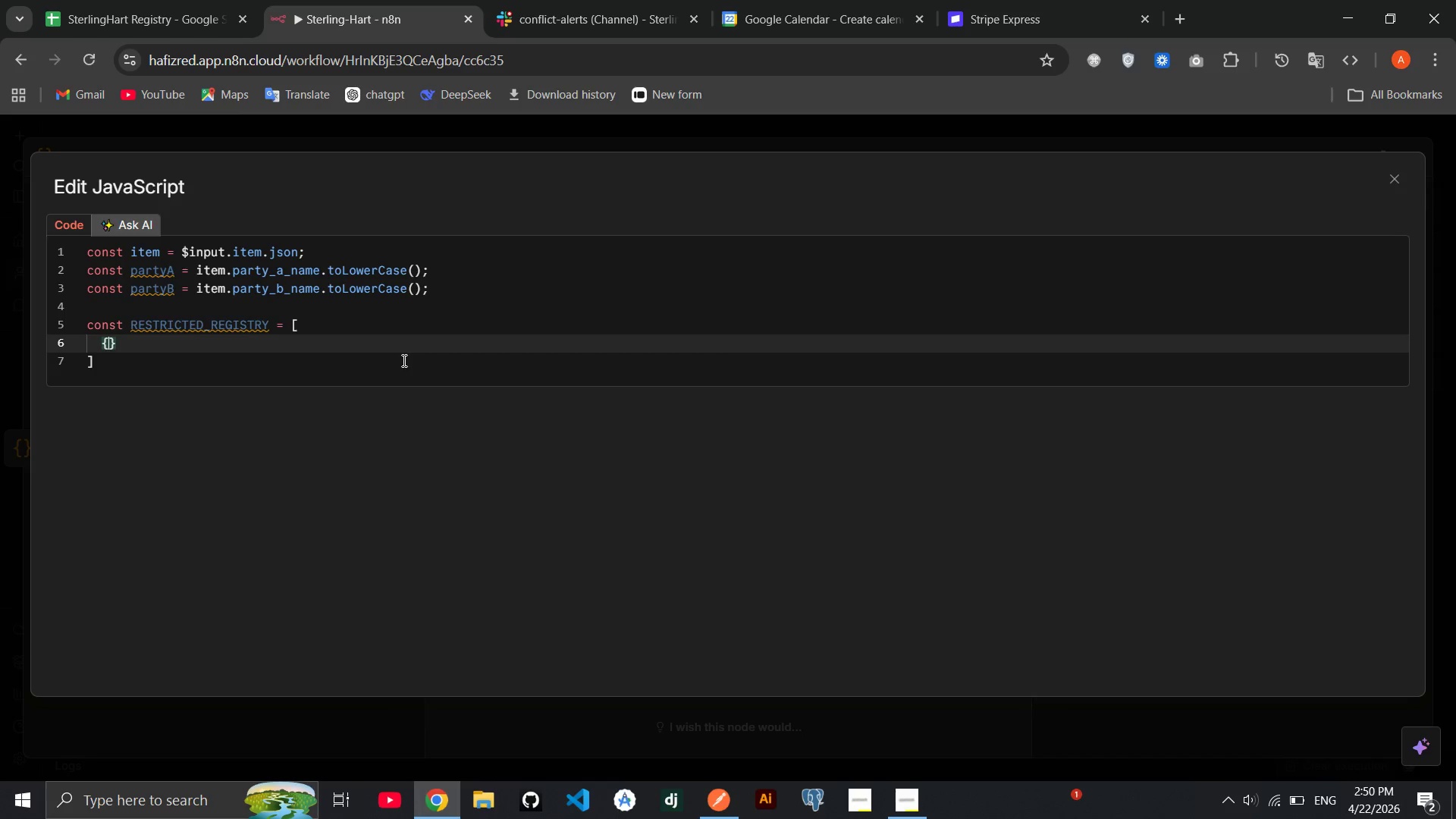 
left_click([129, 8])
 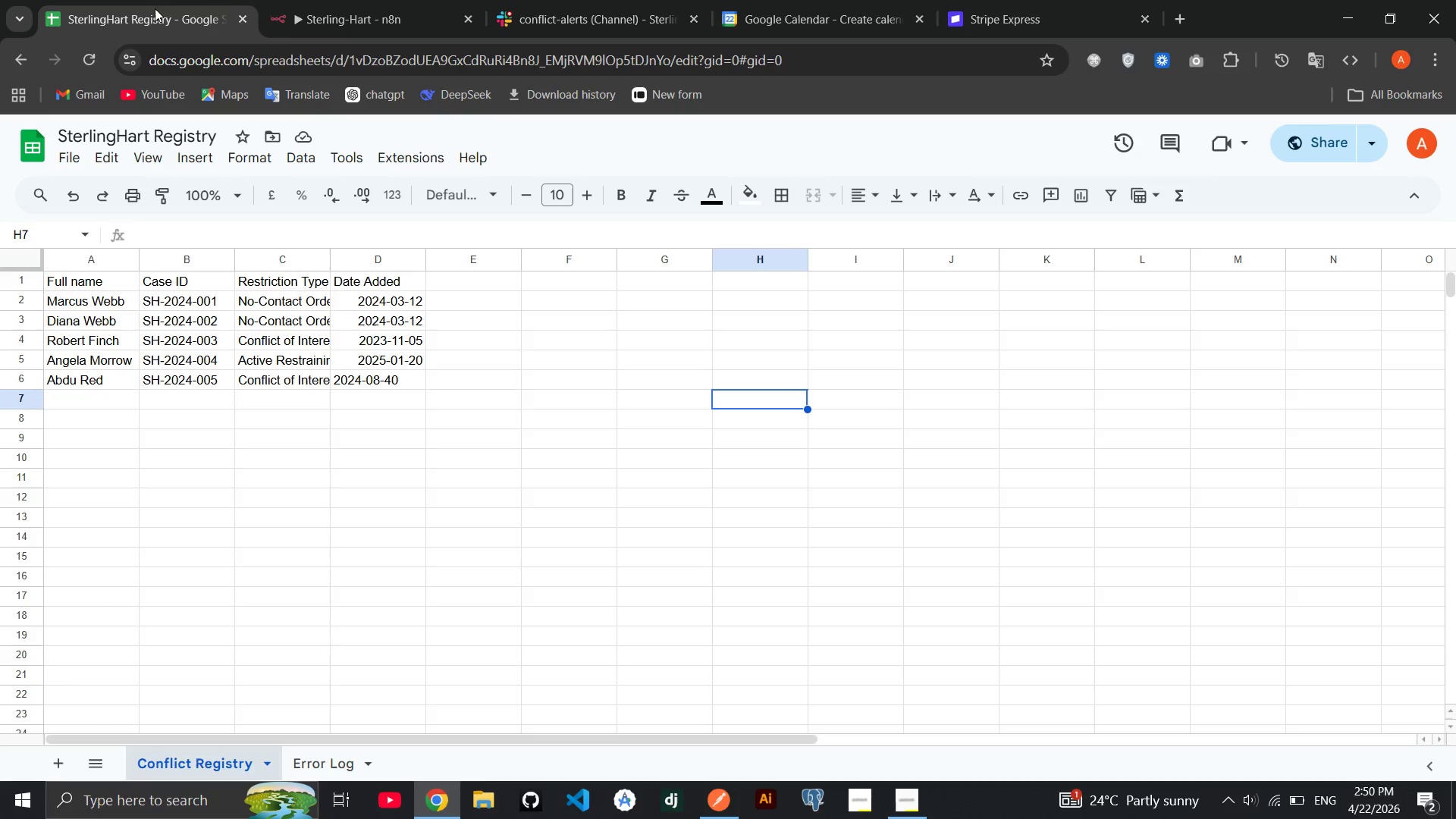 
left_click([286, 0])
 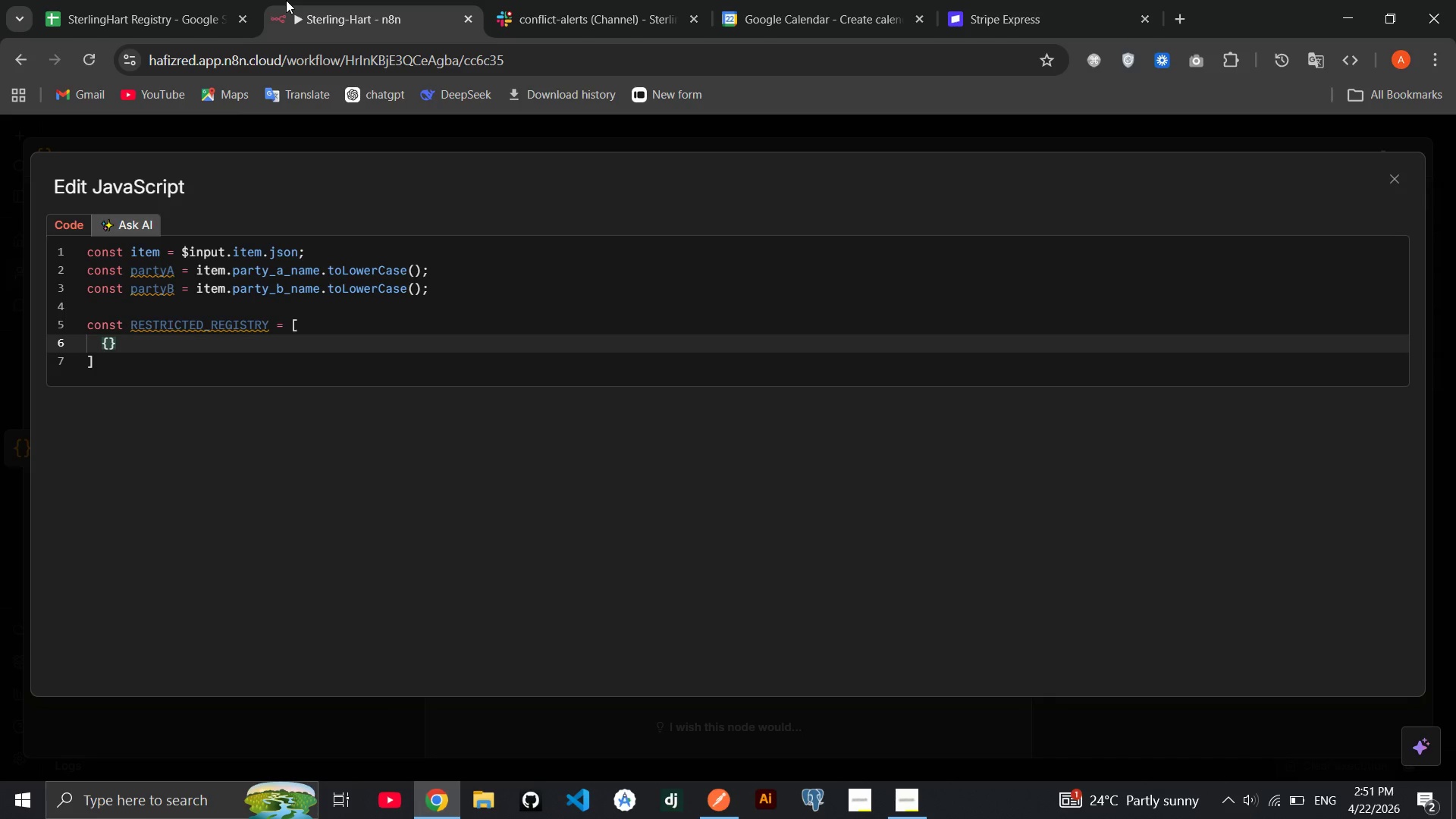 
wait(36.05)
 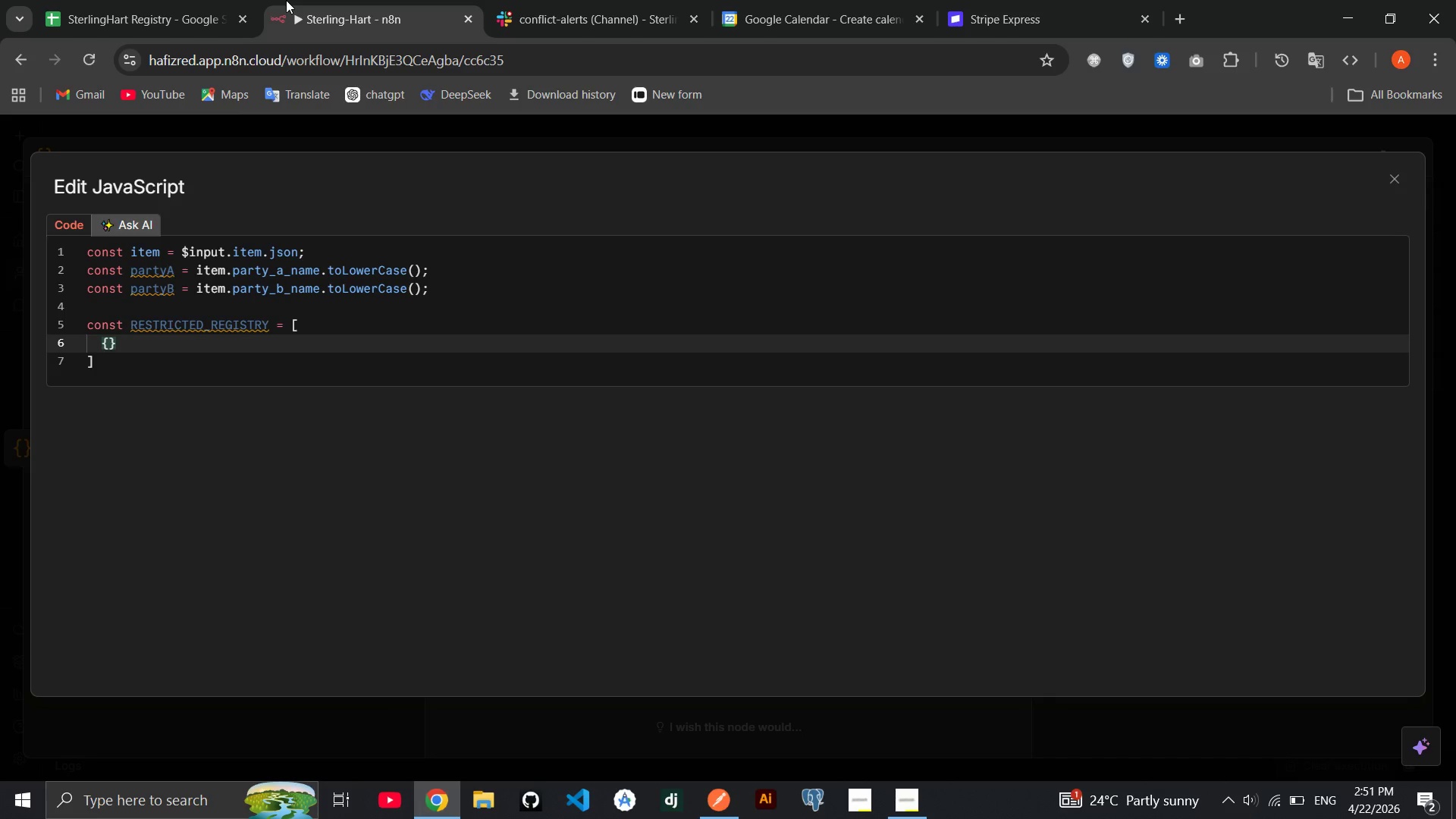 
left_click([1397, 180])
 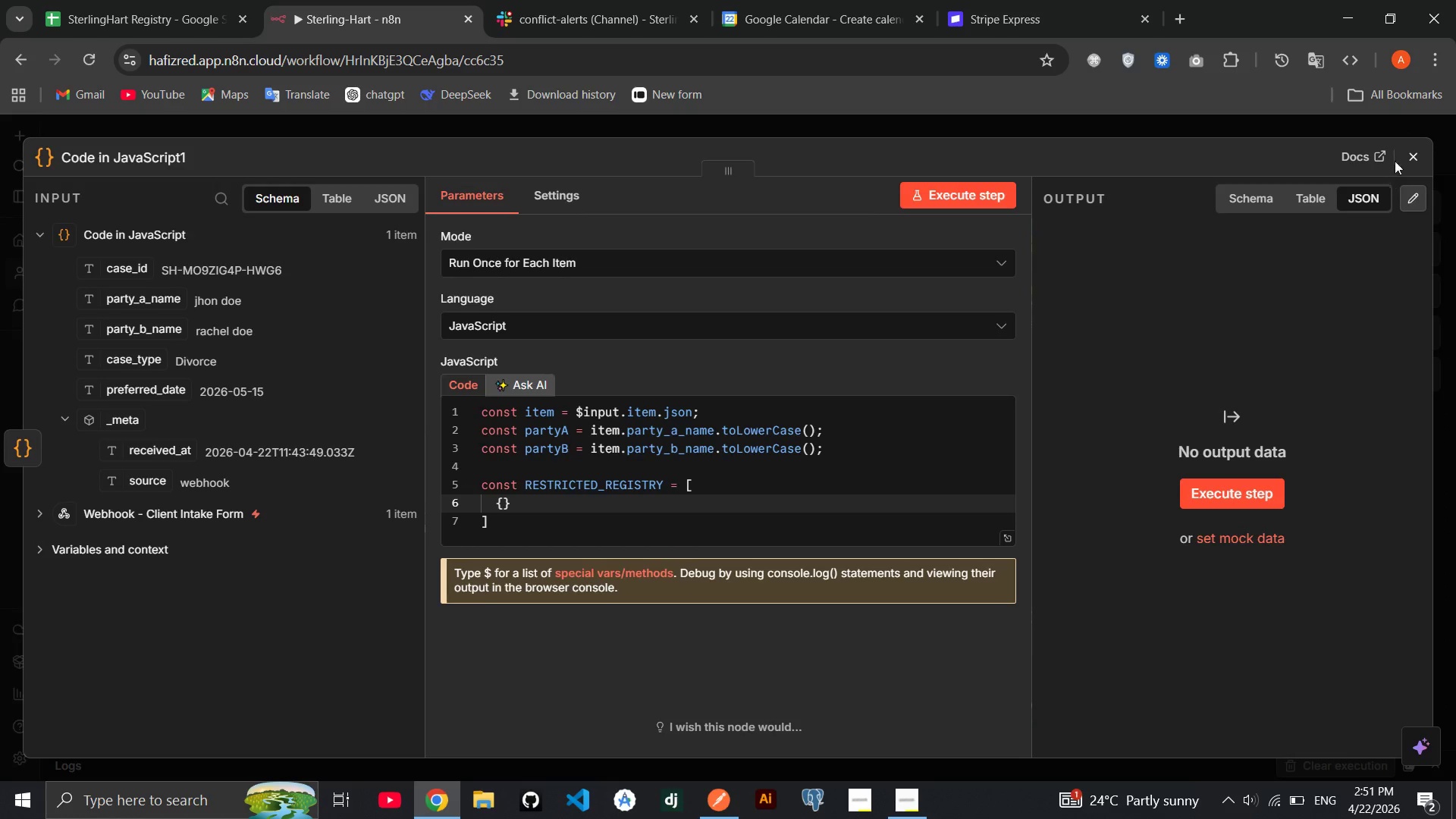 
left_click([1411, 148])
 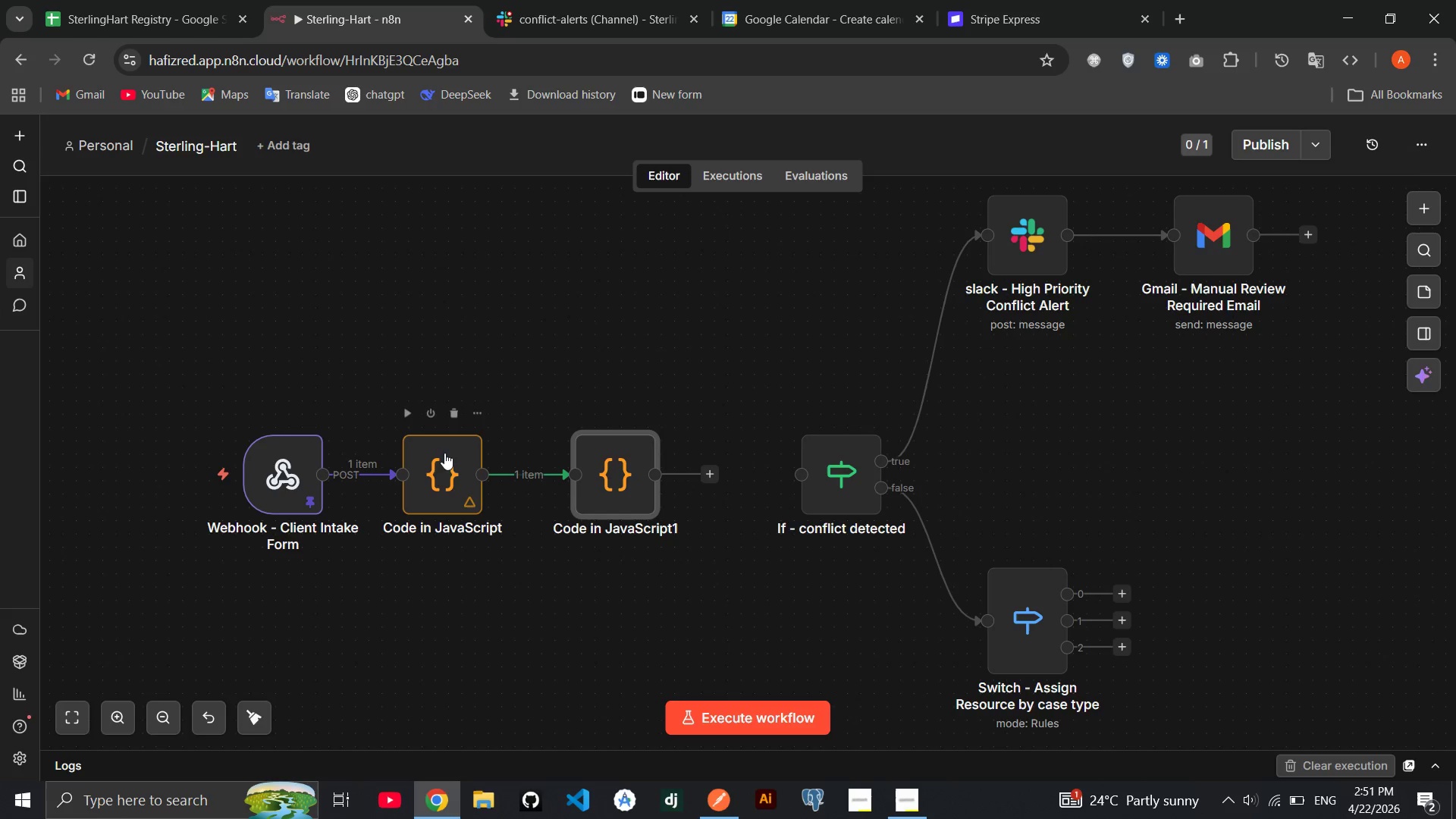 
double_click([444, 461])
 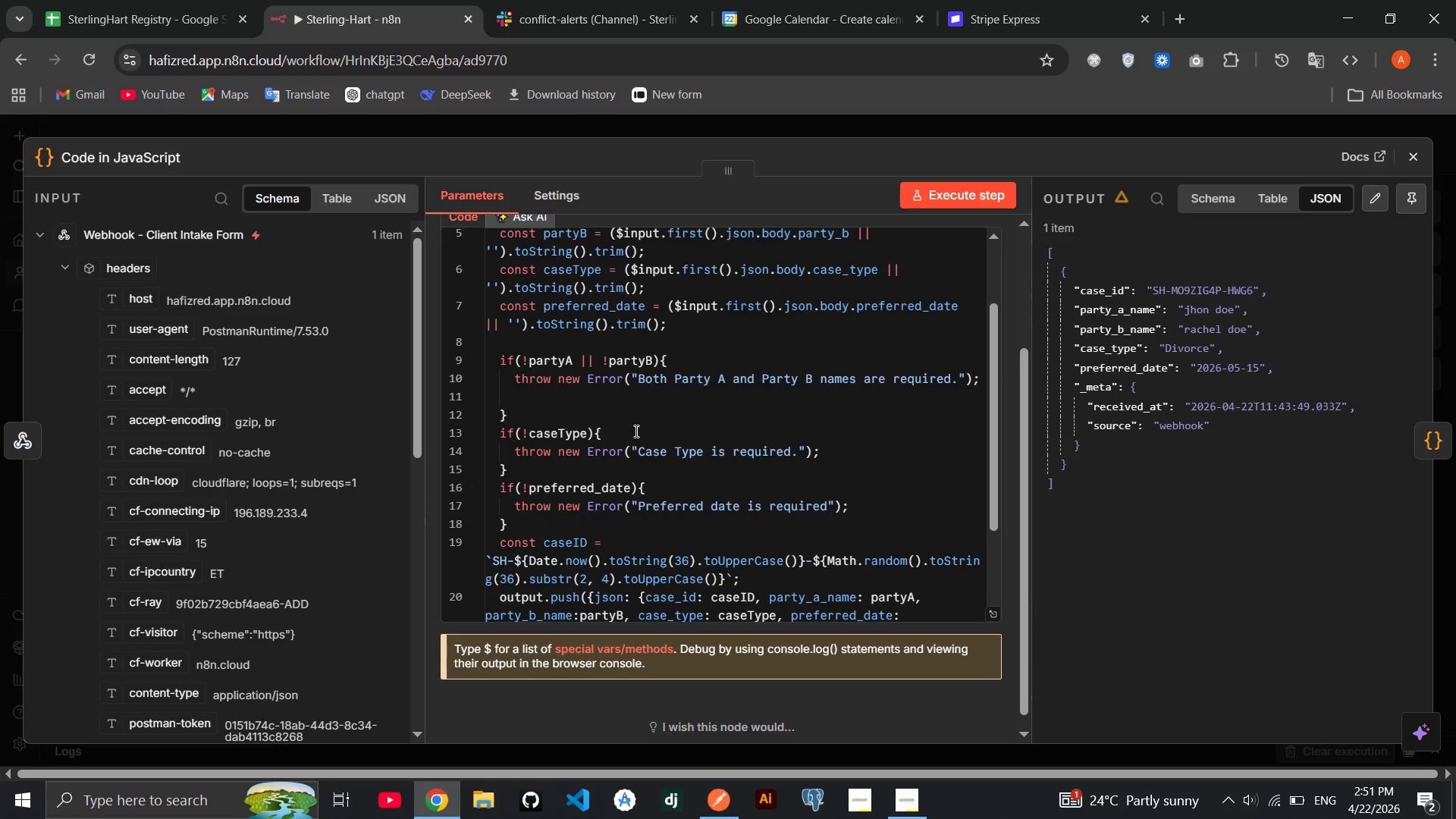 
scroll: coordinate [722, 438], scroll_direction: down, amount: 2.0
 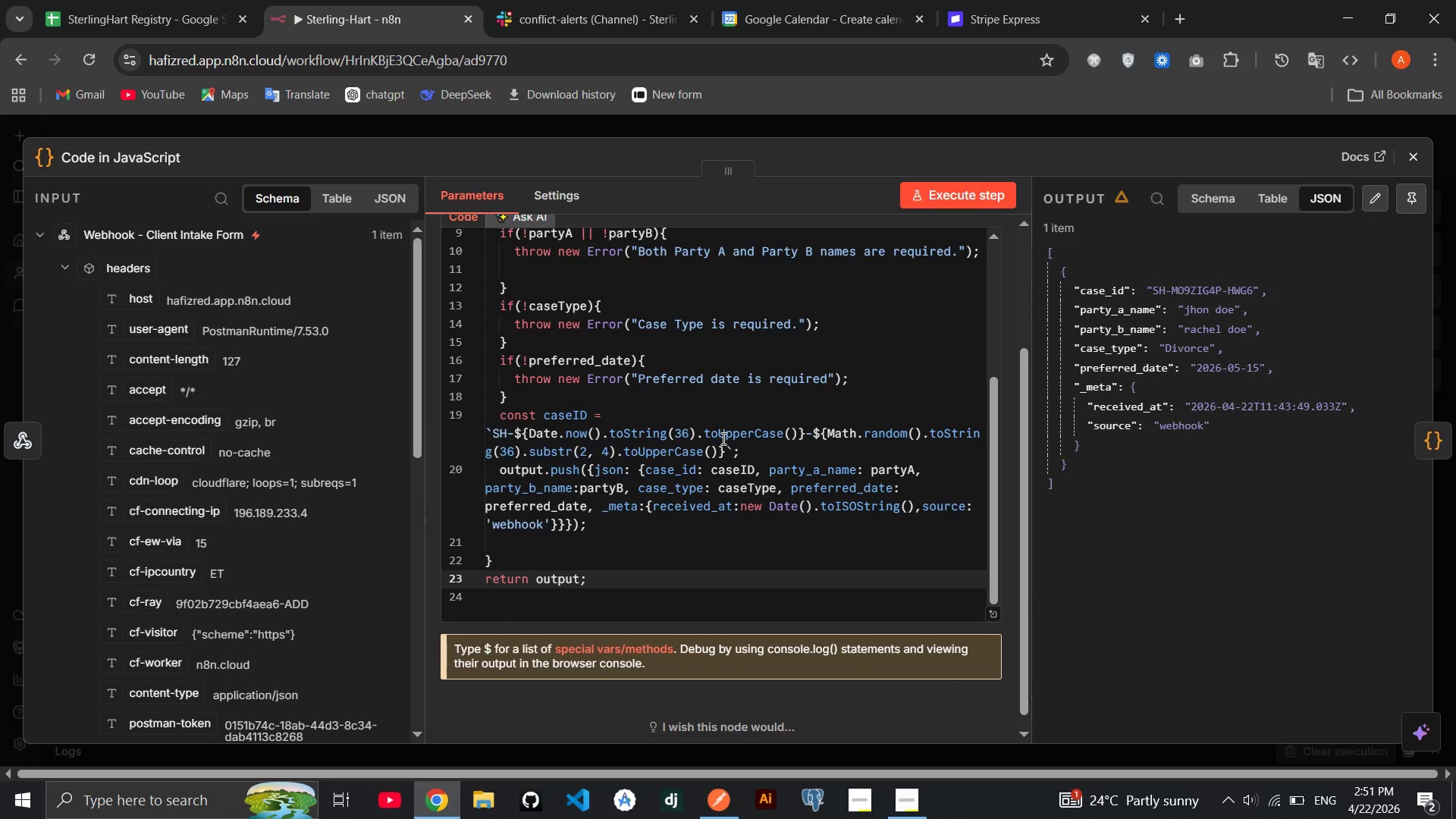 
scroll: coordinate [725, 413], scroll_direction: up, amount: 6.0
 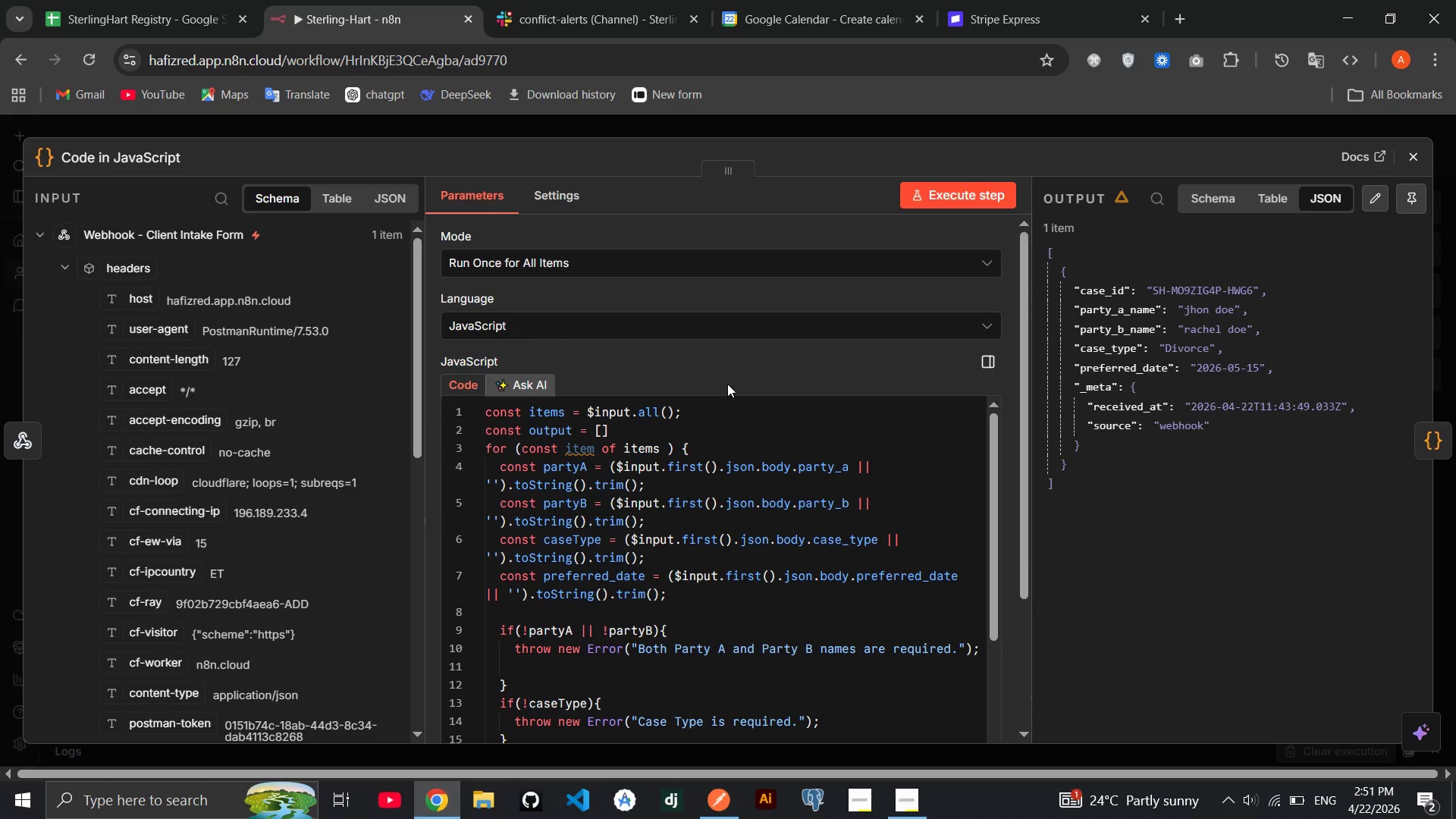 
scroll: coordinate [723, 394], scroll_direction: down, amount: 3.0
 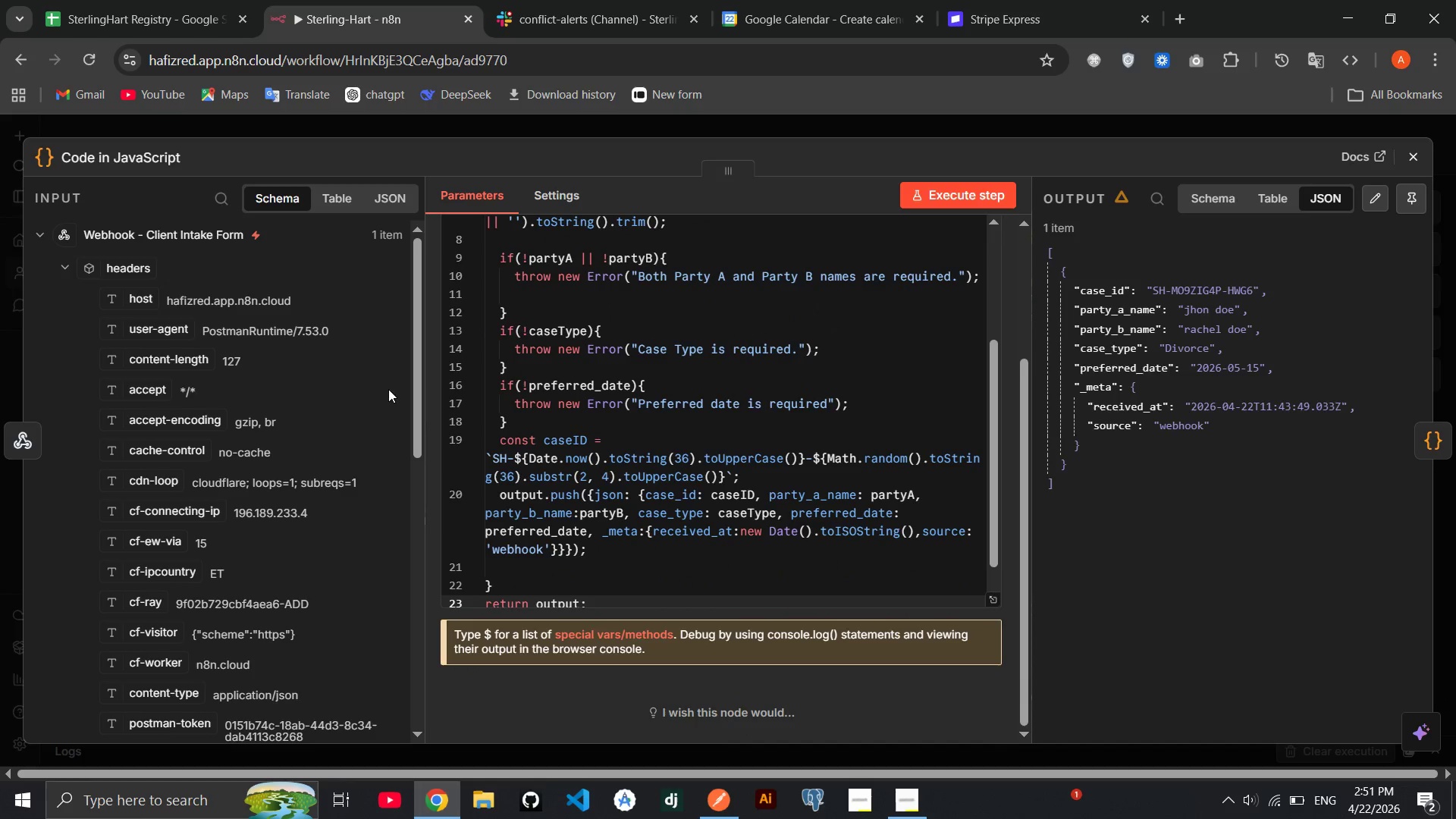 
wait(6.51)
 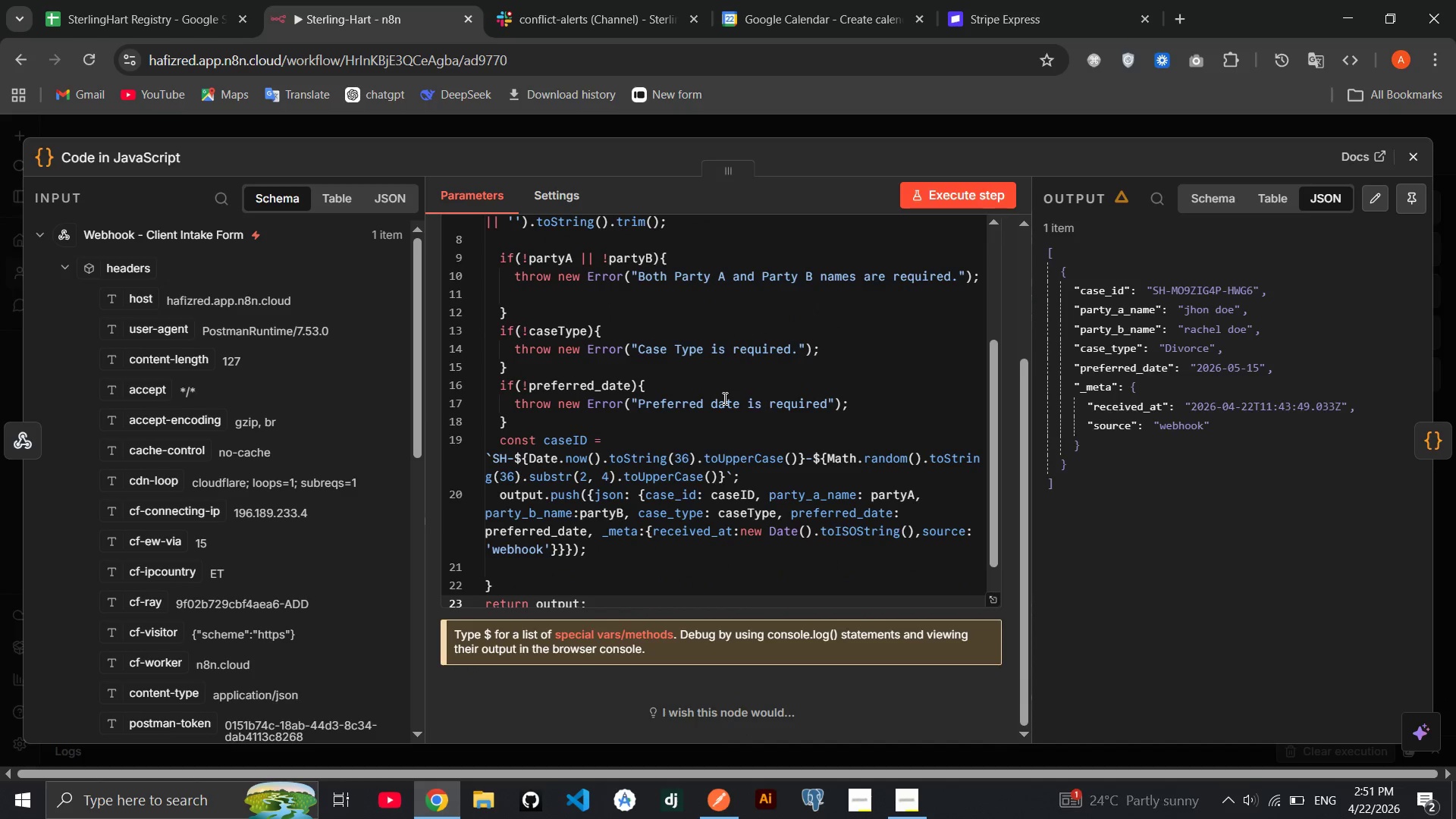 
left_click([1417, 158])
 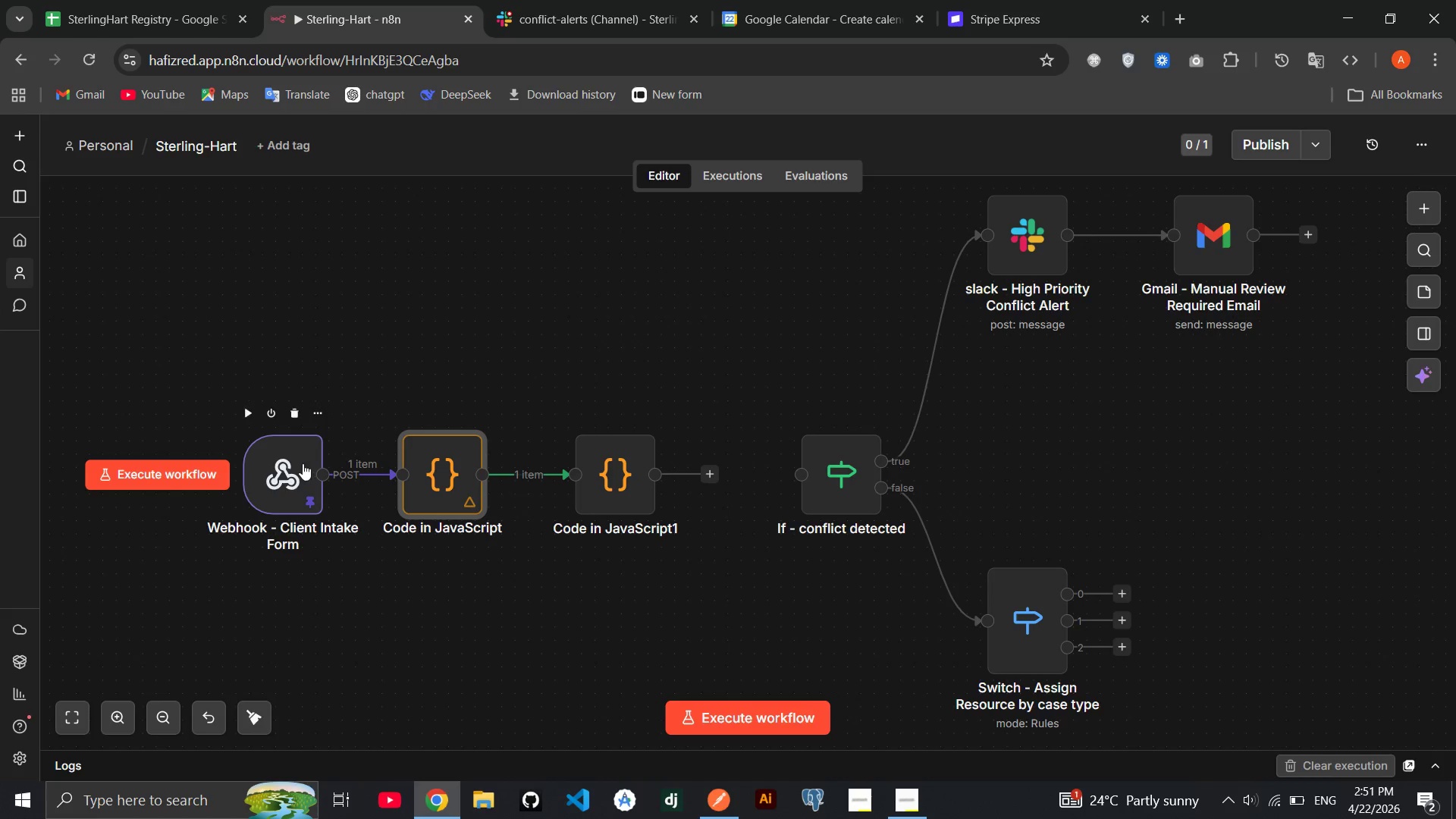 
double_click([303, 463])
 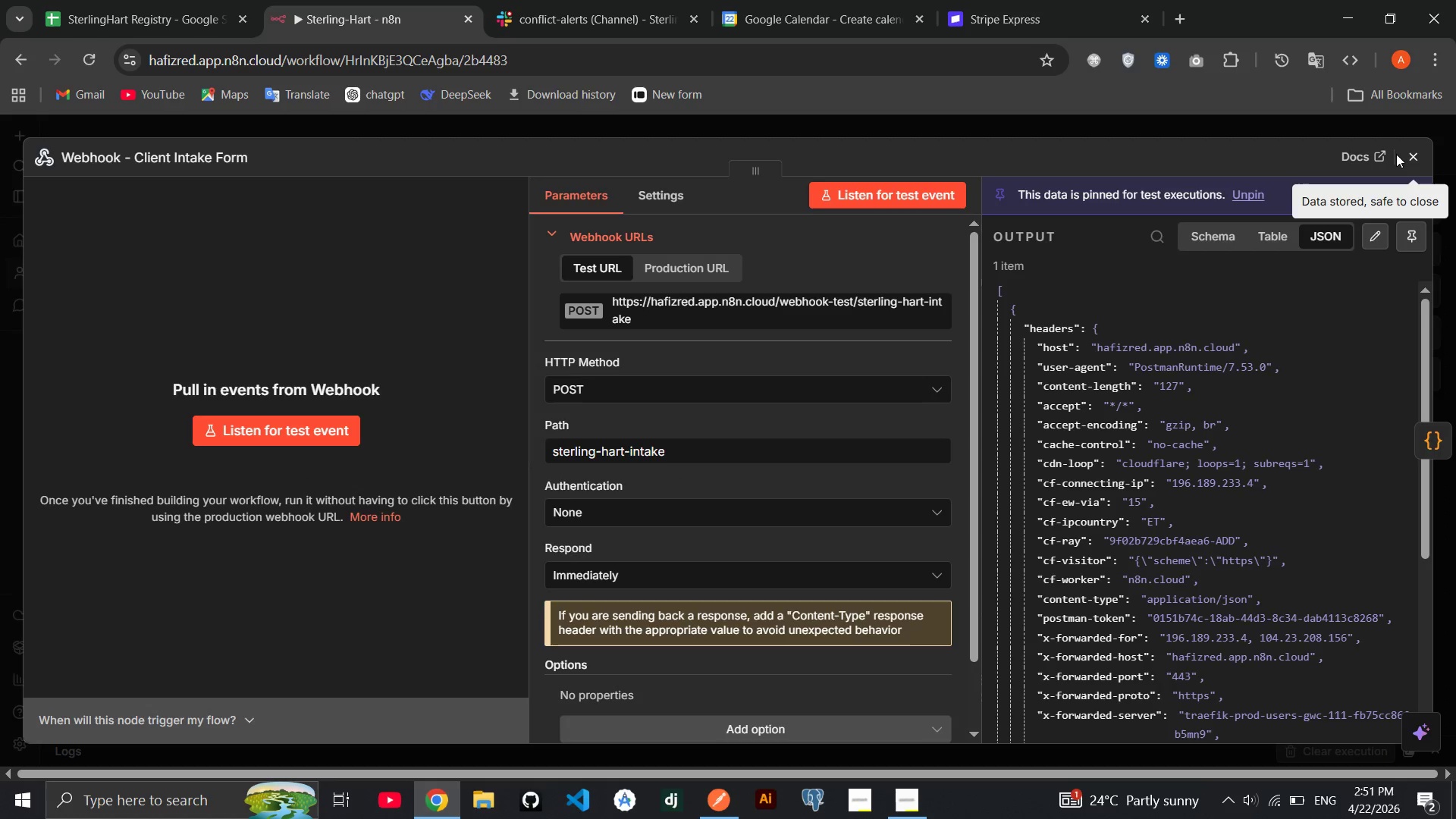 
left_click([1404, 152])
 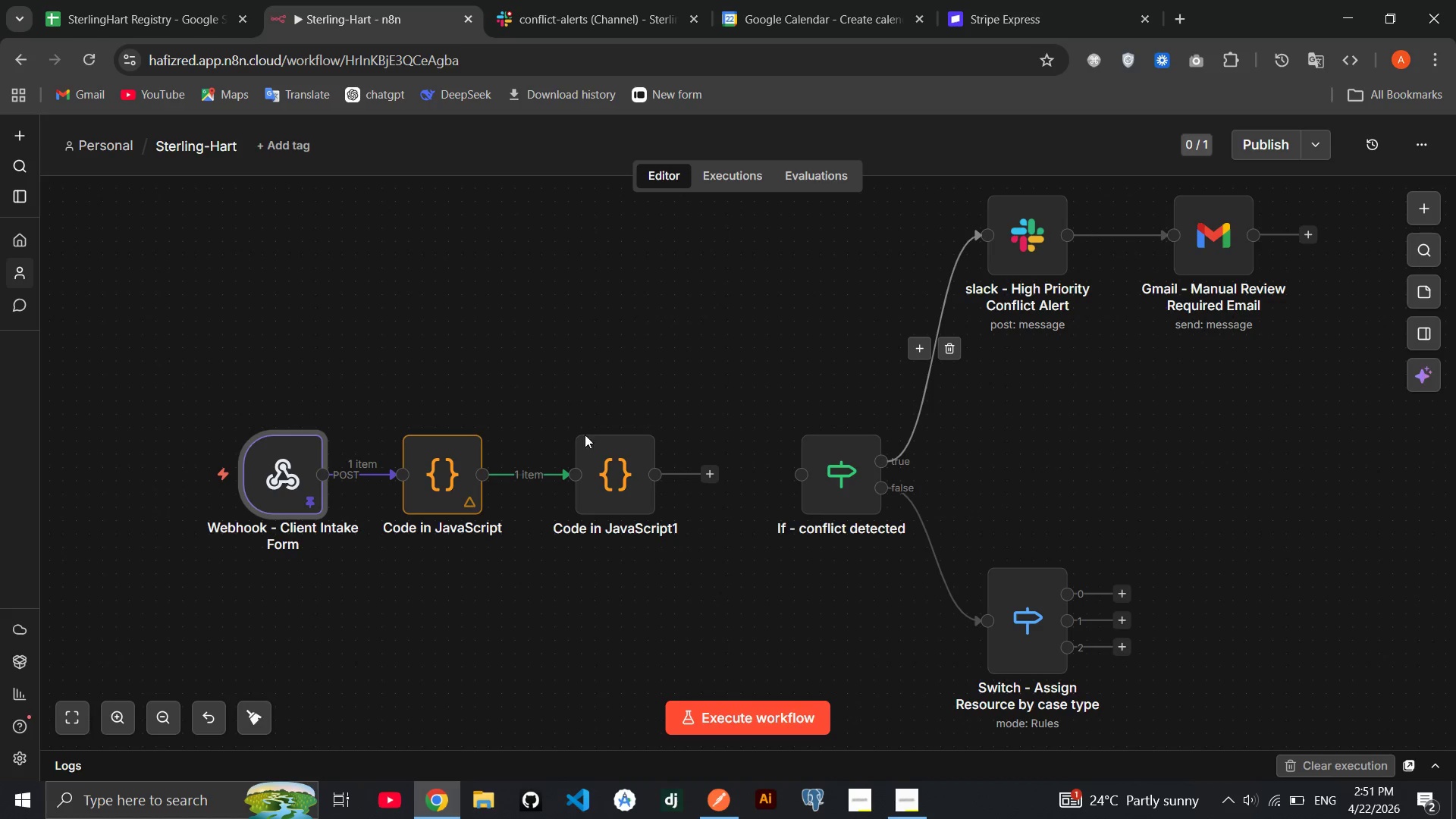 
double_click([599, 466])
 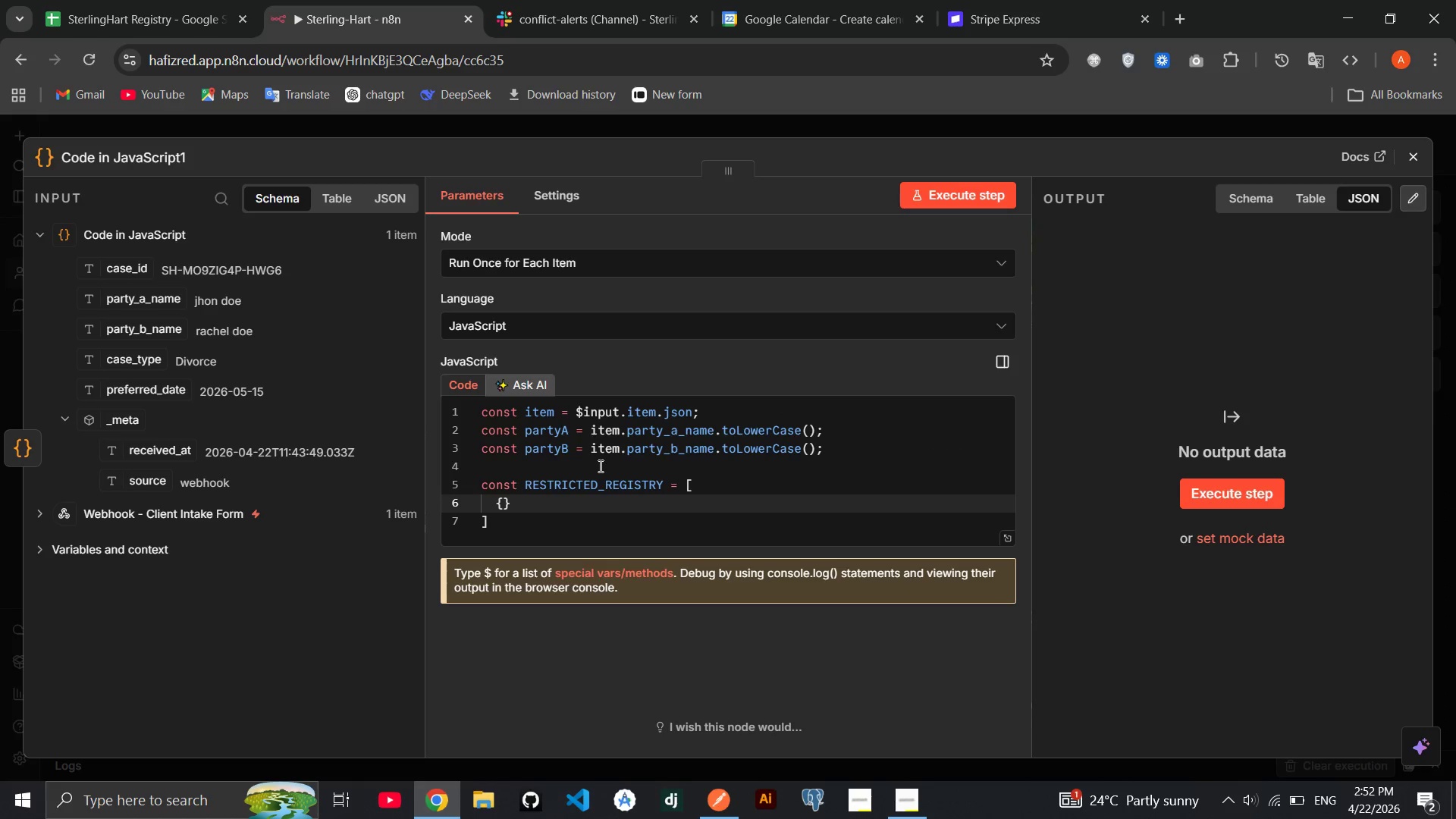 
scroll: coordinate [599, 466], scroll_direction: down, amount: 2.0
 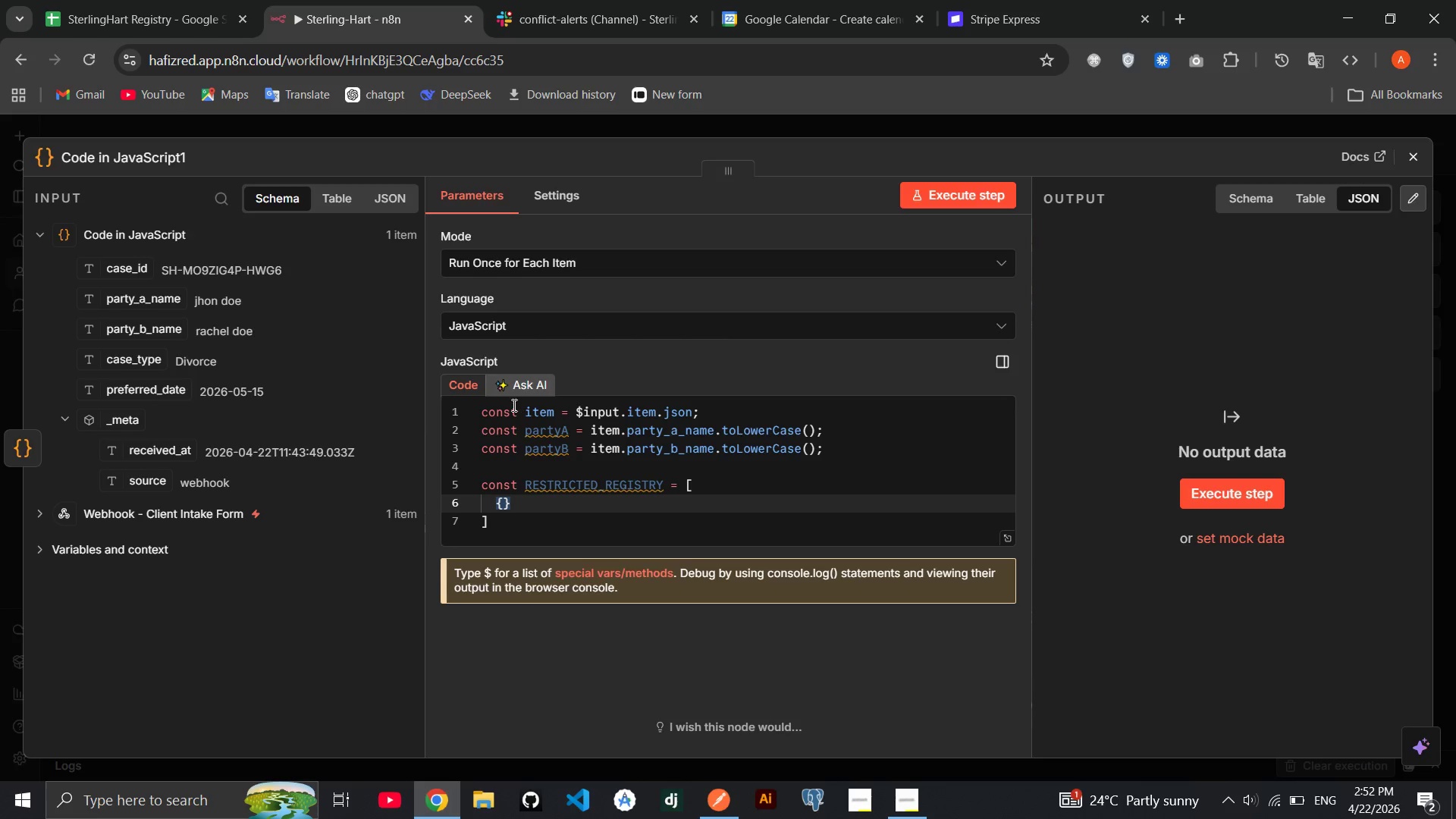 
wait(6.6)
 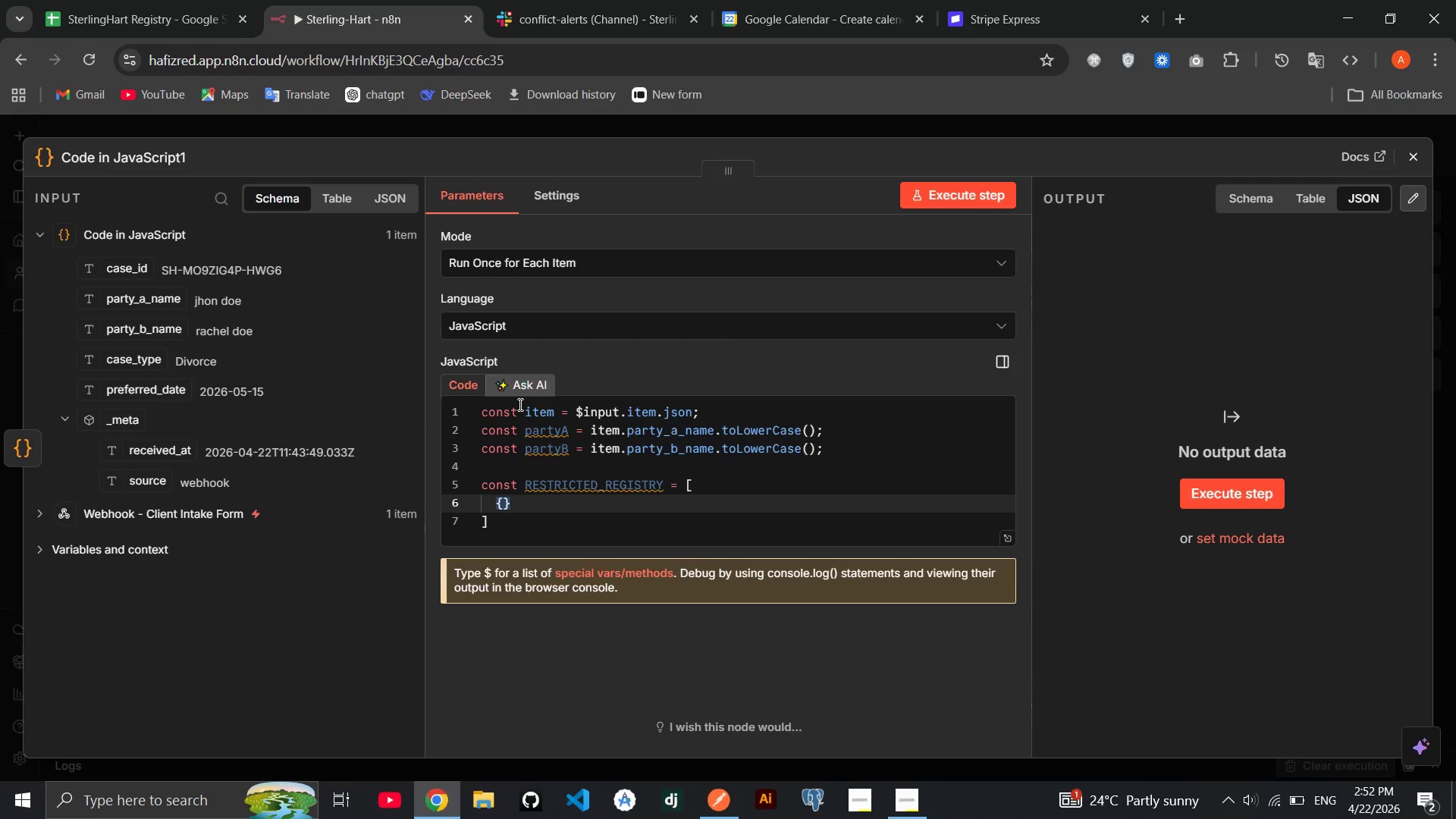 
left_click([915, 798])